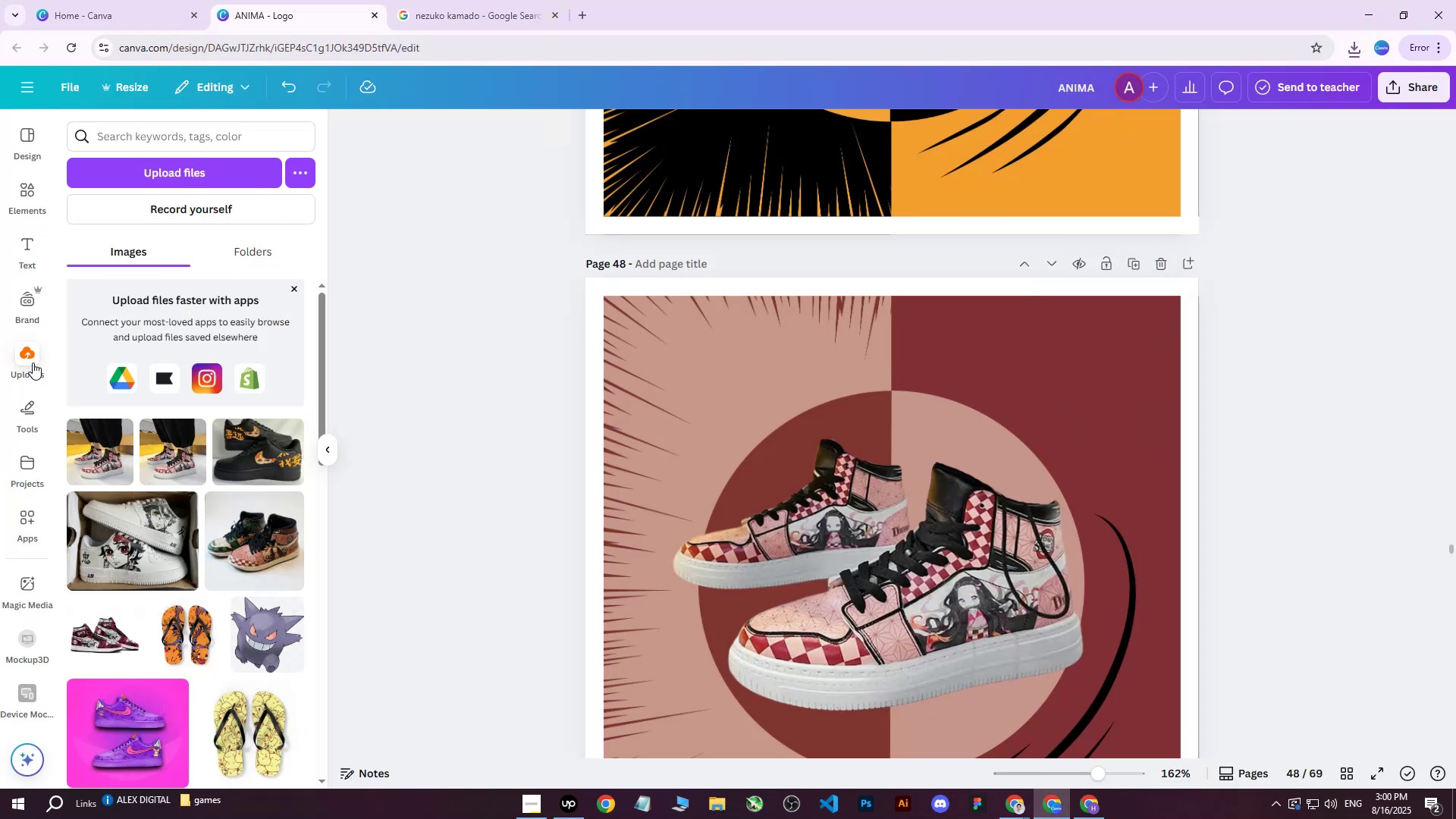 
left_click([179, 158])
 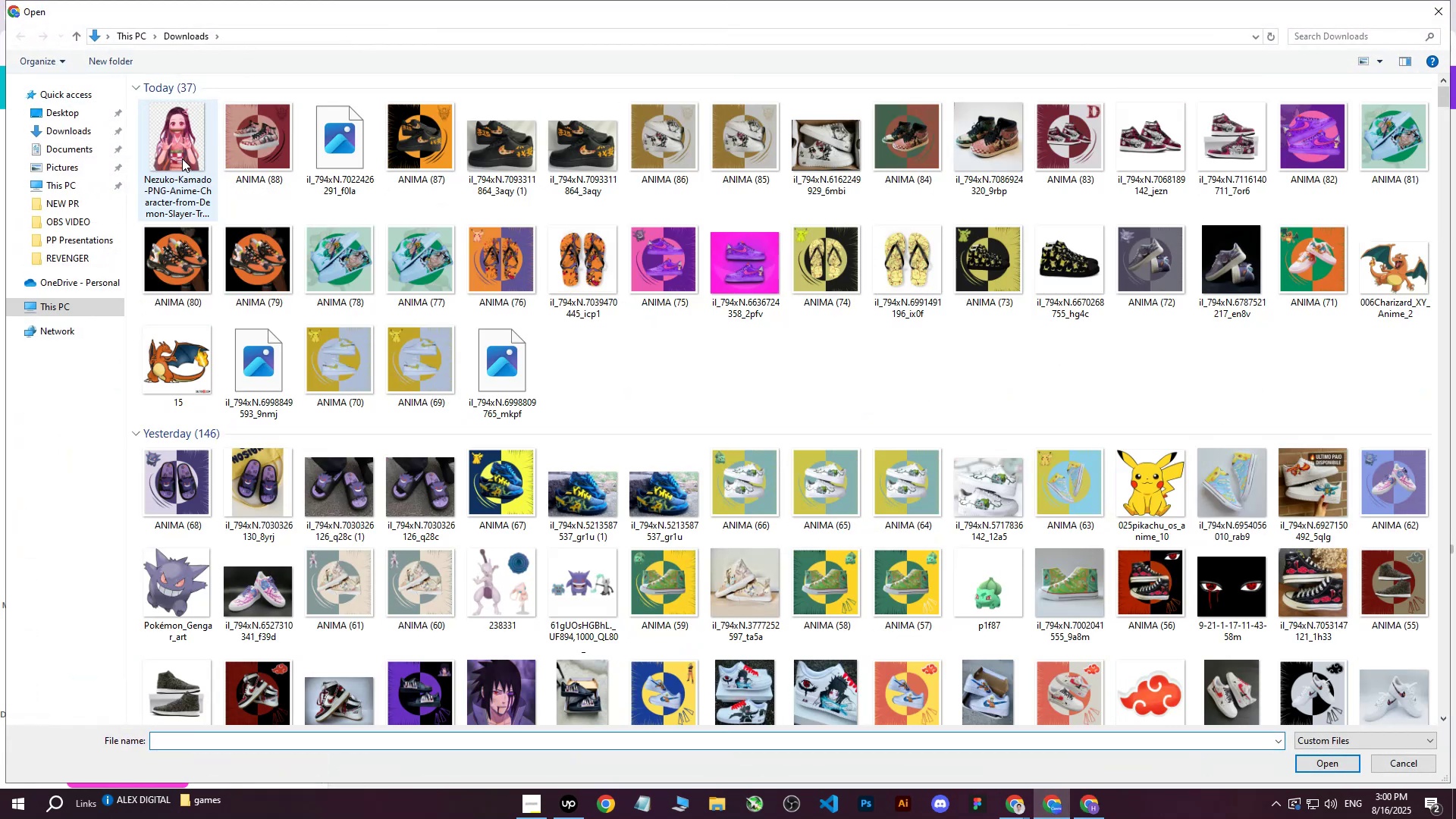 
left_click([177, 159])
 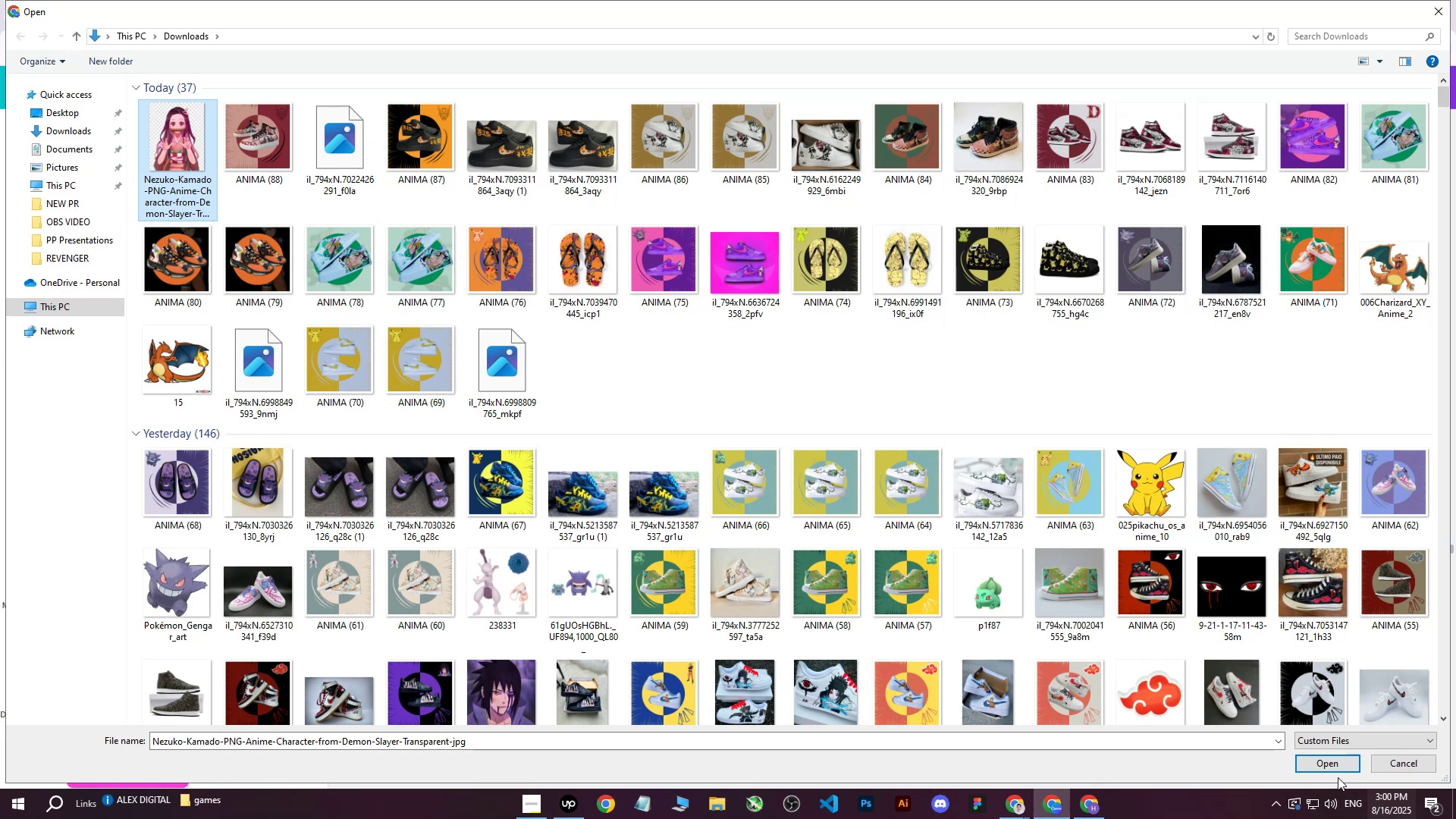 
left_click([1313, 769])
 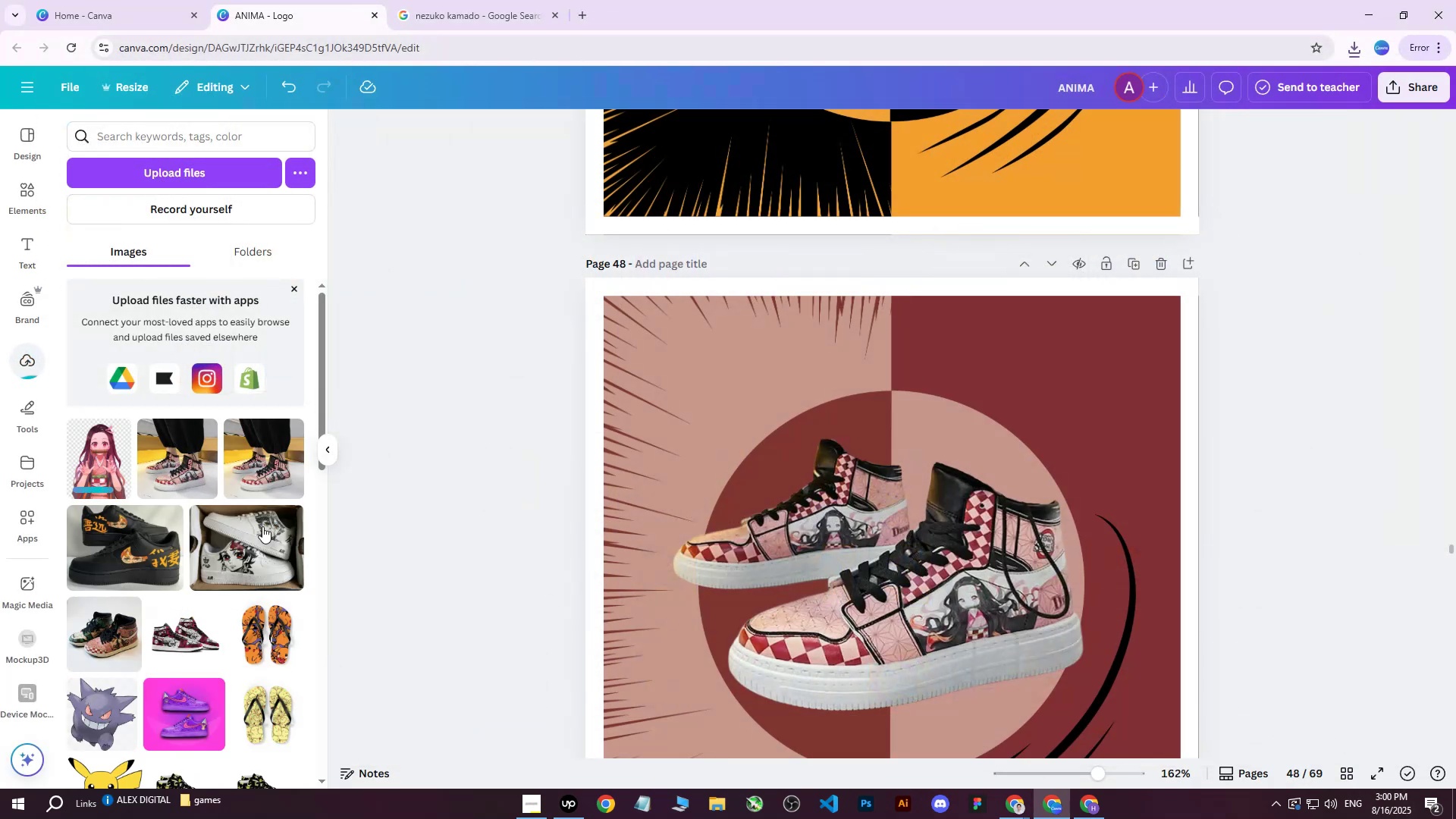 
left_click([108, 453])
 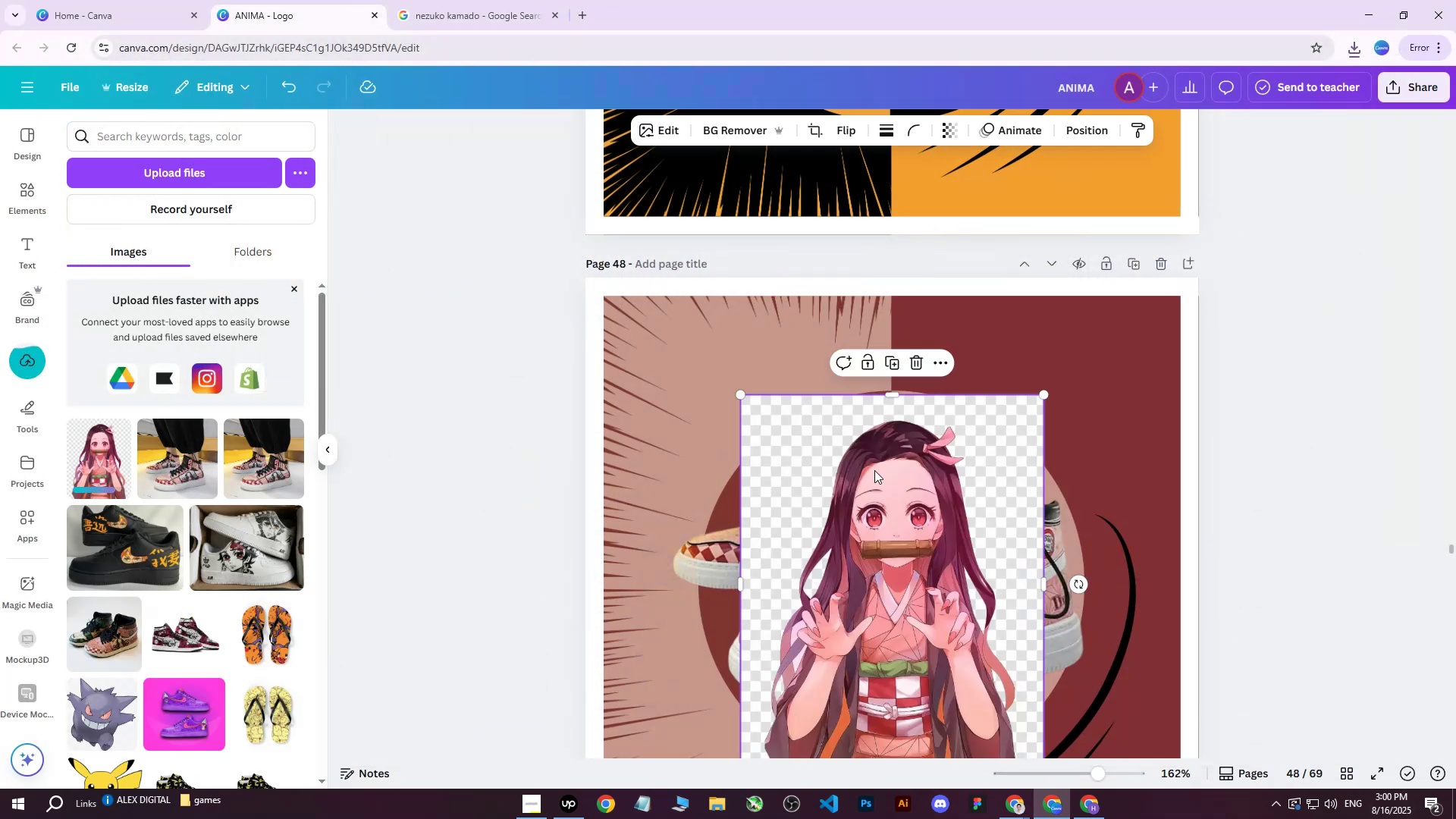 
left_click_drag(start_coordinate=[898, 566], to_coordinate=[1003, 479])
 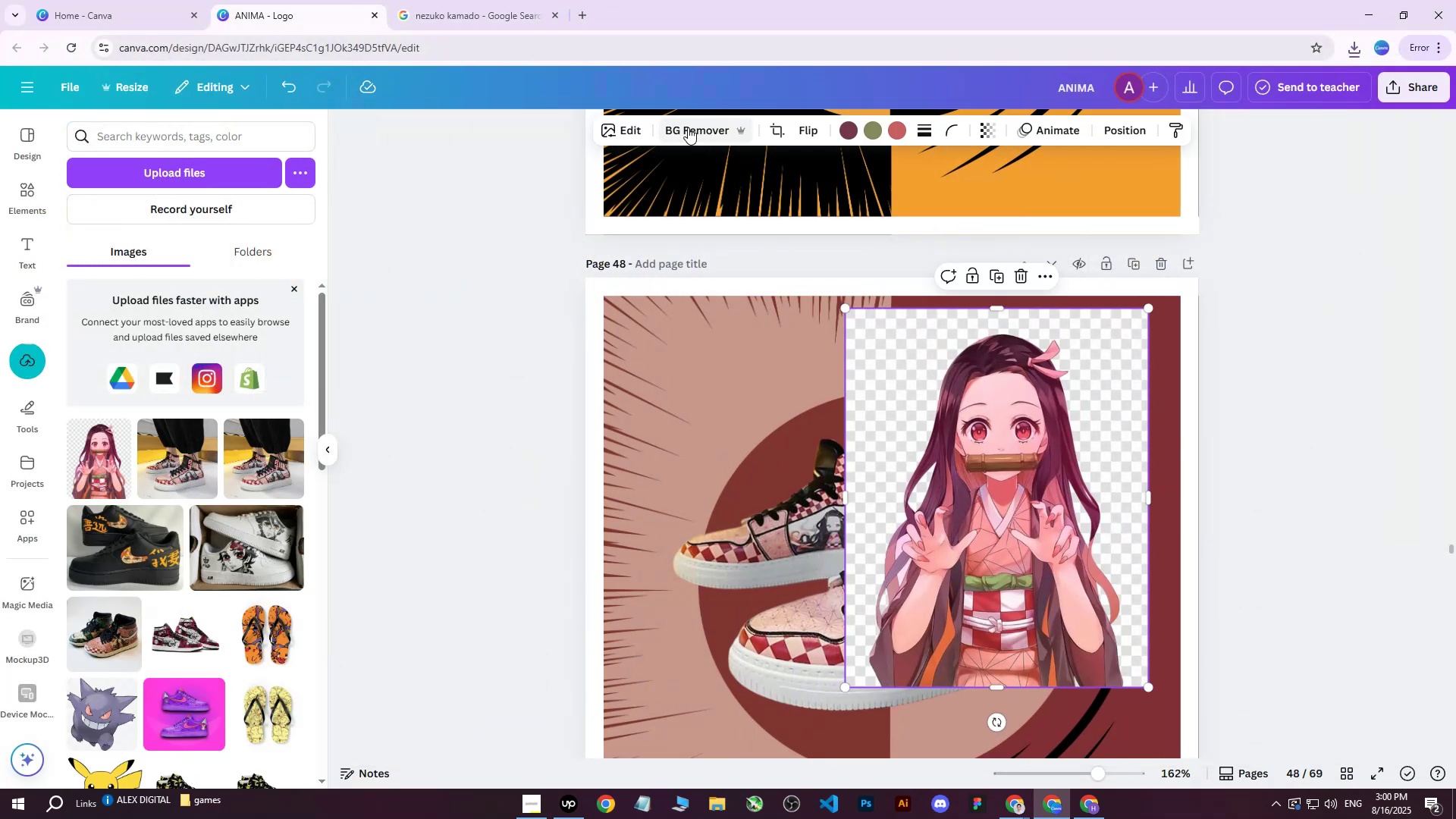 
left_click([688, 127])
 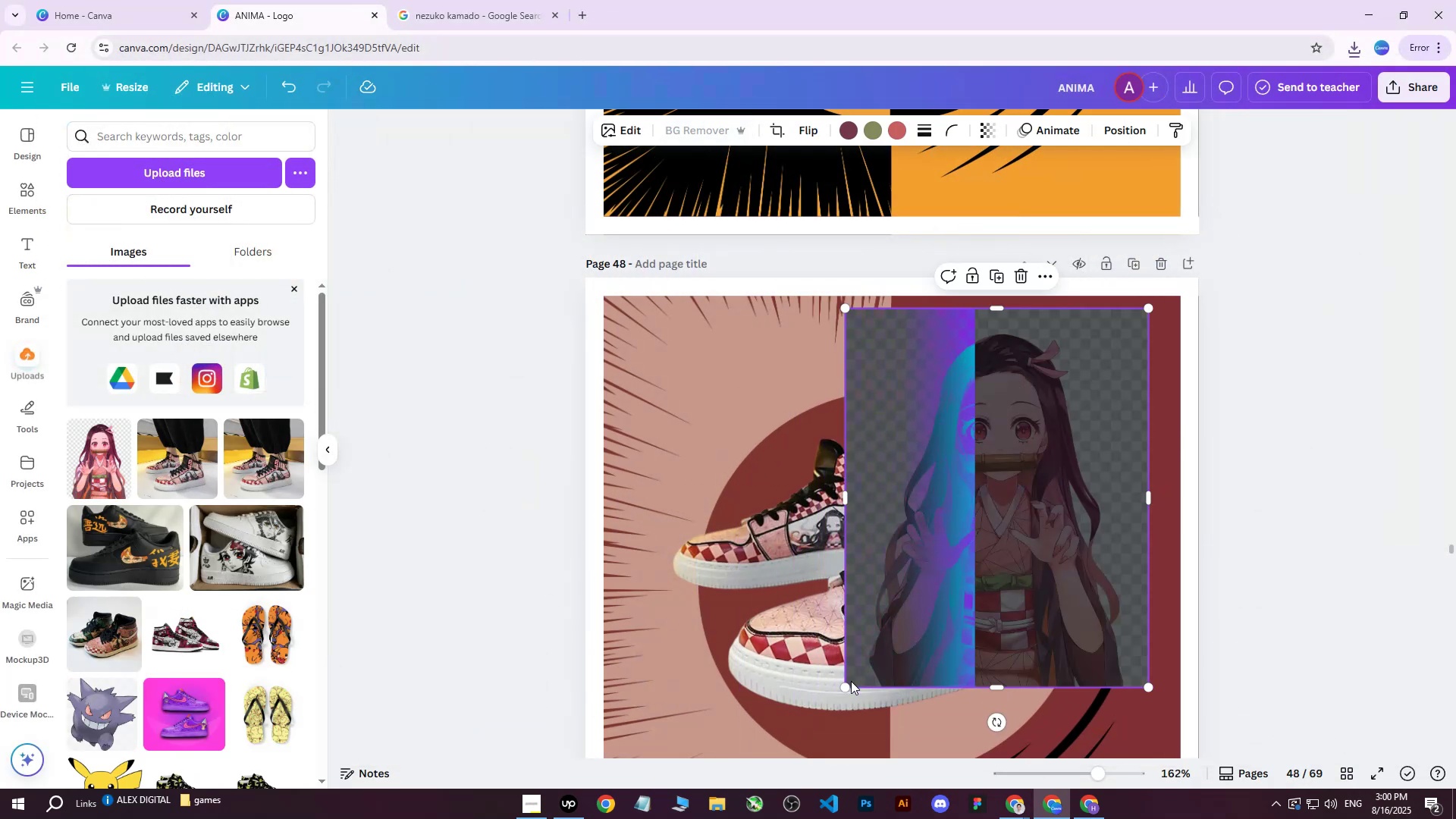 
left_click_drag(start_coordinate=[849, 684], to_coordinate=[1036, 472])
 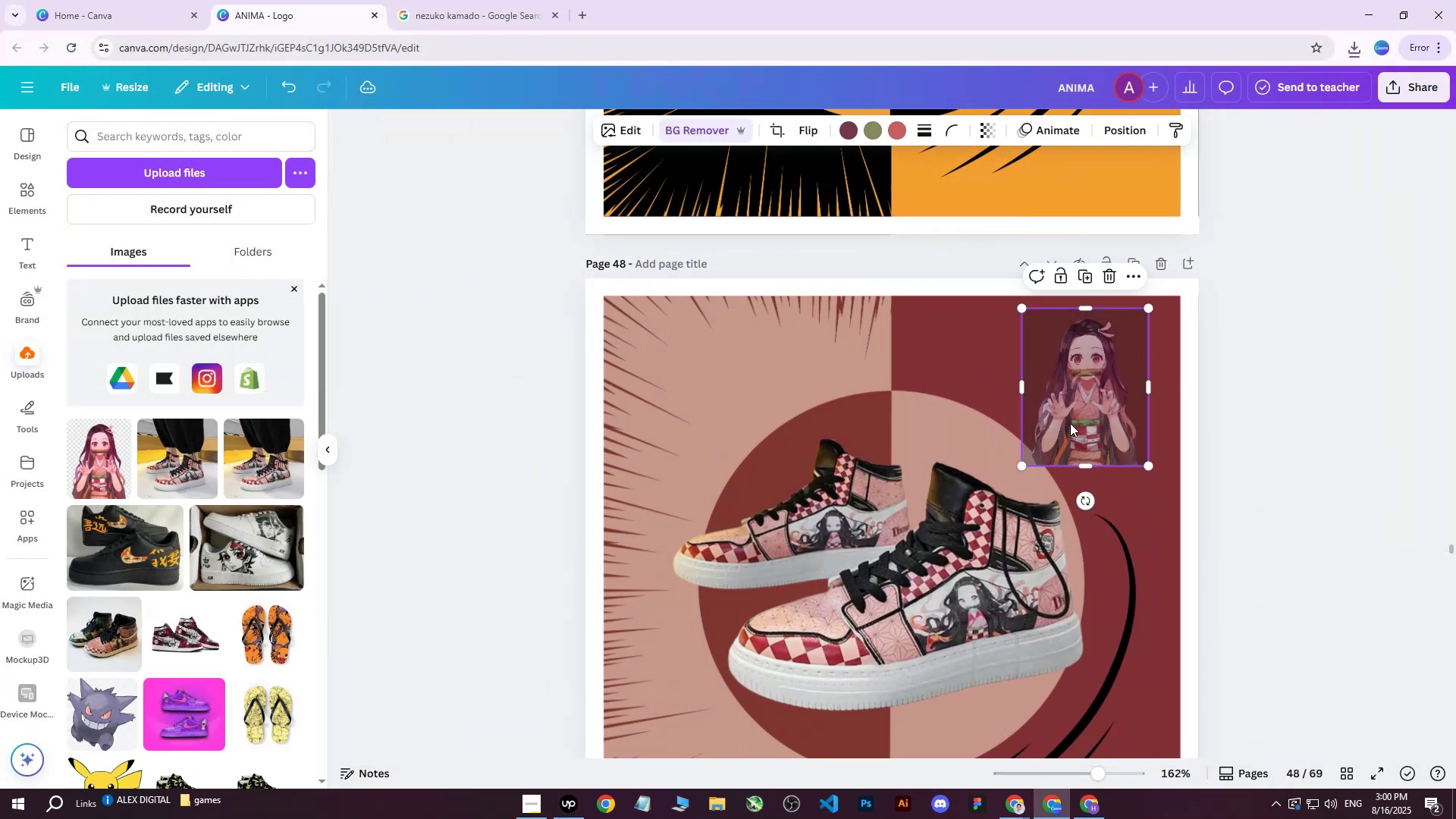 
left_click_drag(start_coordinate=[1092, 398], to_coordinate=[1125, 388])
 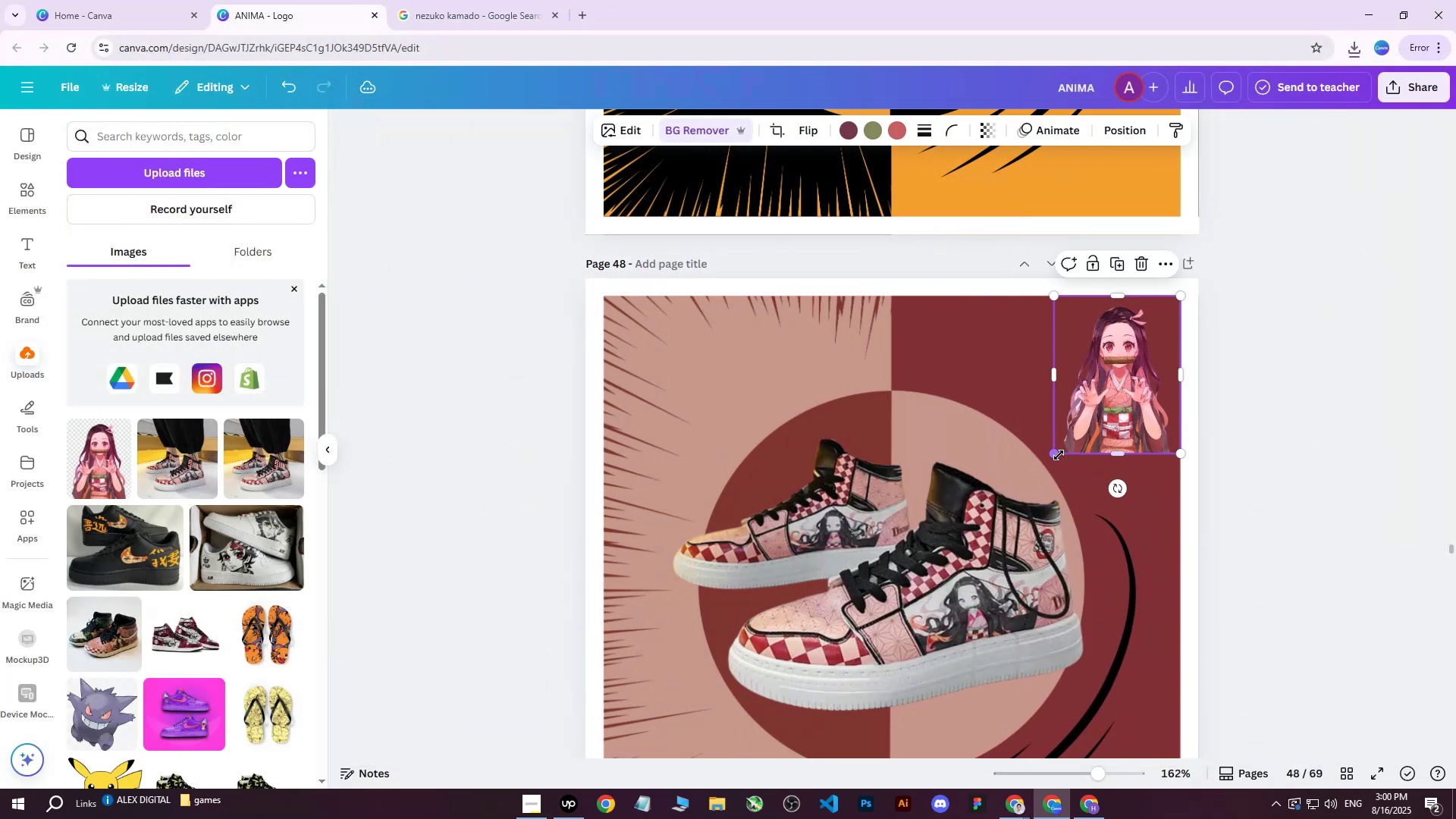 
left_click_drag(start_coordinate=[1056, 455], to_coordinate=[1058, 447])
 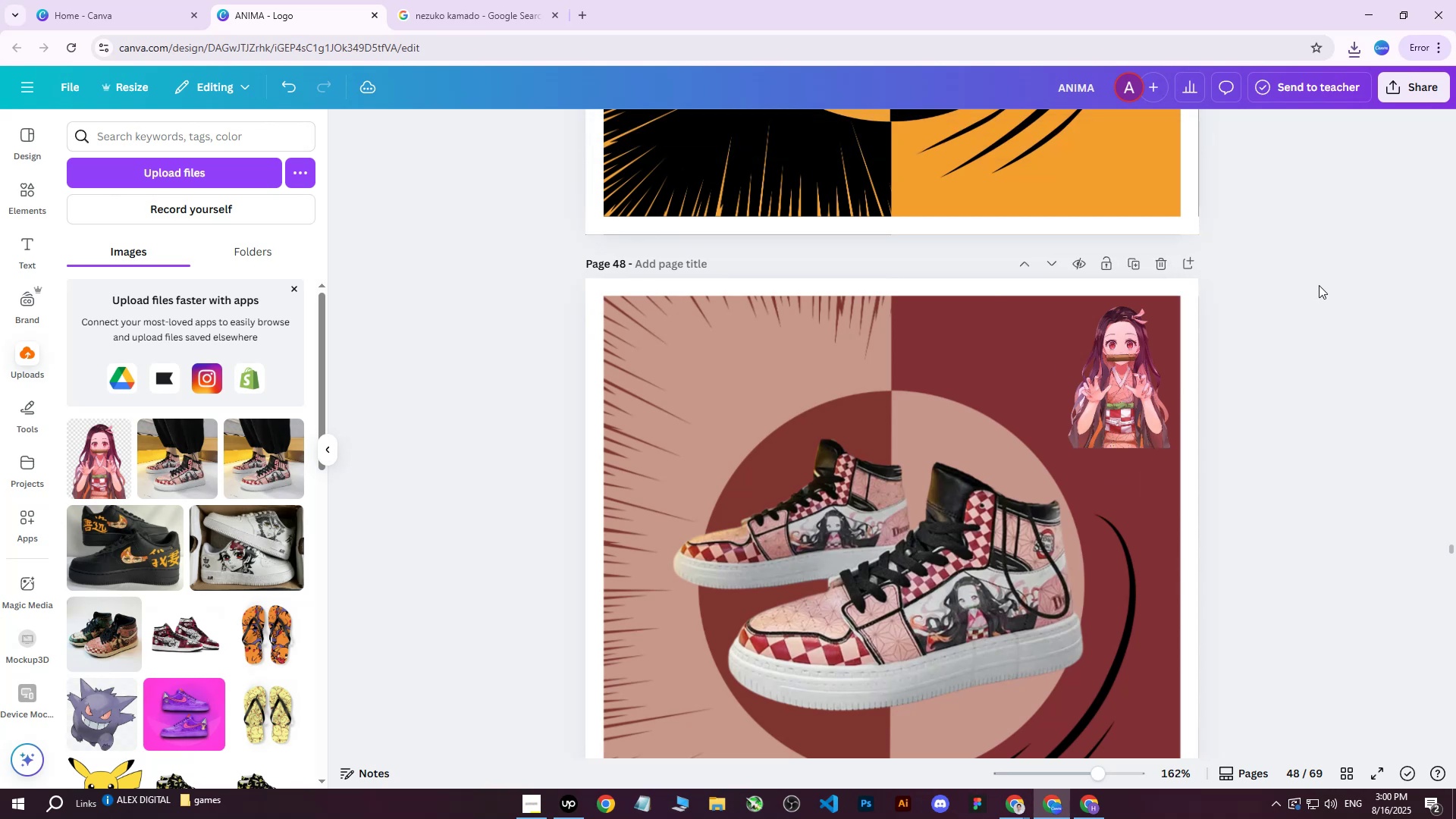 
double_click([1319, 285])
 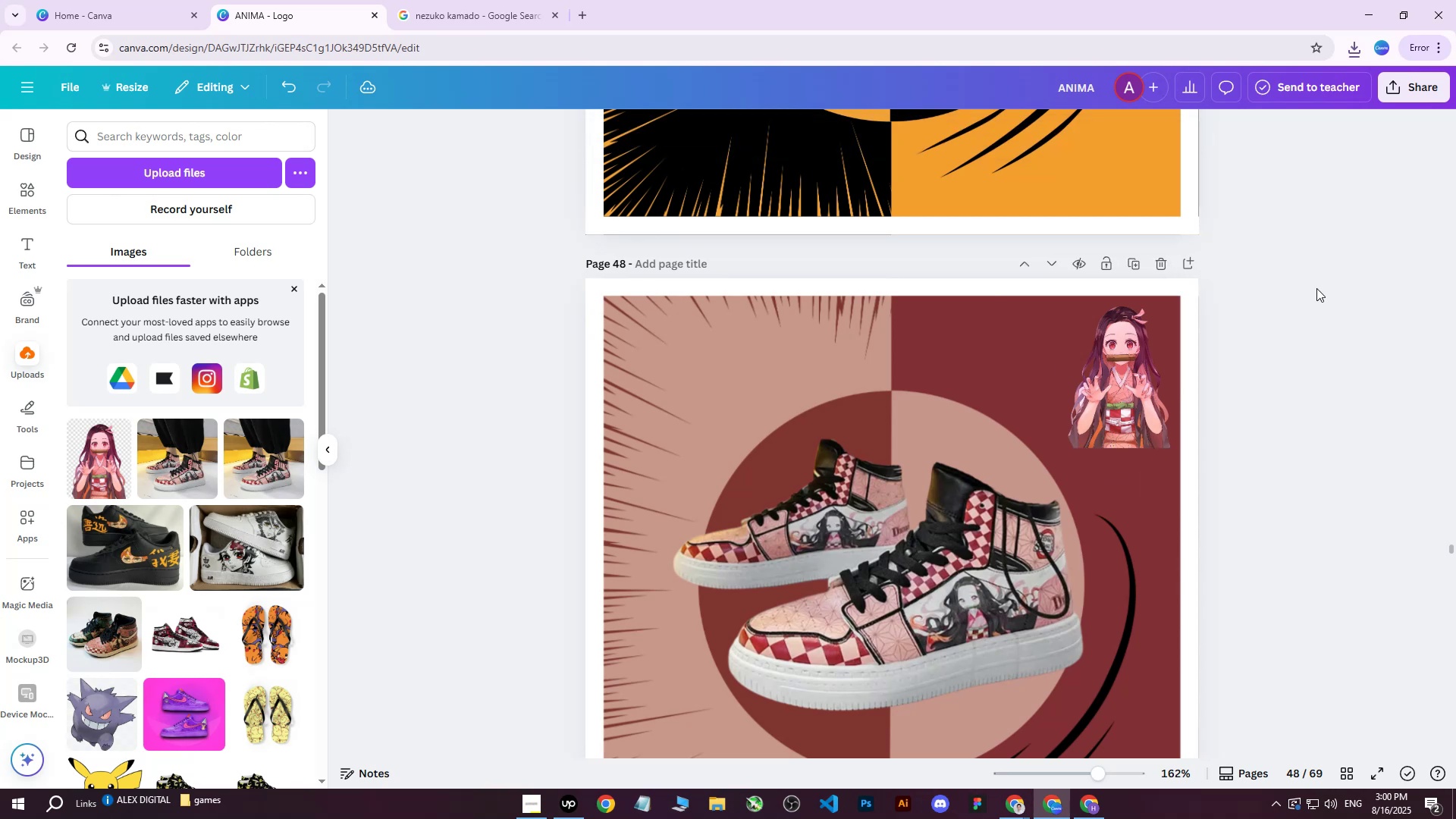 
scroll: coordinate [1301, 319], scroll_direction: down, amount: 4.0
 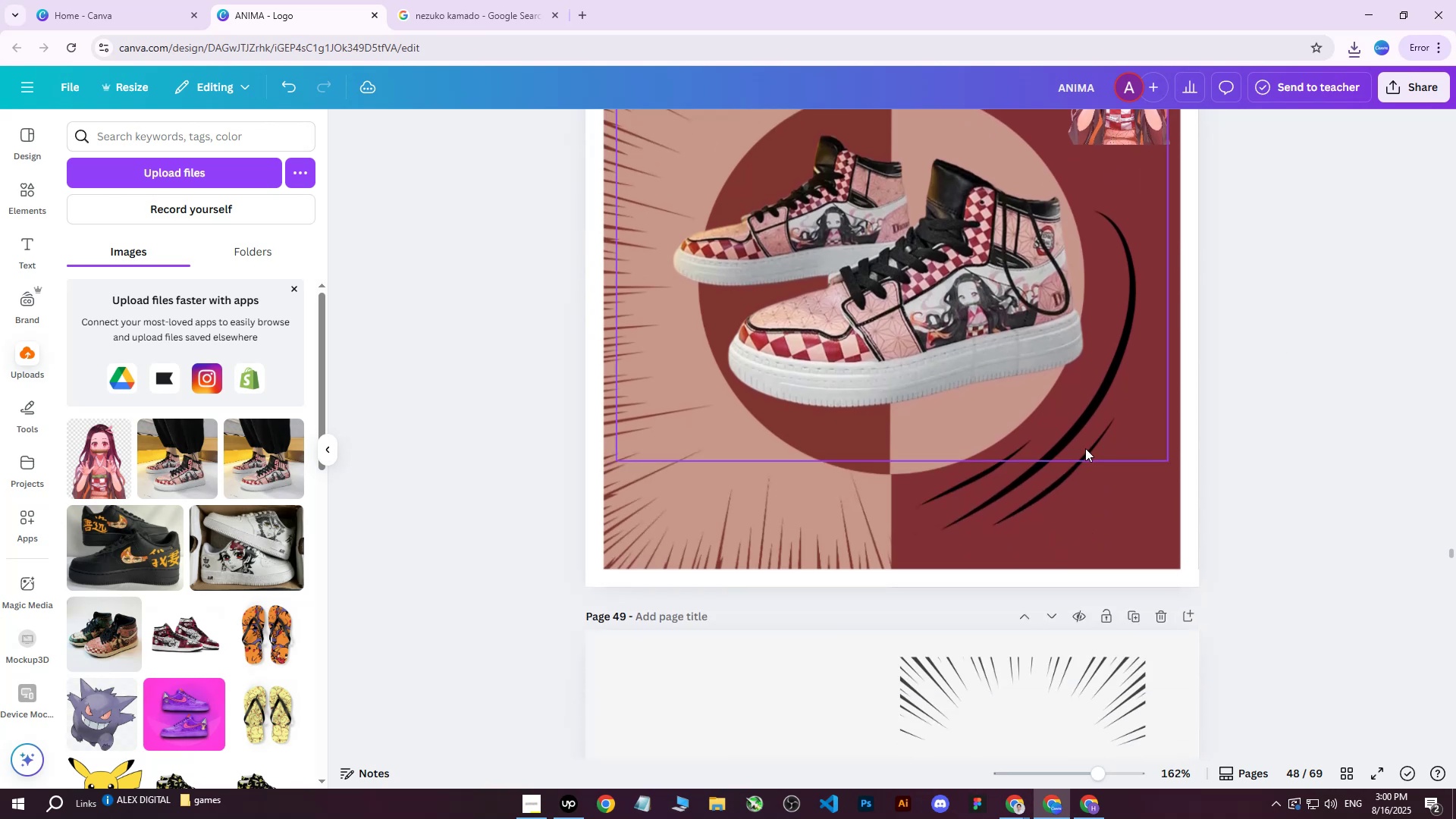 
left_click([1036, 475])
 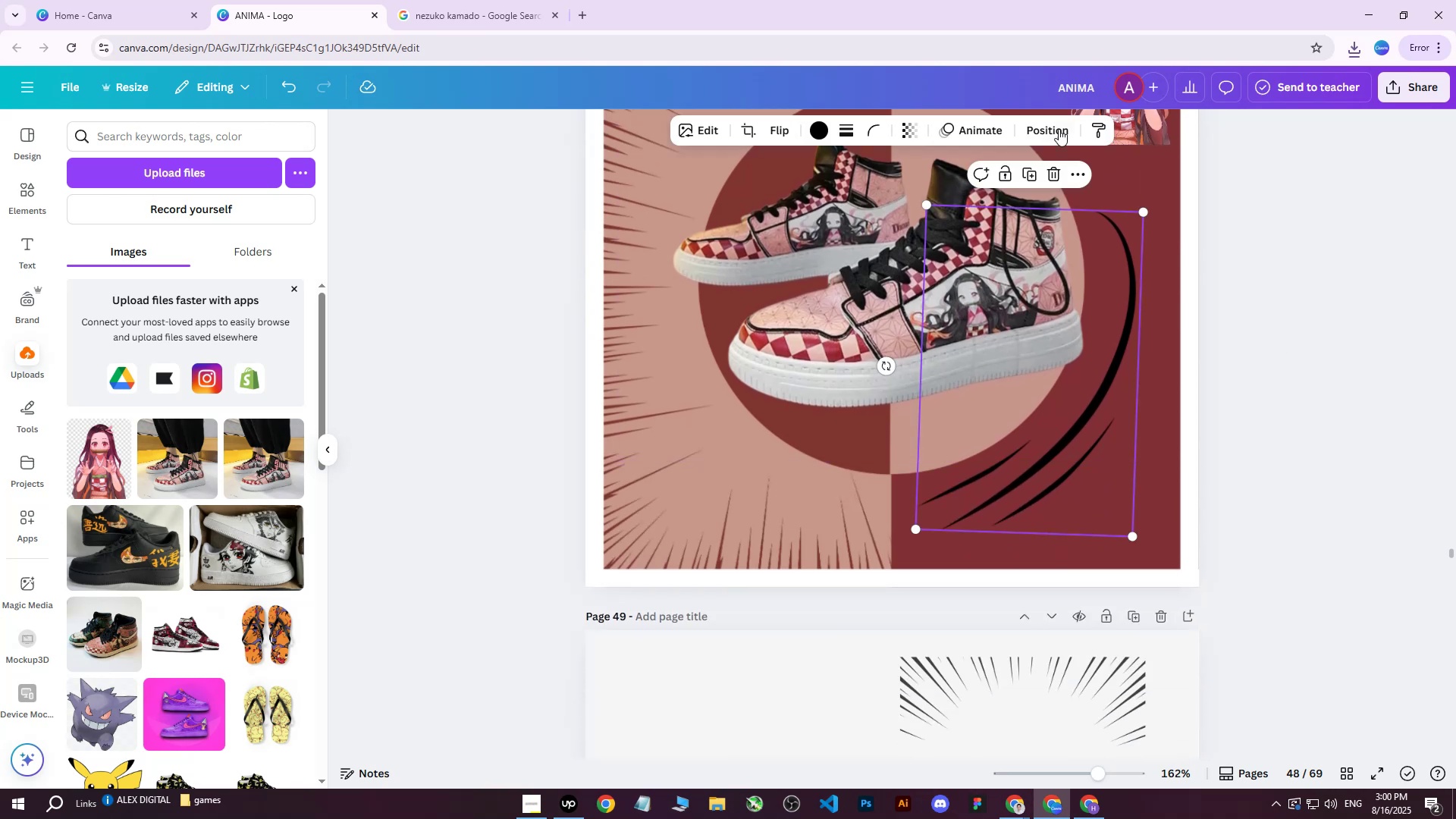 
left_click([1035, 136])
 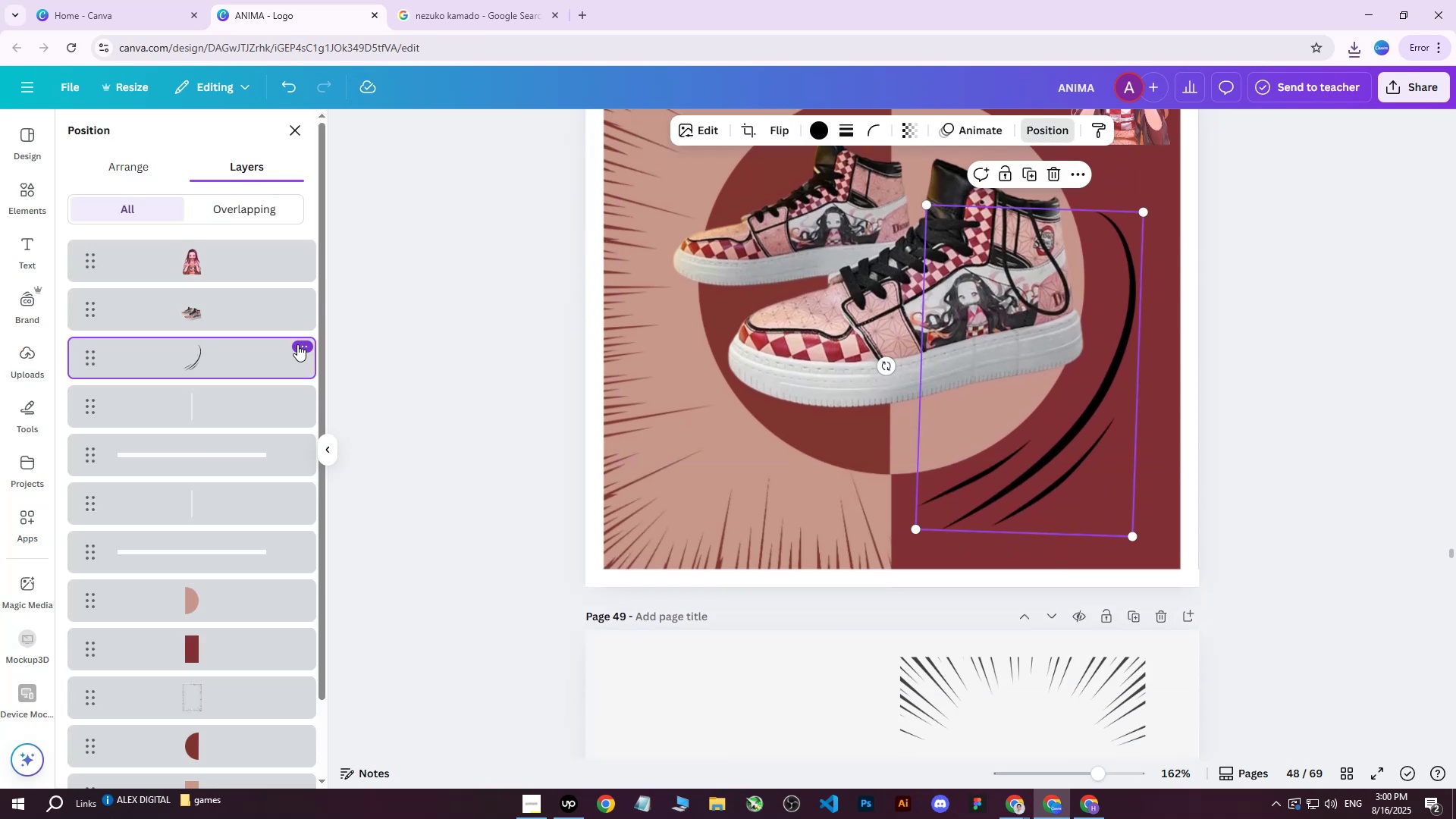 
scroll: coordinate [752, 337], scroll_direction: up, amount: 2.0
 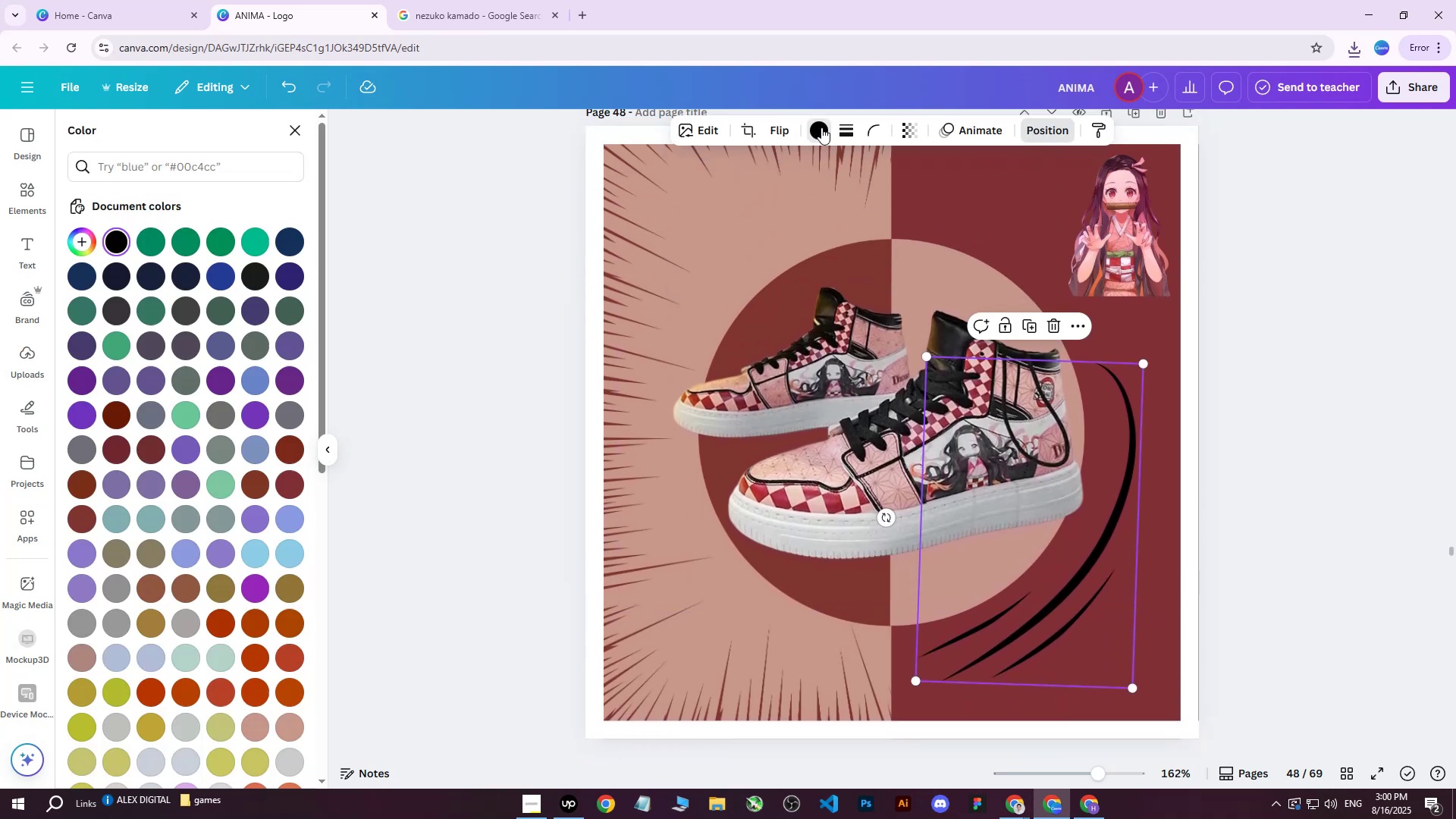 
double_click([821, 127])
 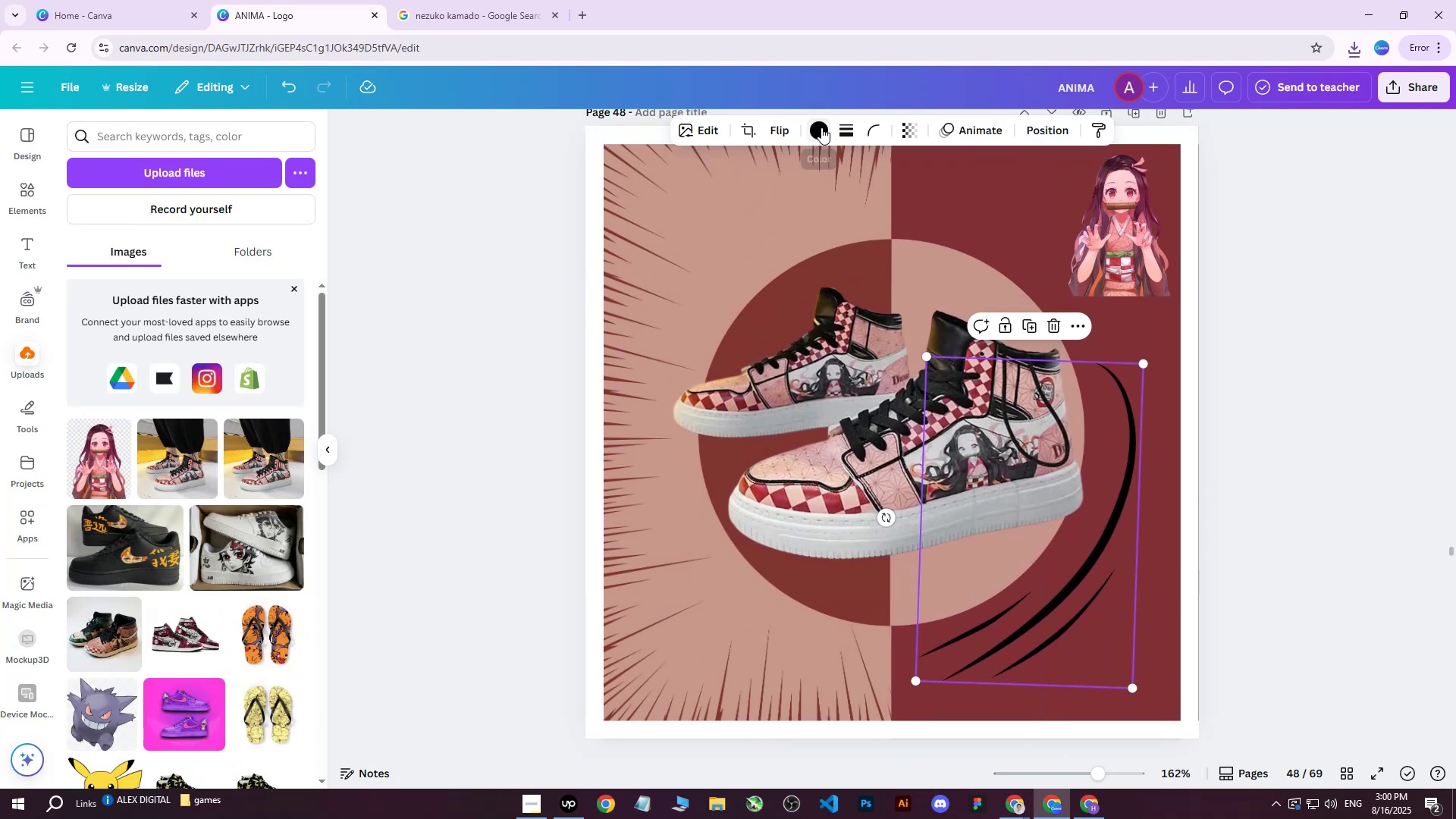 
triple_click([821, 127])
 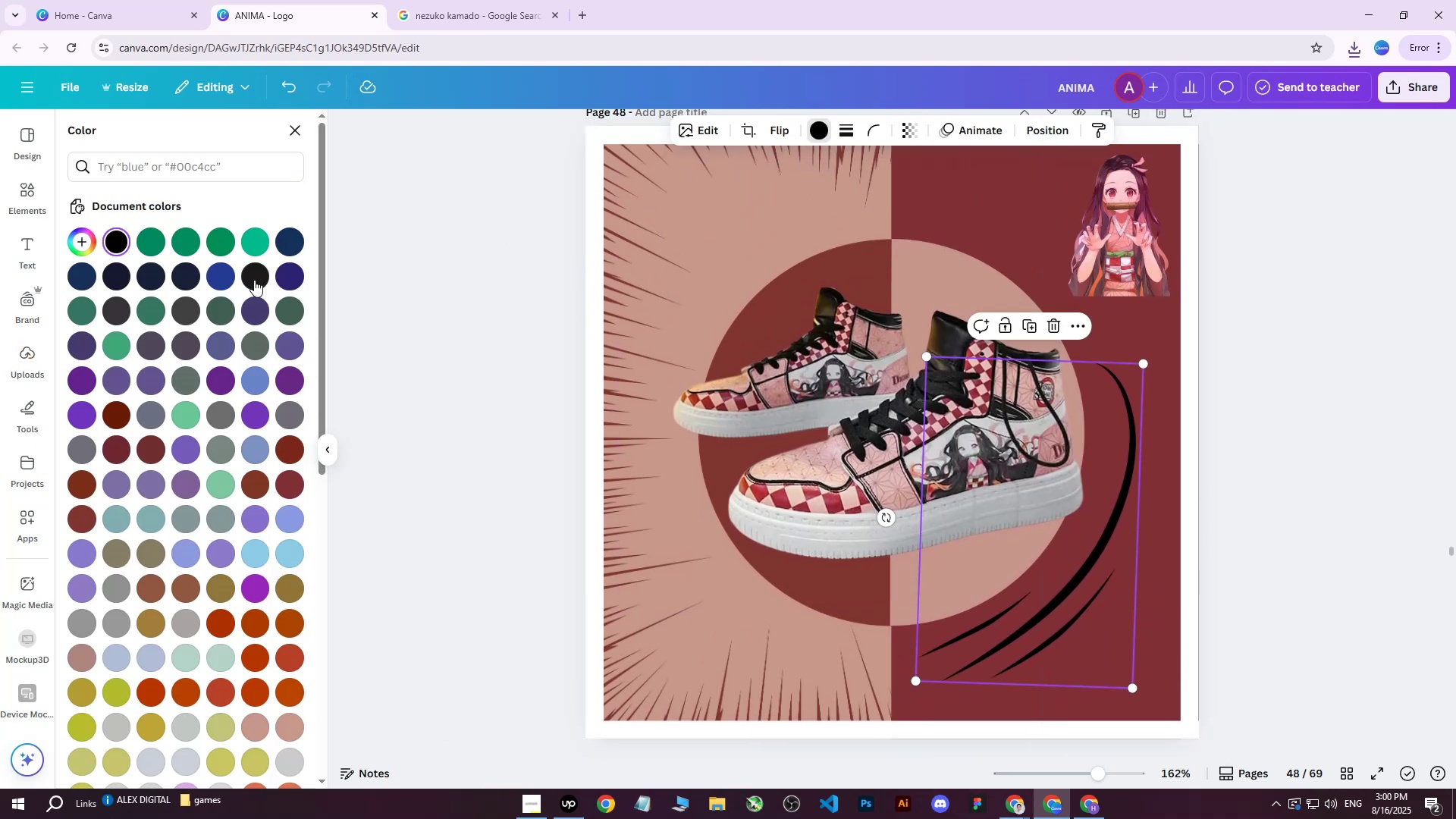 
double_click([254, 280])
 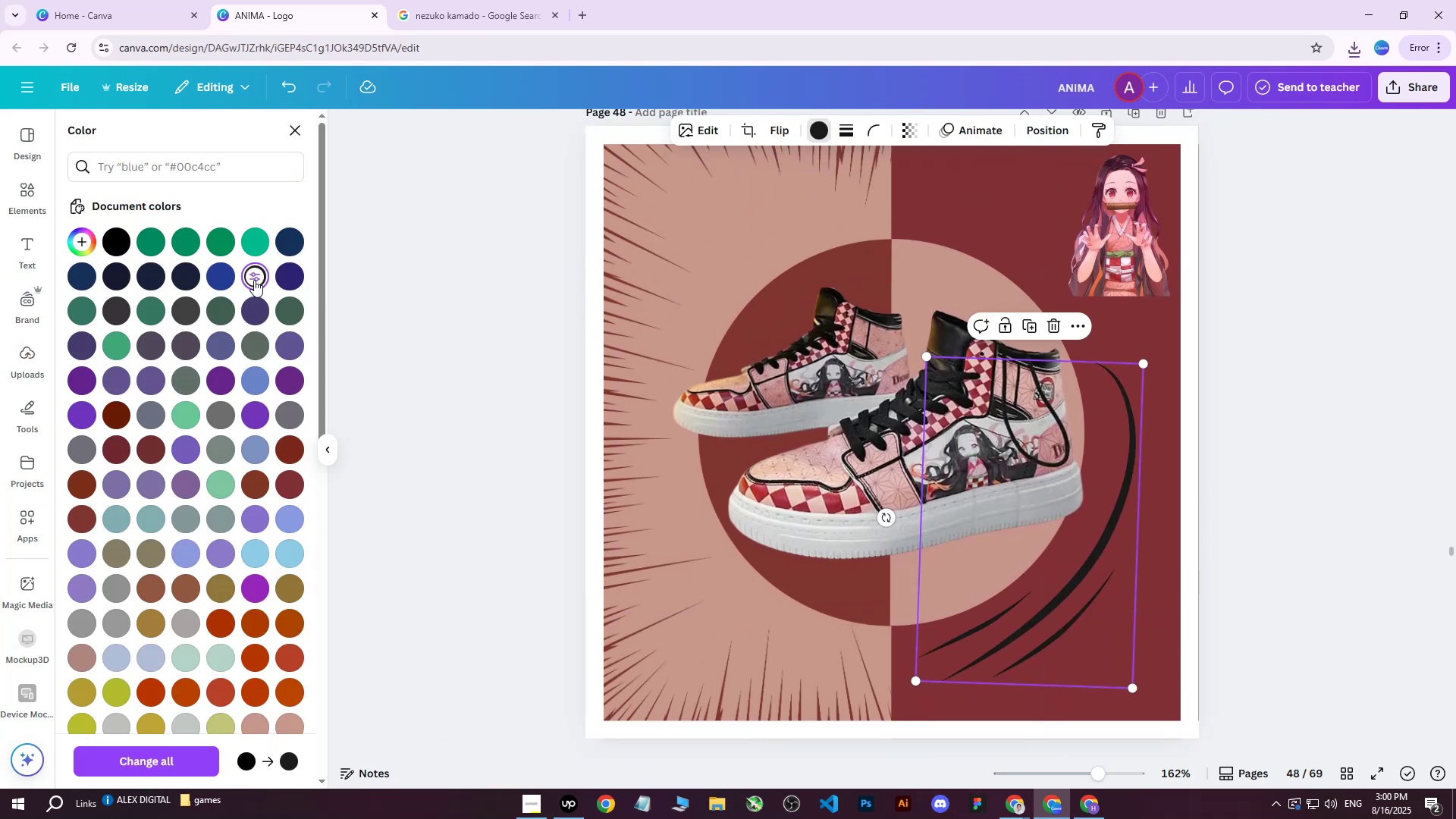 
triple_click([254, 280])
 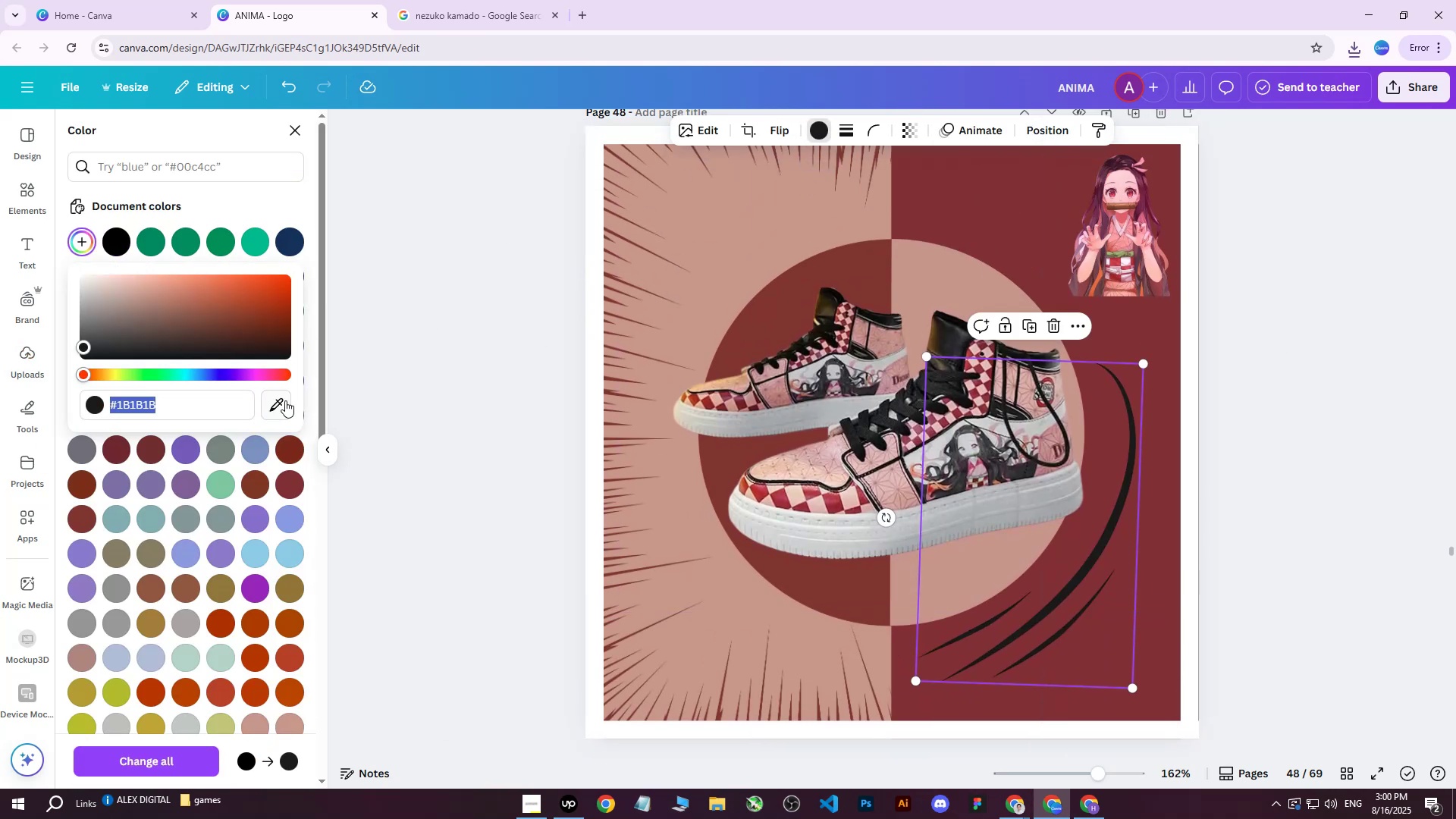 
left_click([284, 404])
 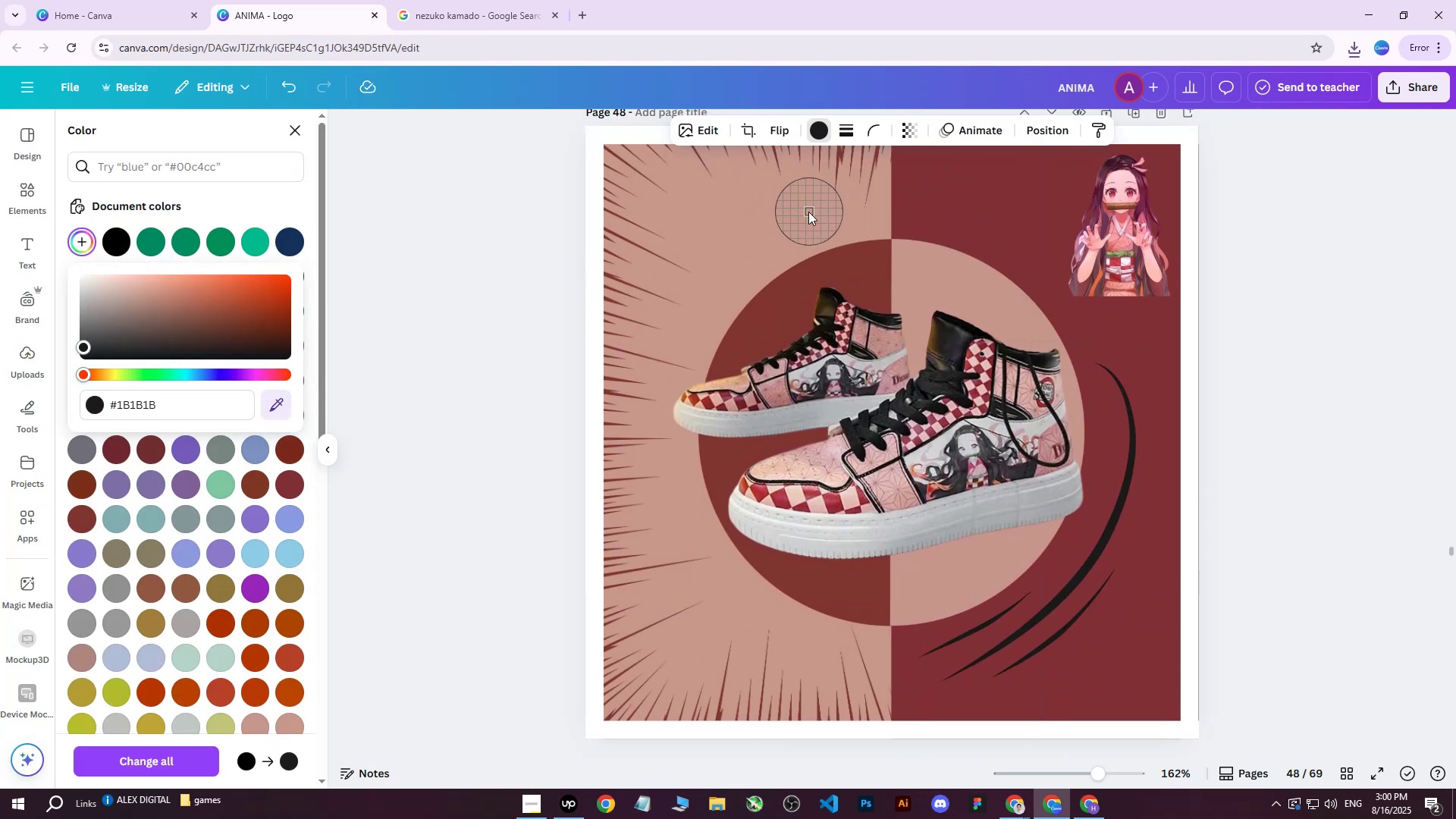 
left_click([800, 212])
 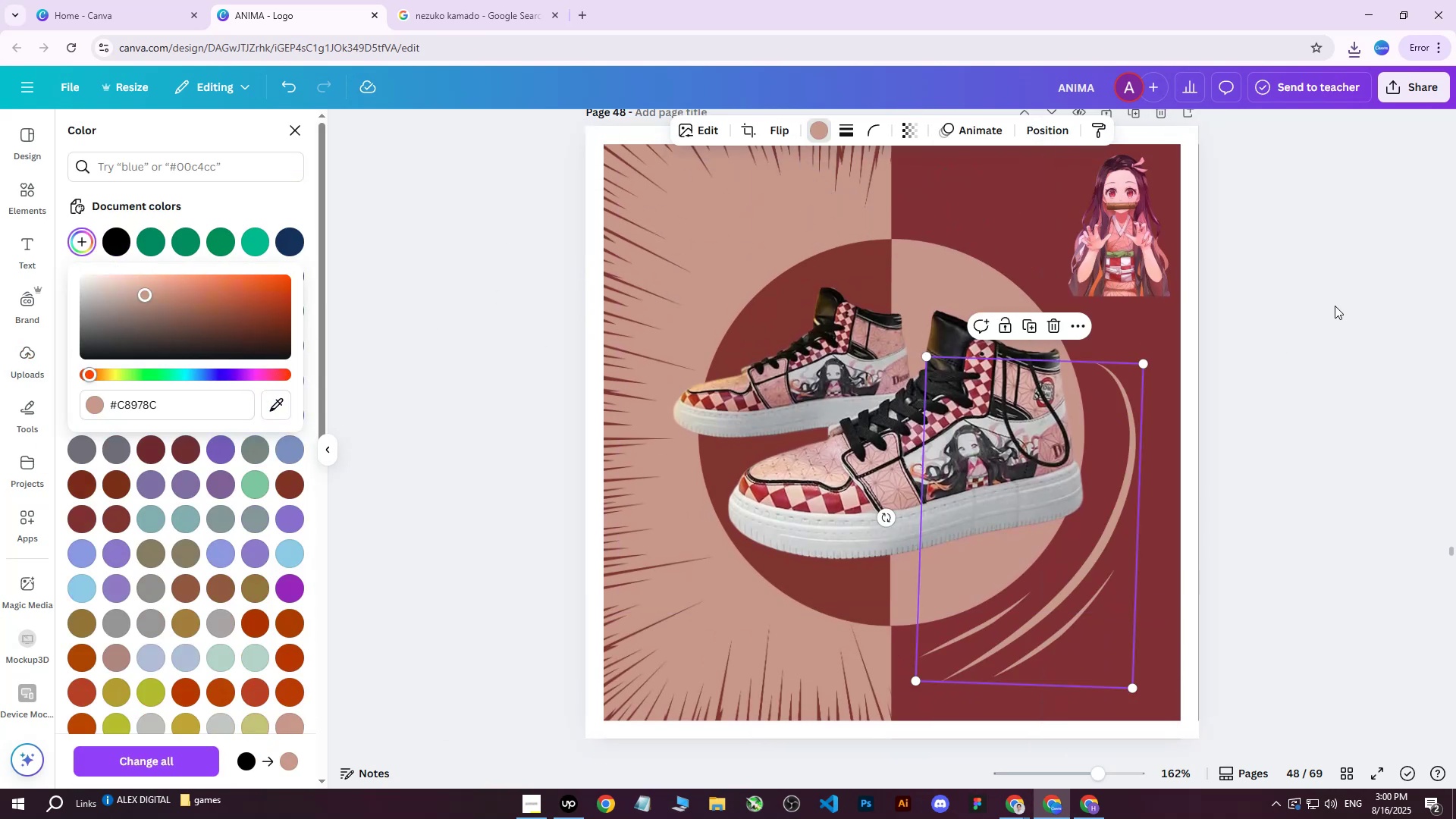 
left_click([1326, 306])
 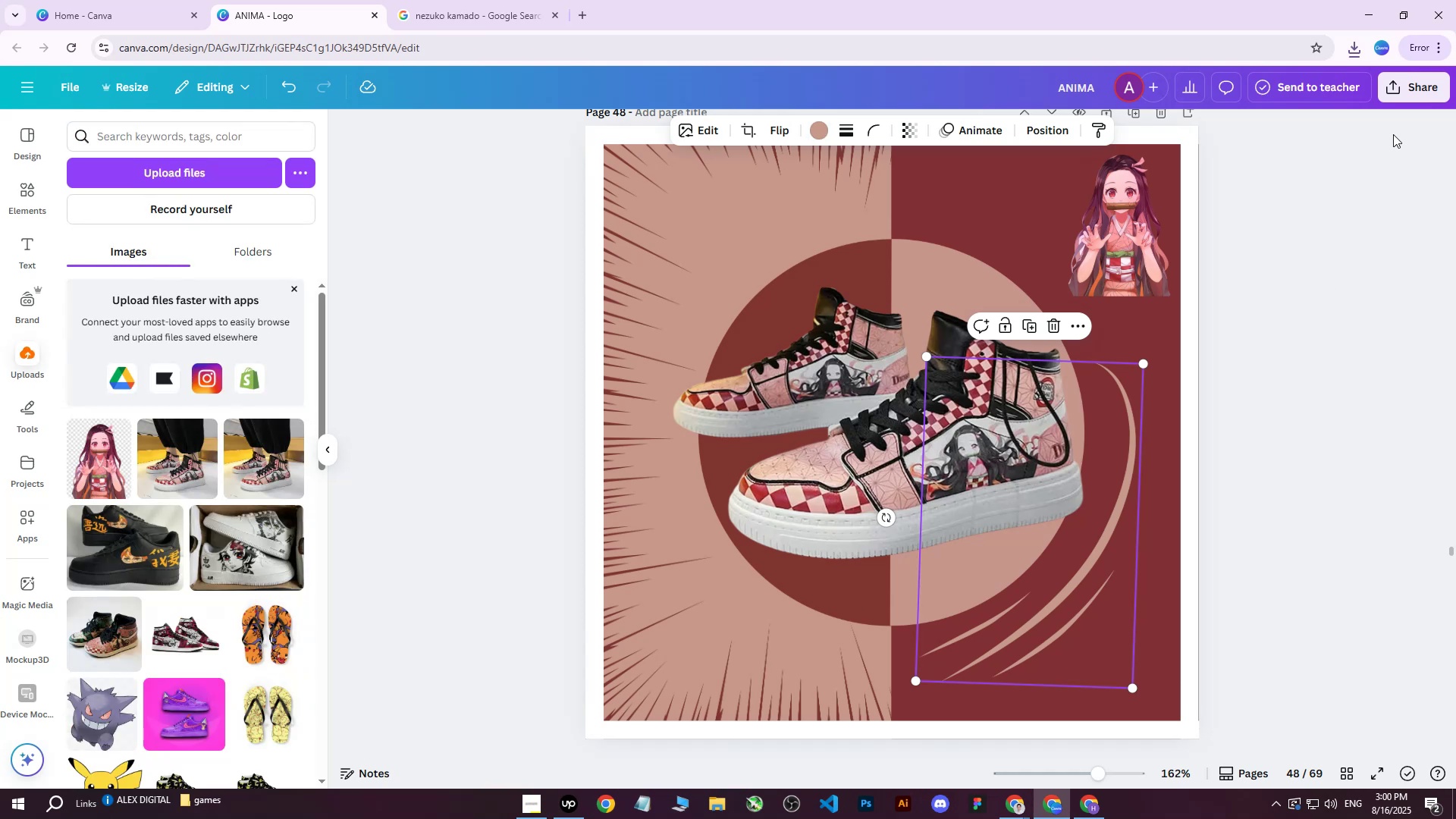 
left_click([1404, 97])
 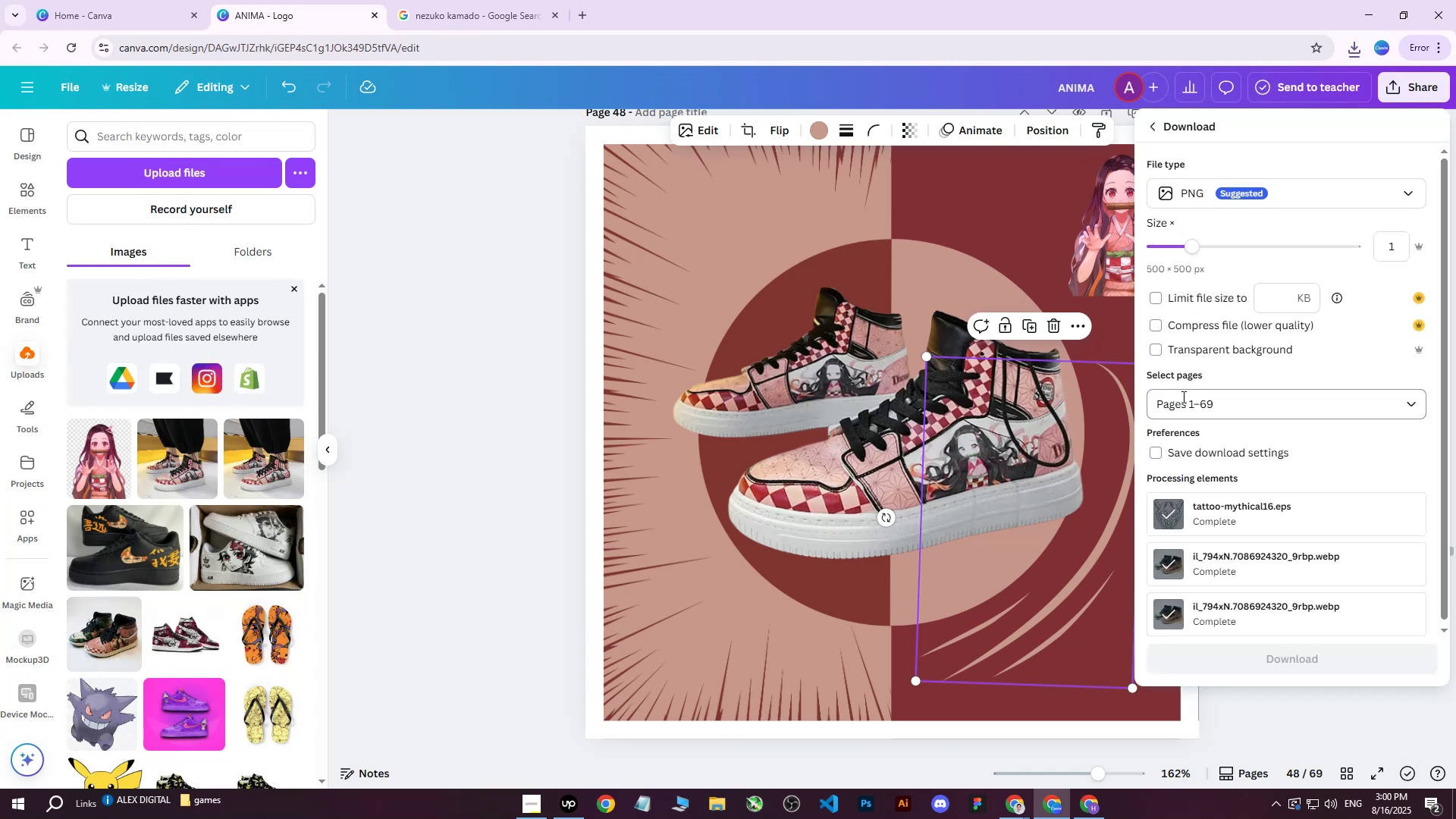 
double_click([1192, 395])
 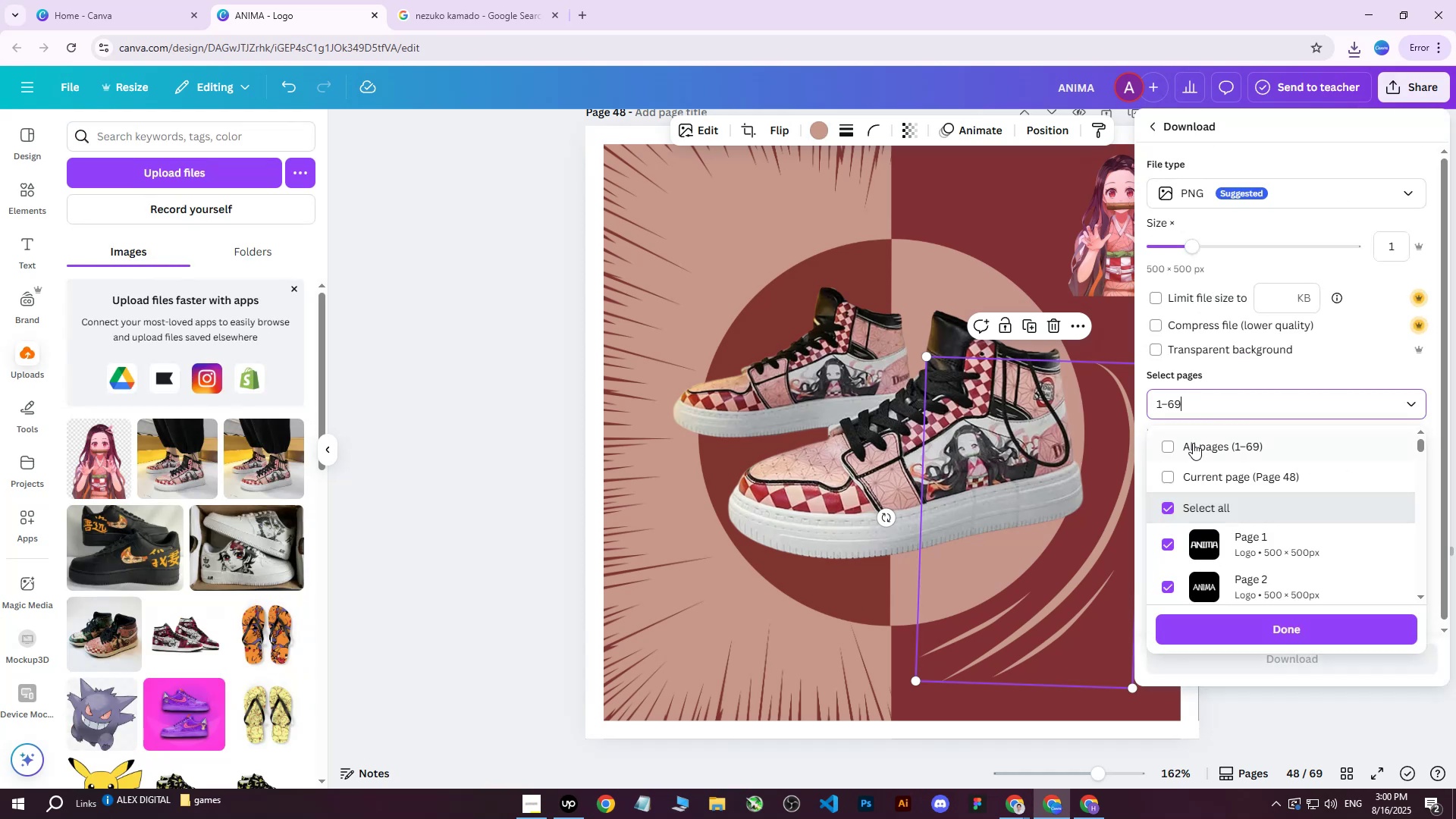 
triple_click([1193, 445])
 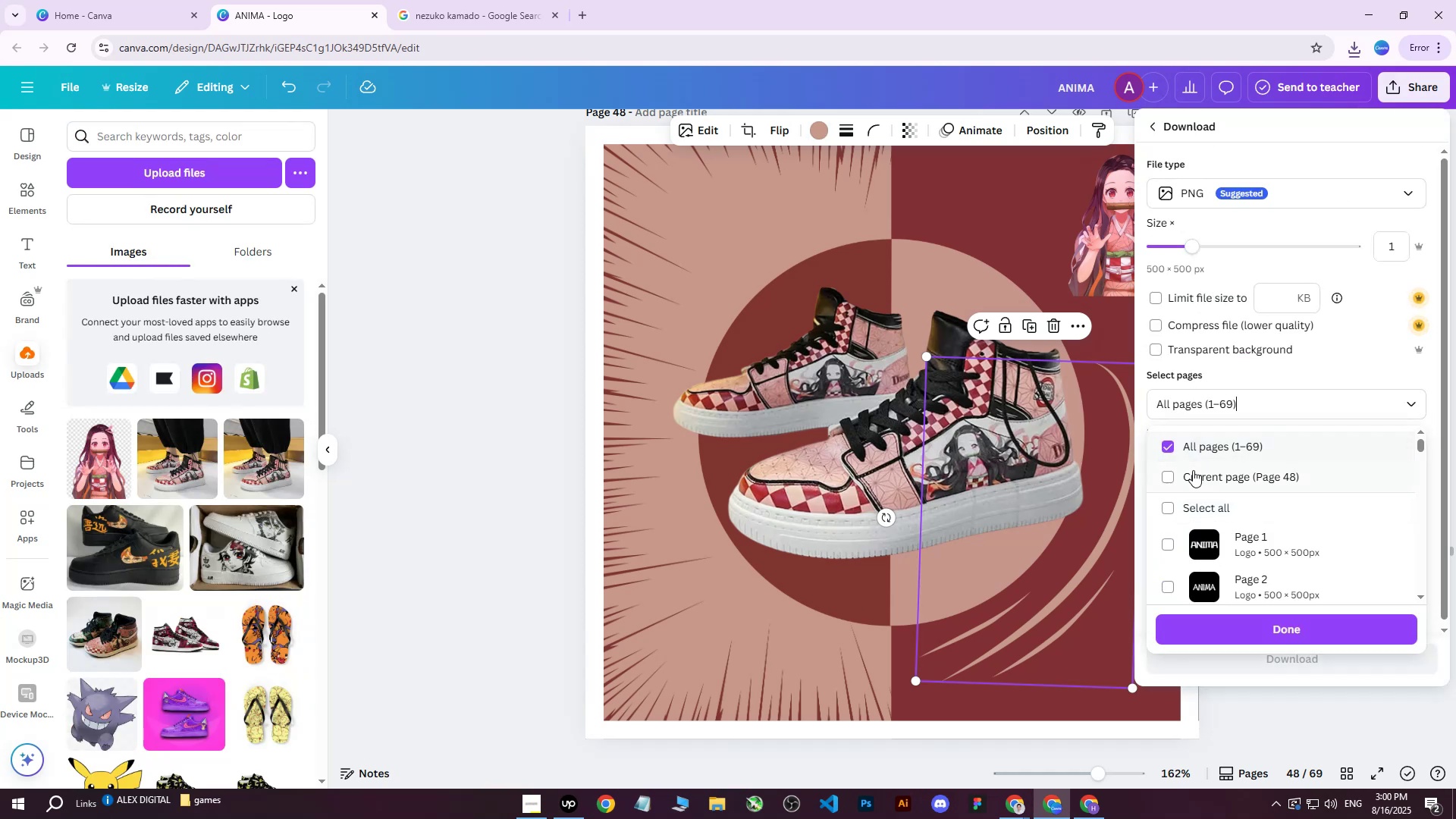 
triple_click([1193, 470])
 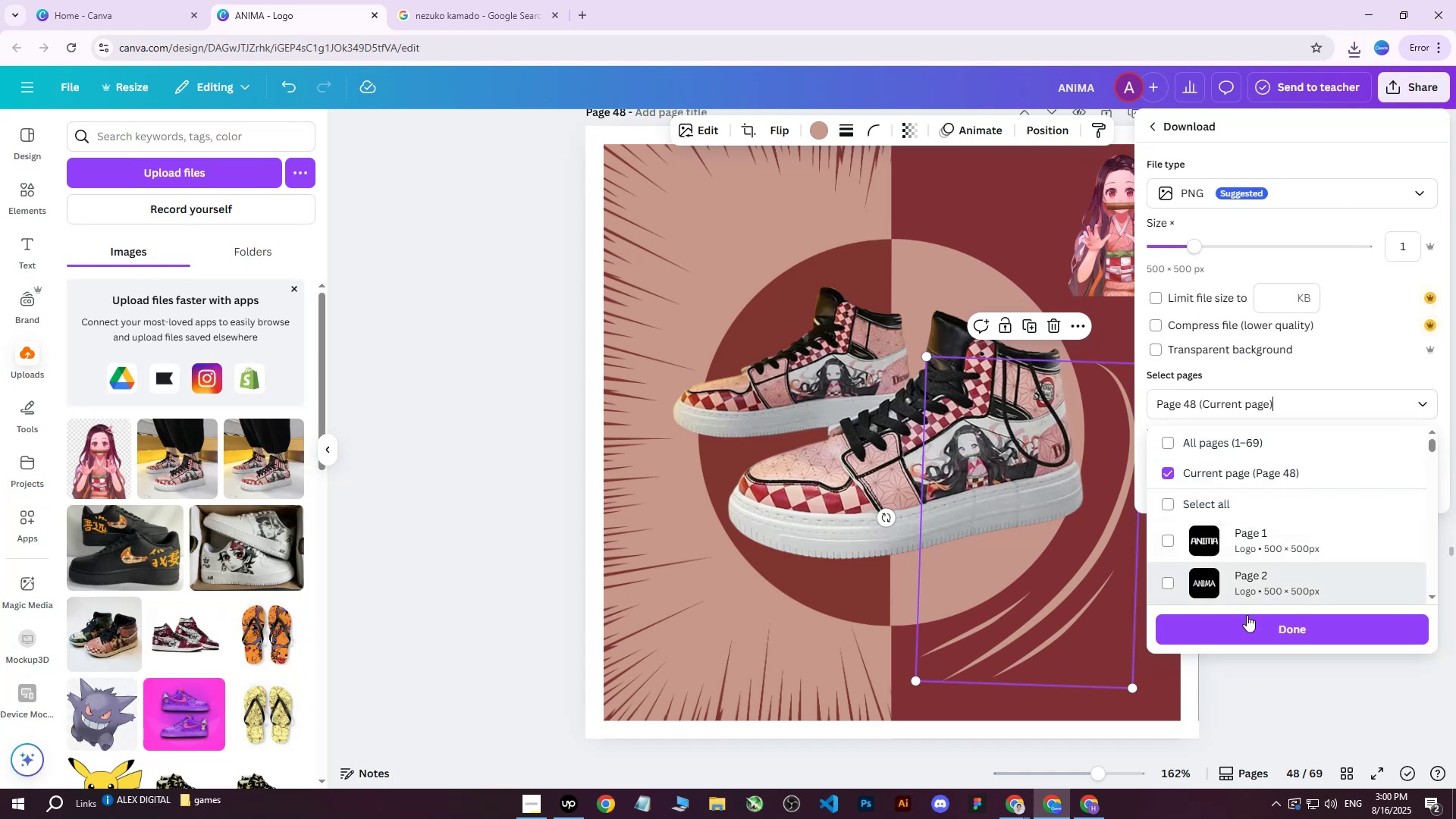 
left_click([1241, 629])
 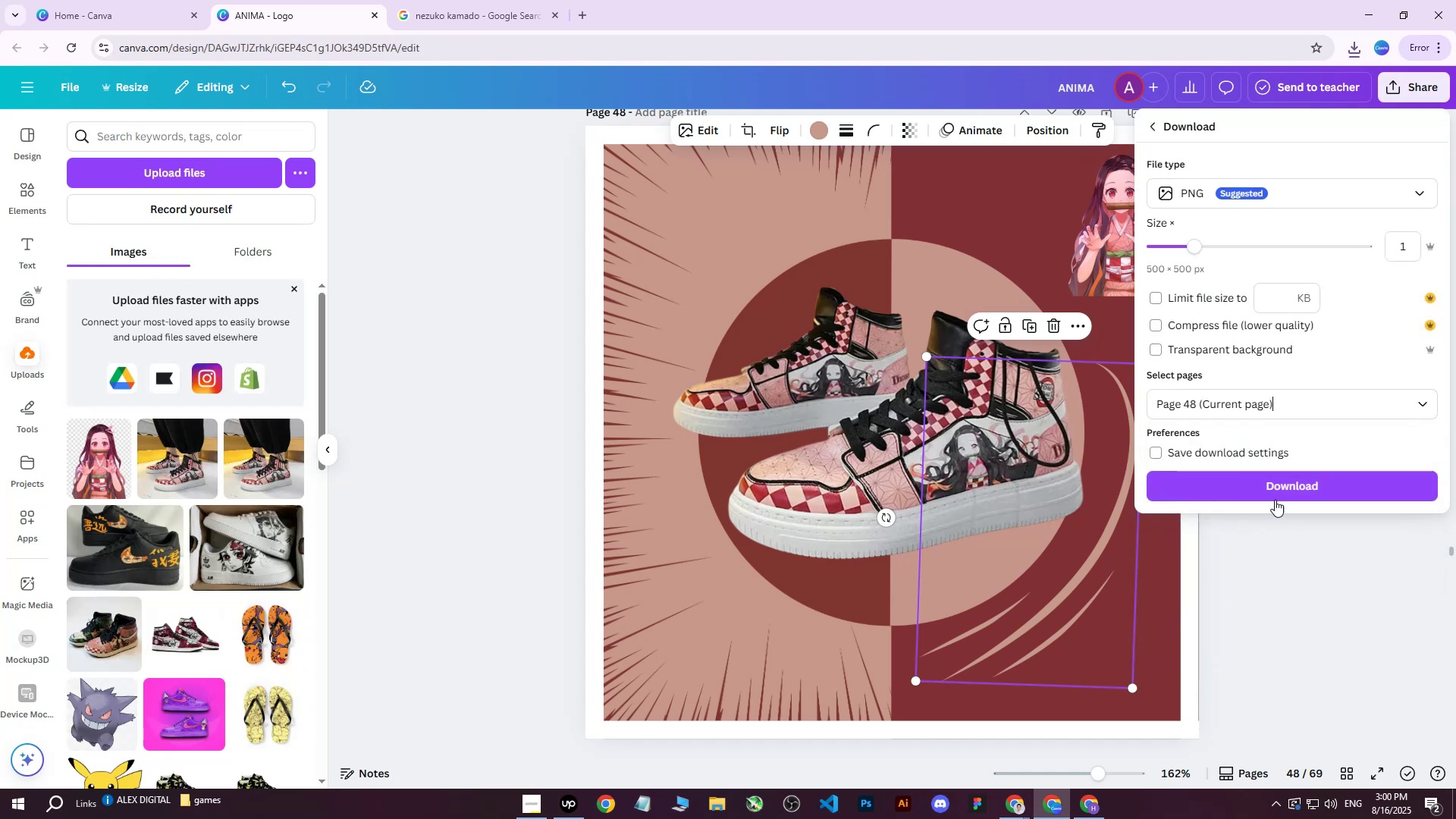 
double_click([1275, 484])
 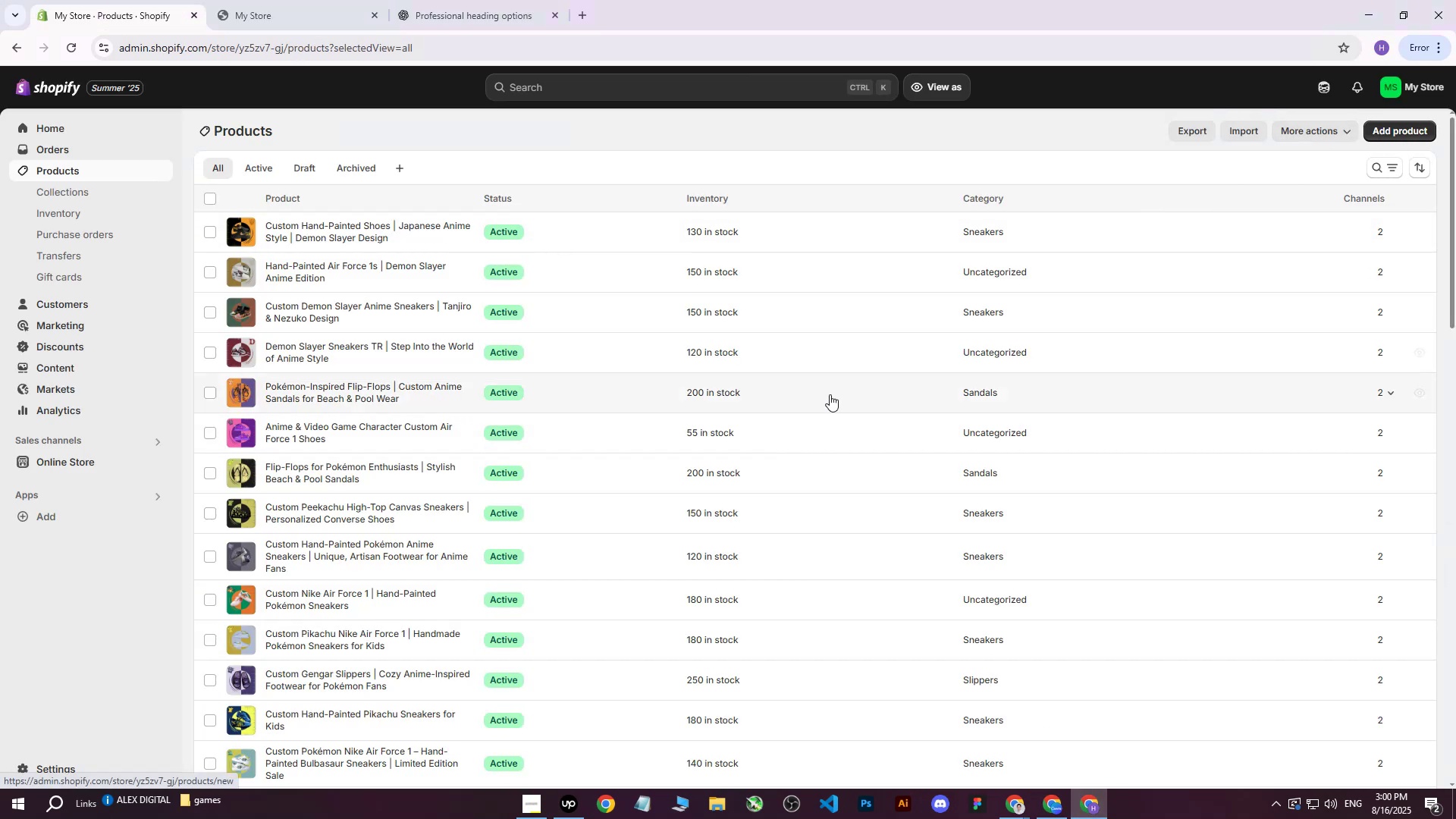 
left_click([1046, 803])
 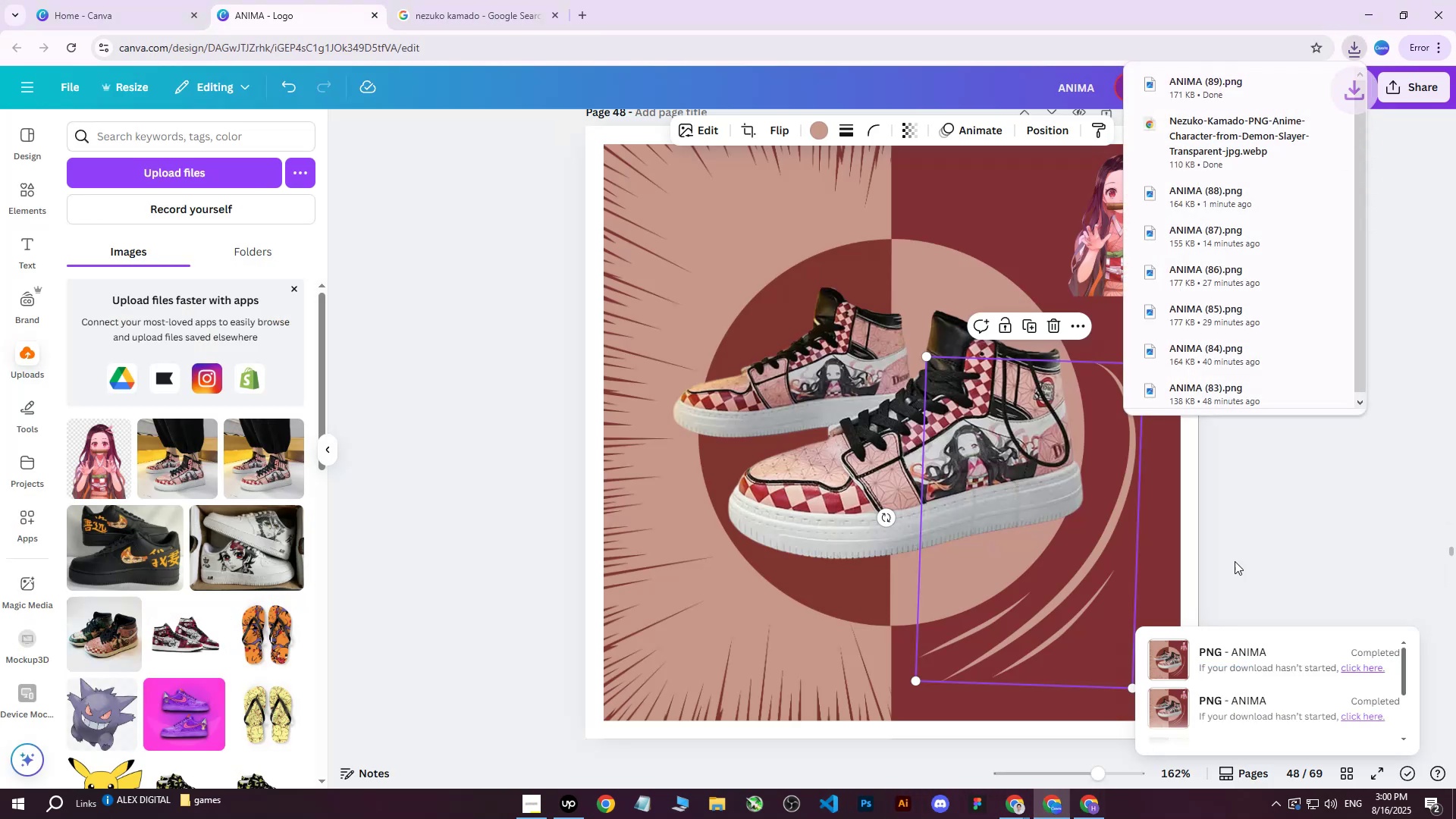 
left_click([1291, 474])
 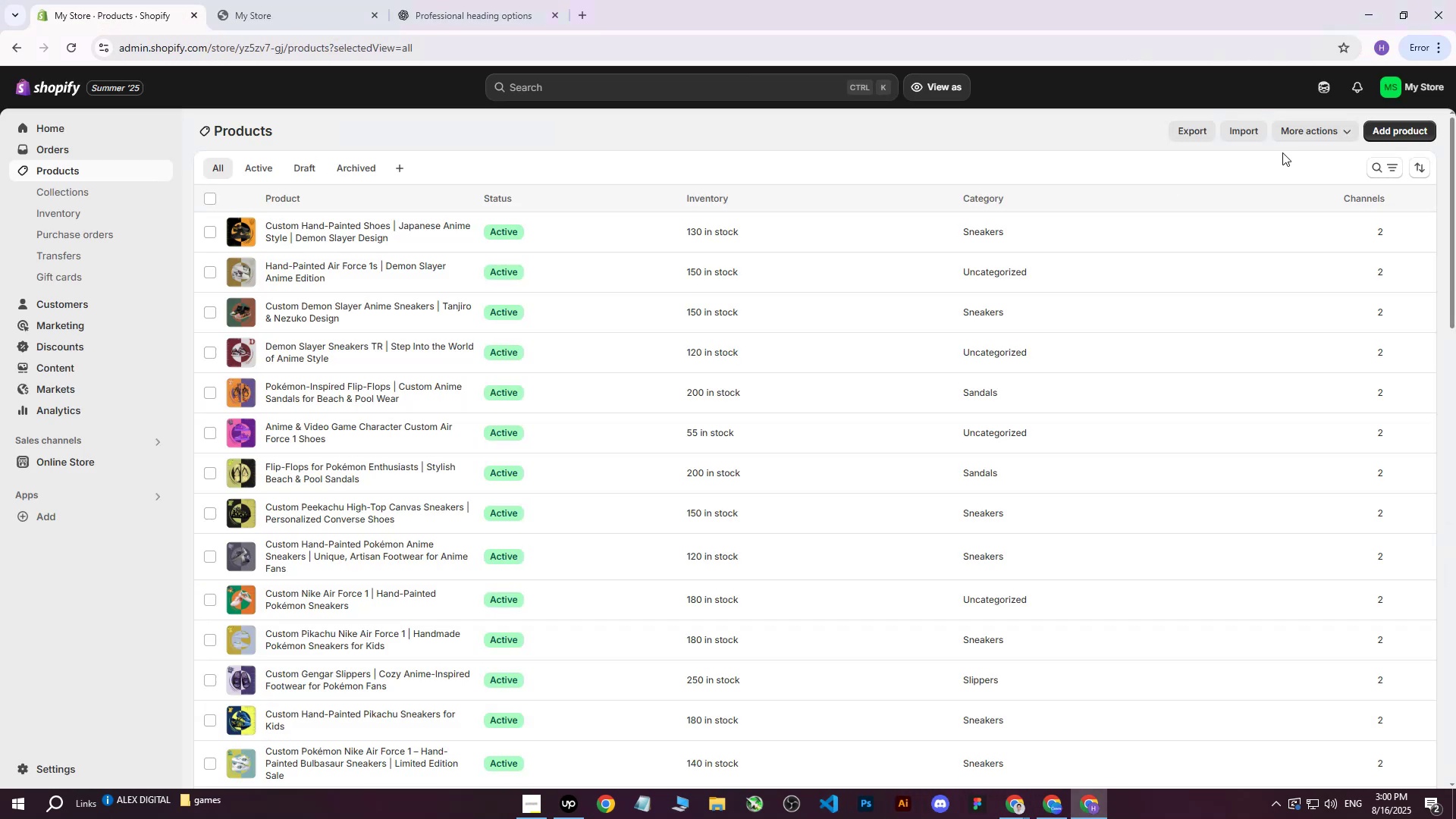 
left_click([1412, 127])
 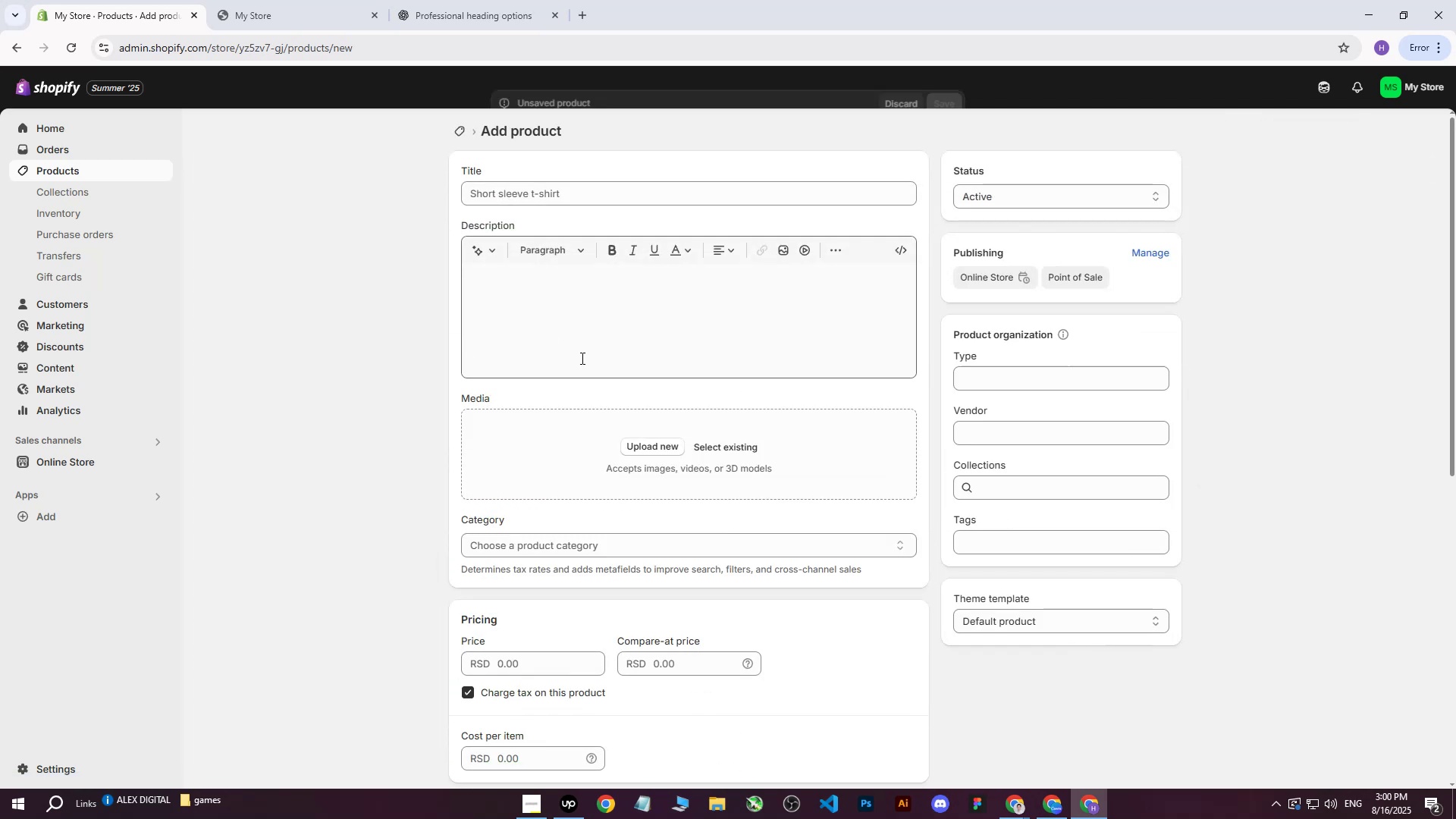 
left_click([616, 444])
 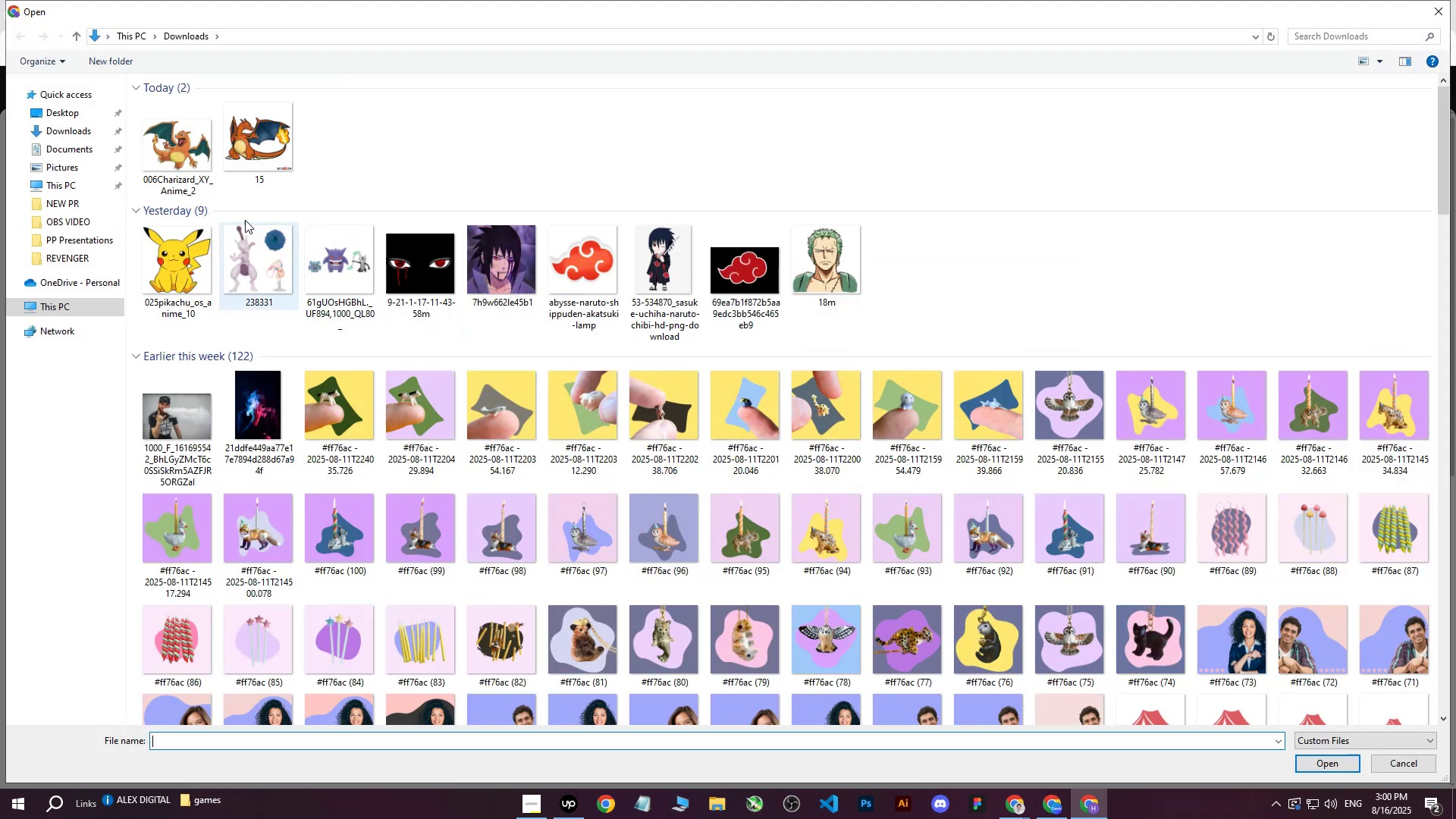 
left_click([158, 140])
 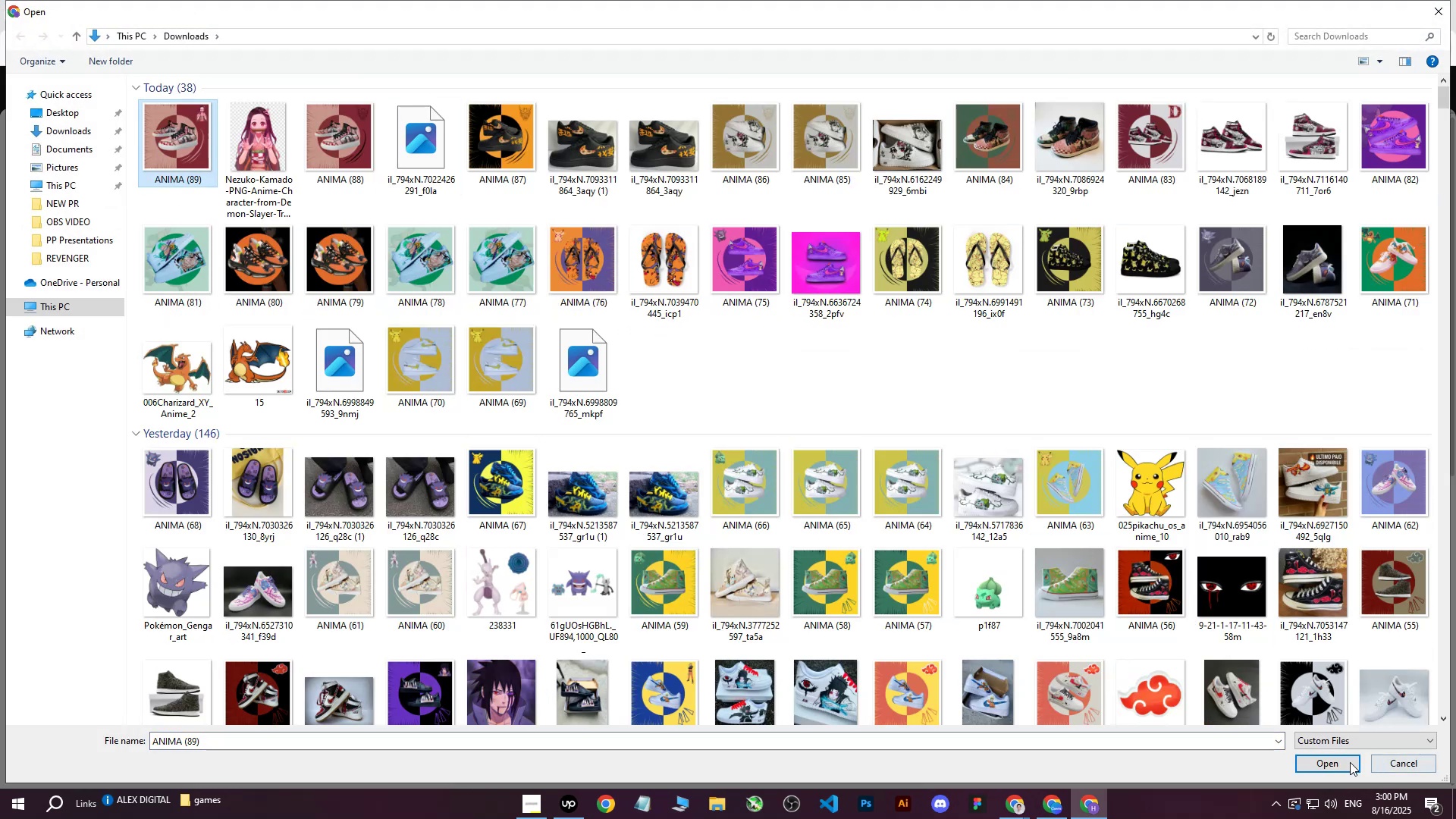 
left_click([1309, 758])
 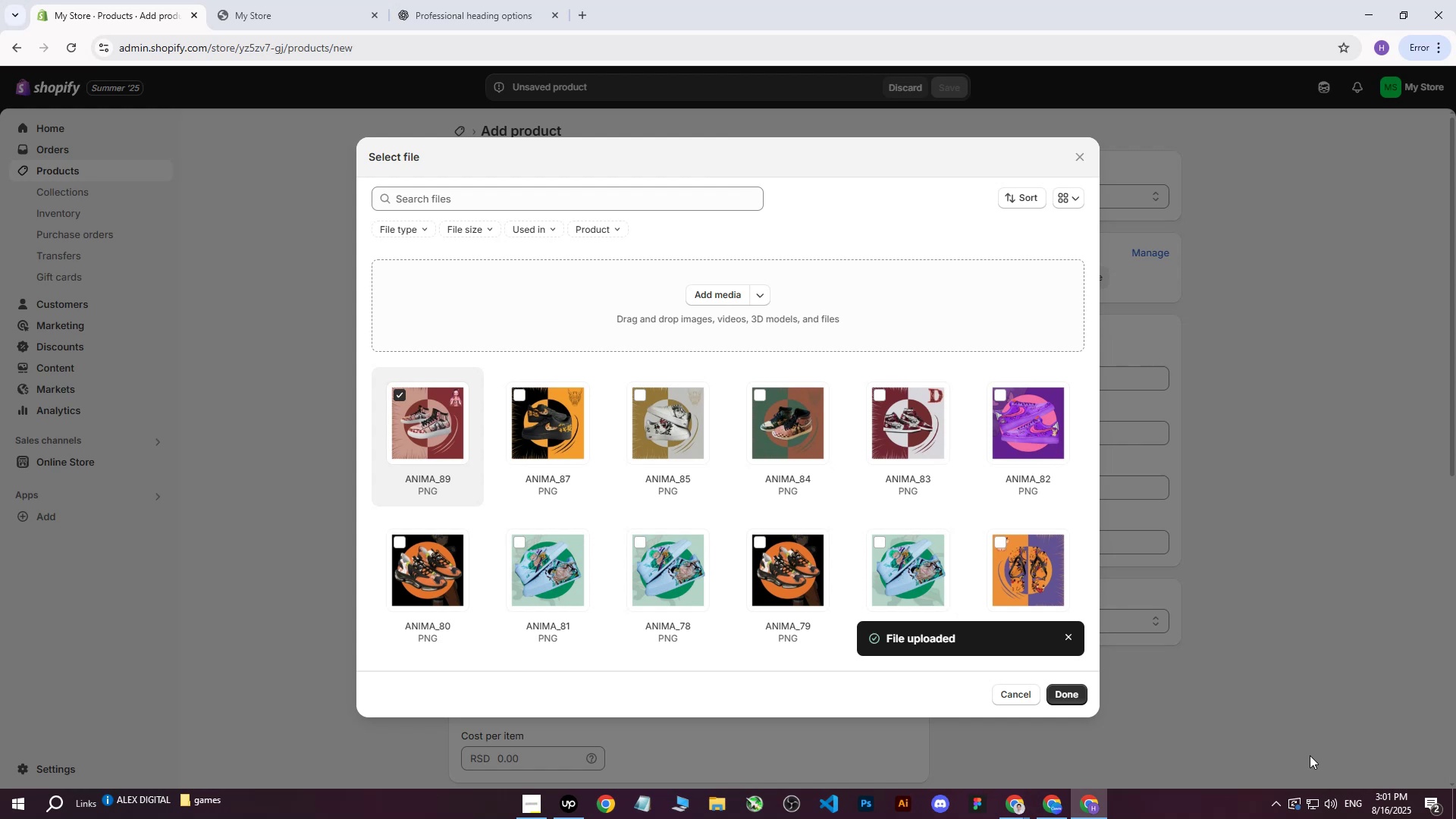 
wait(24.91)
 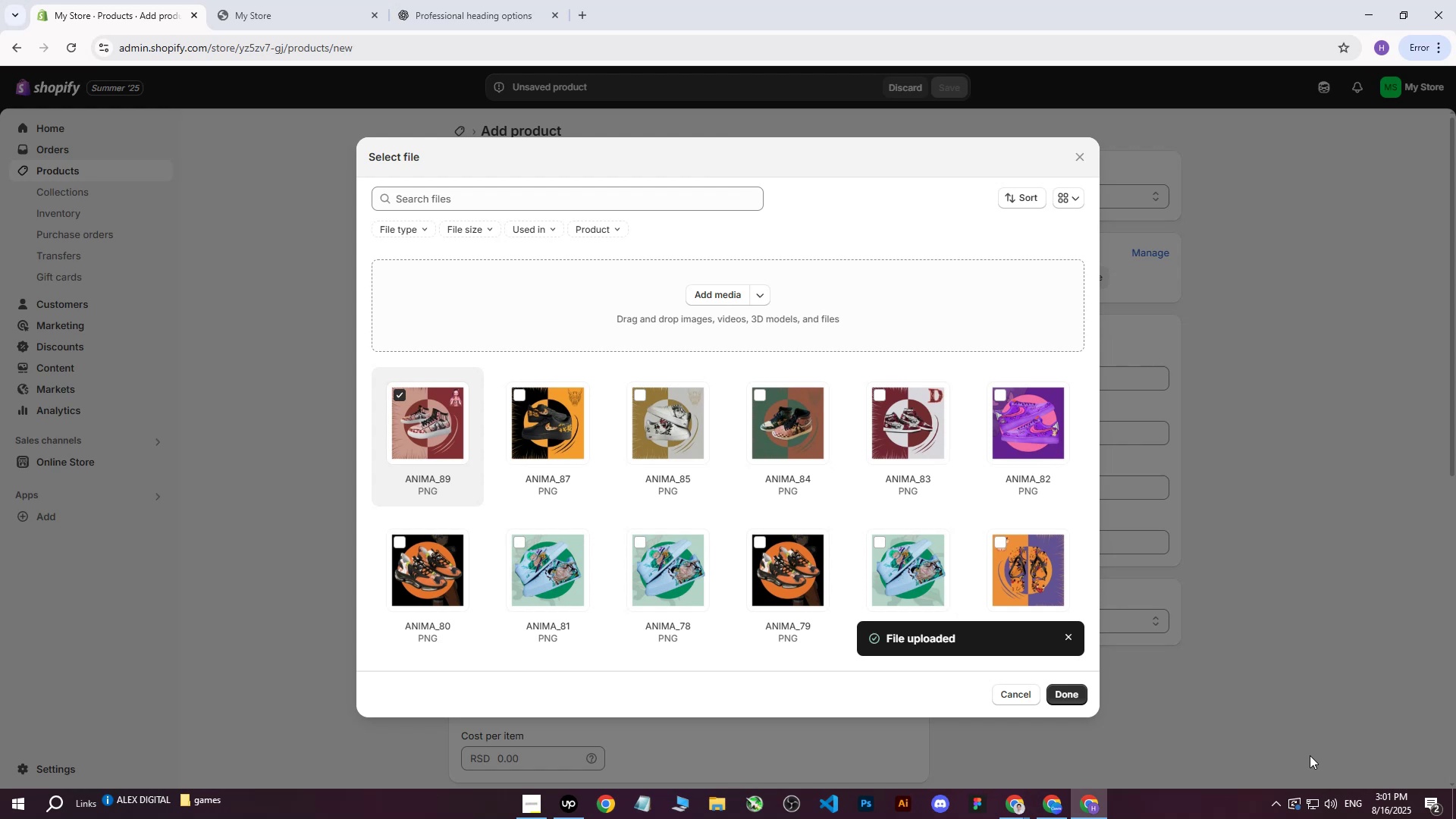 
left_click([1081, 694])
 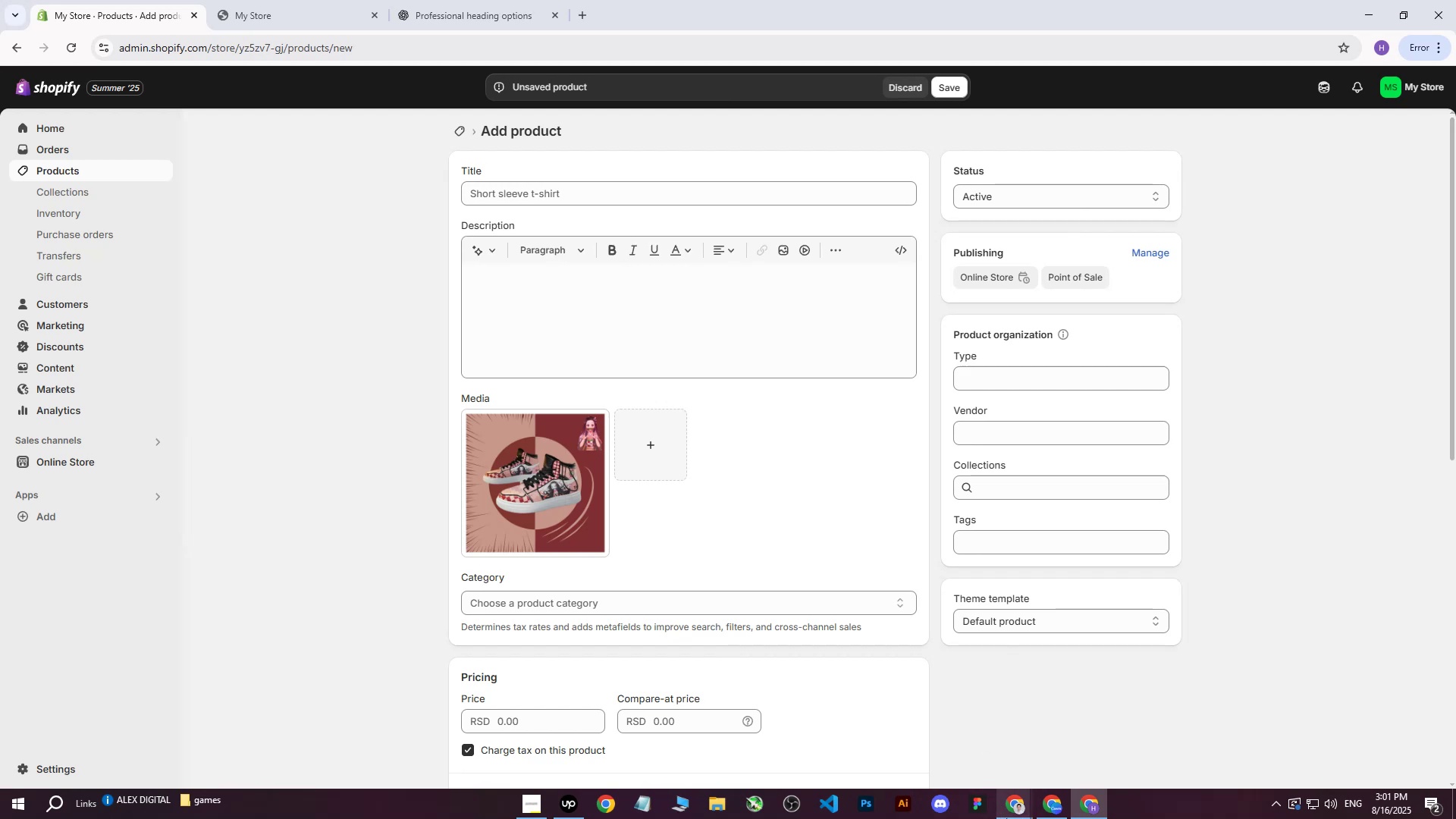 
left_click([280, 375])
 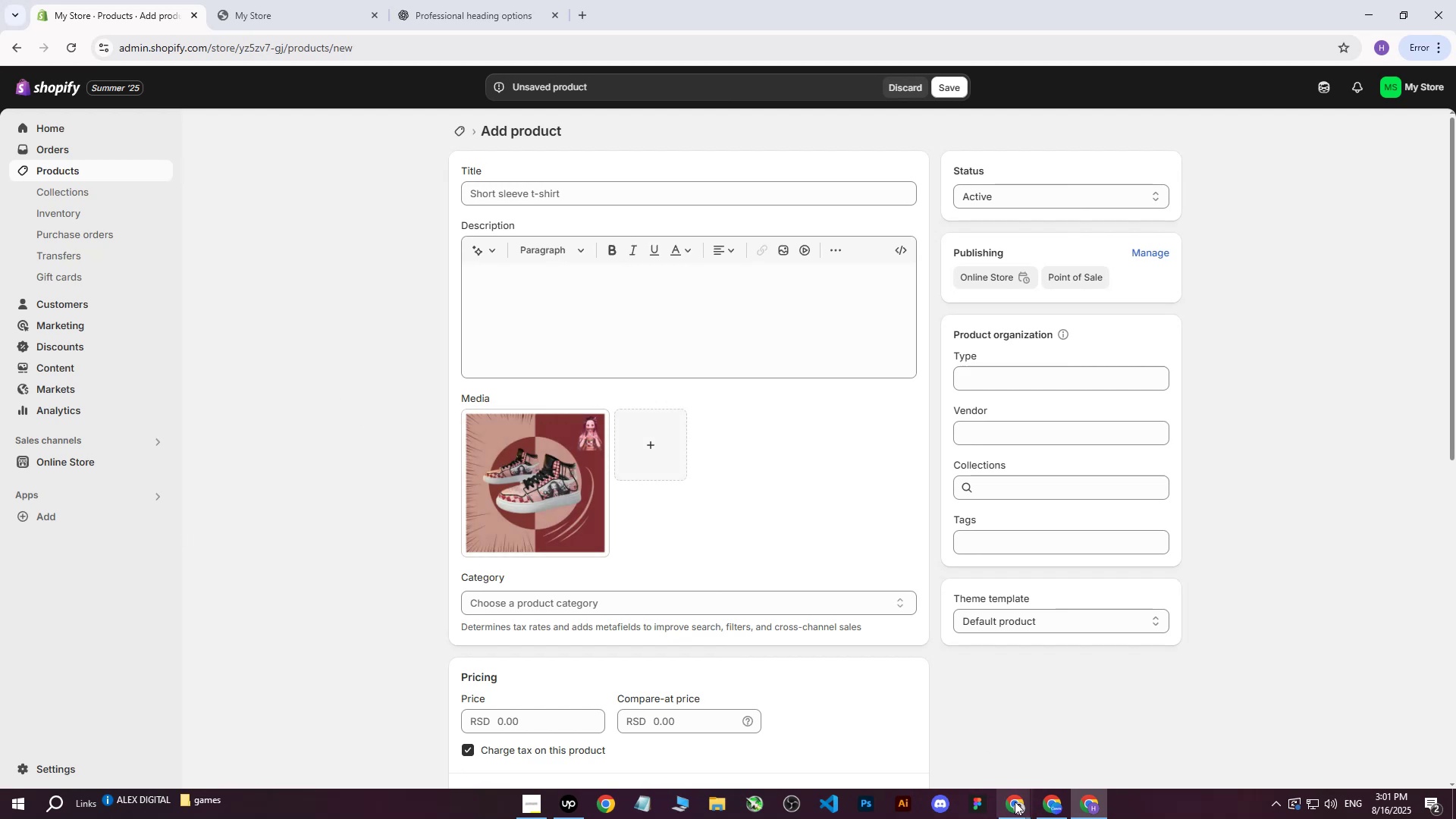 
double_click([889, 742])
 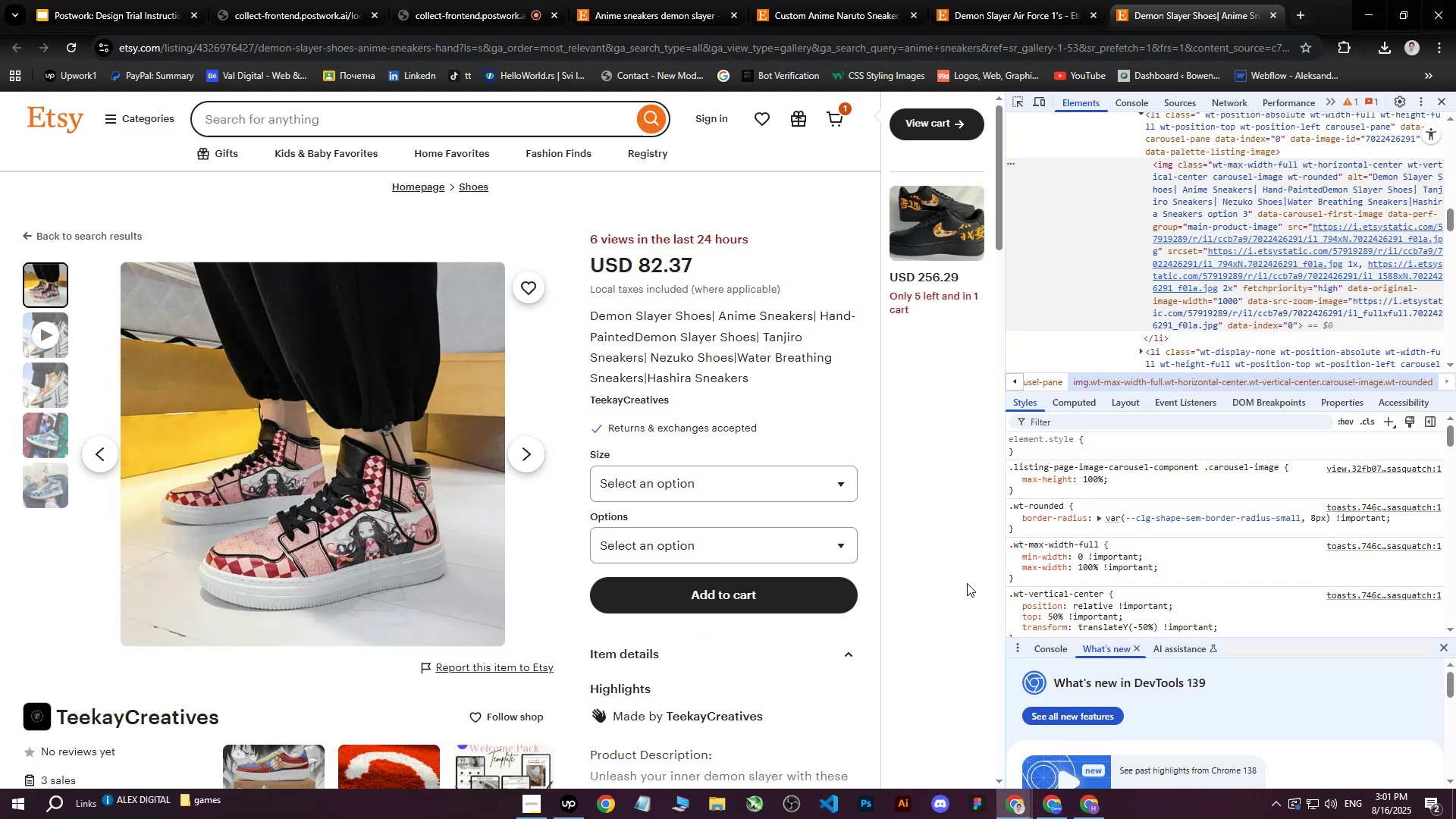 
scroll: coordinate [1207, 282], scroll_direction: up, amount: 1.0
 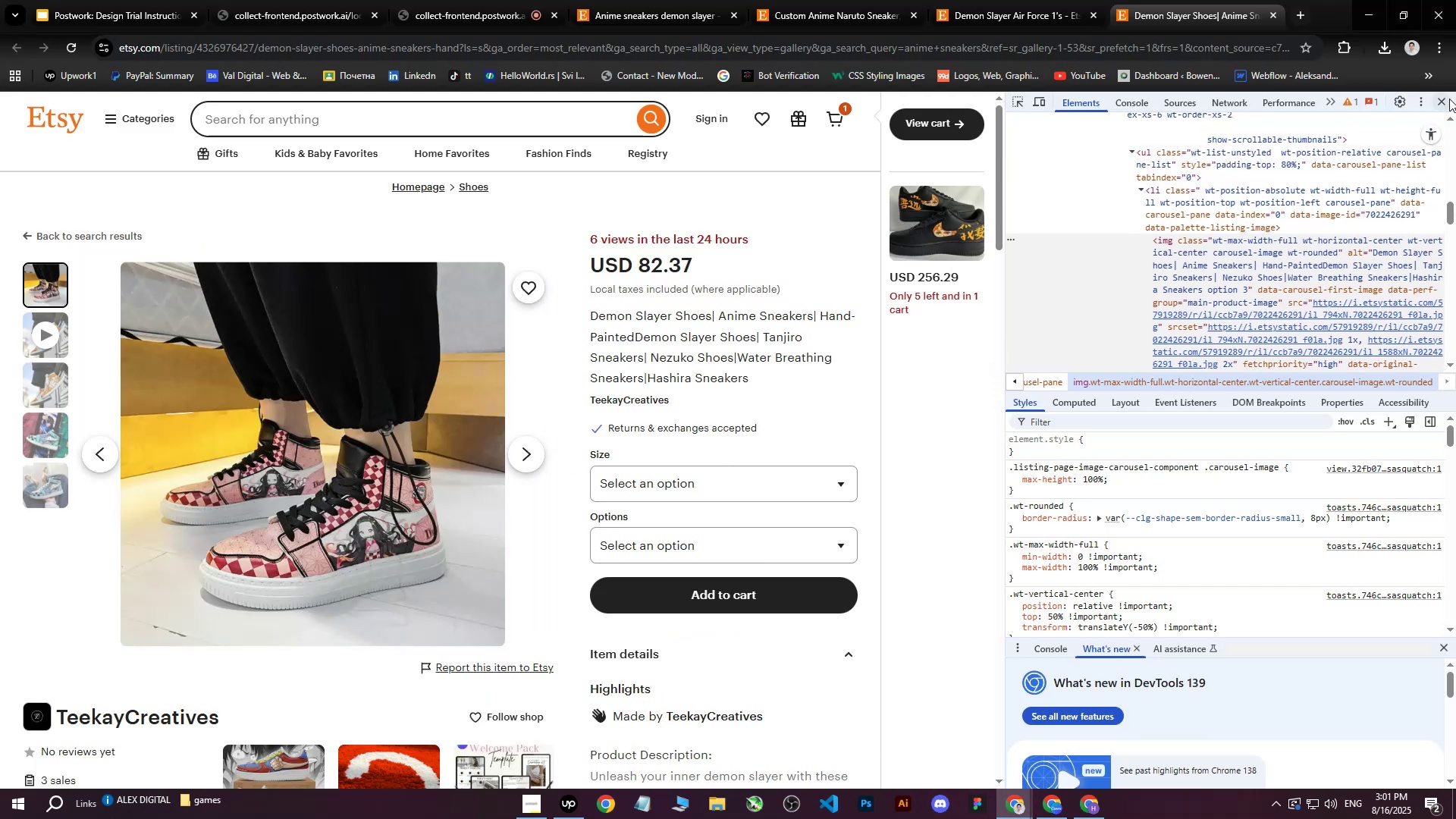 
left_click([1447, 102])
 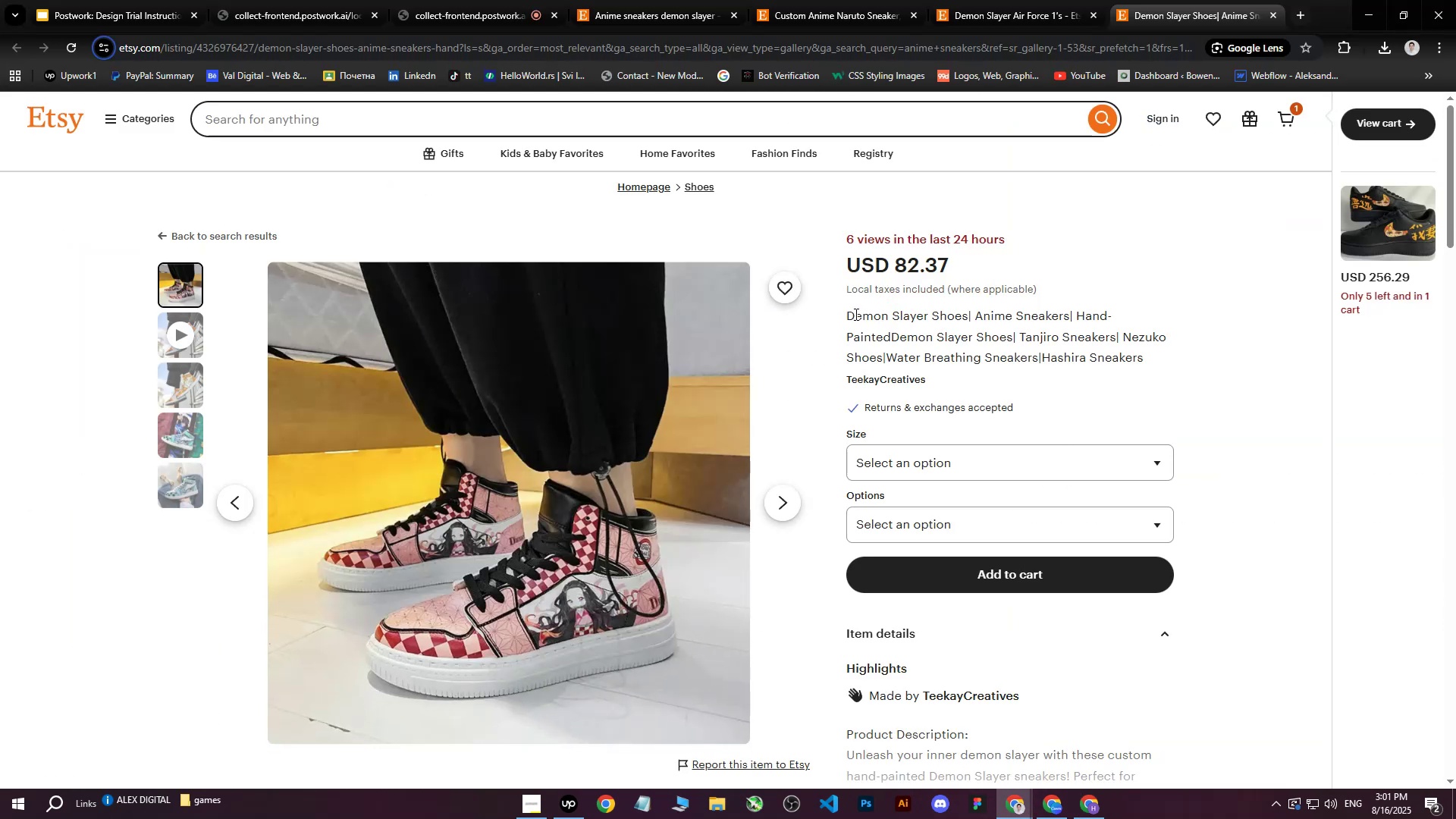 
left_click_drag(start_coordinate=[848, 314], to_coordinate=[1152, 359])
 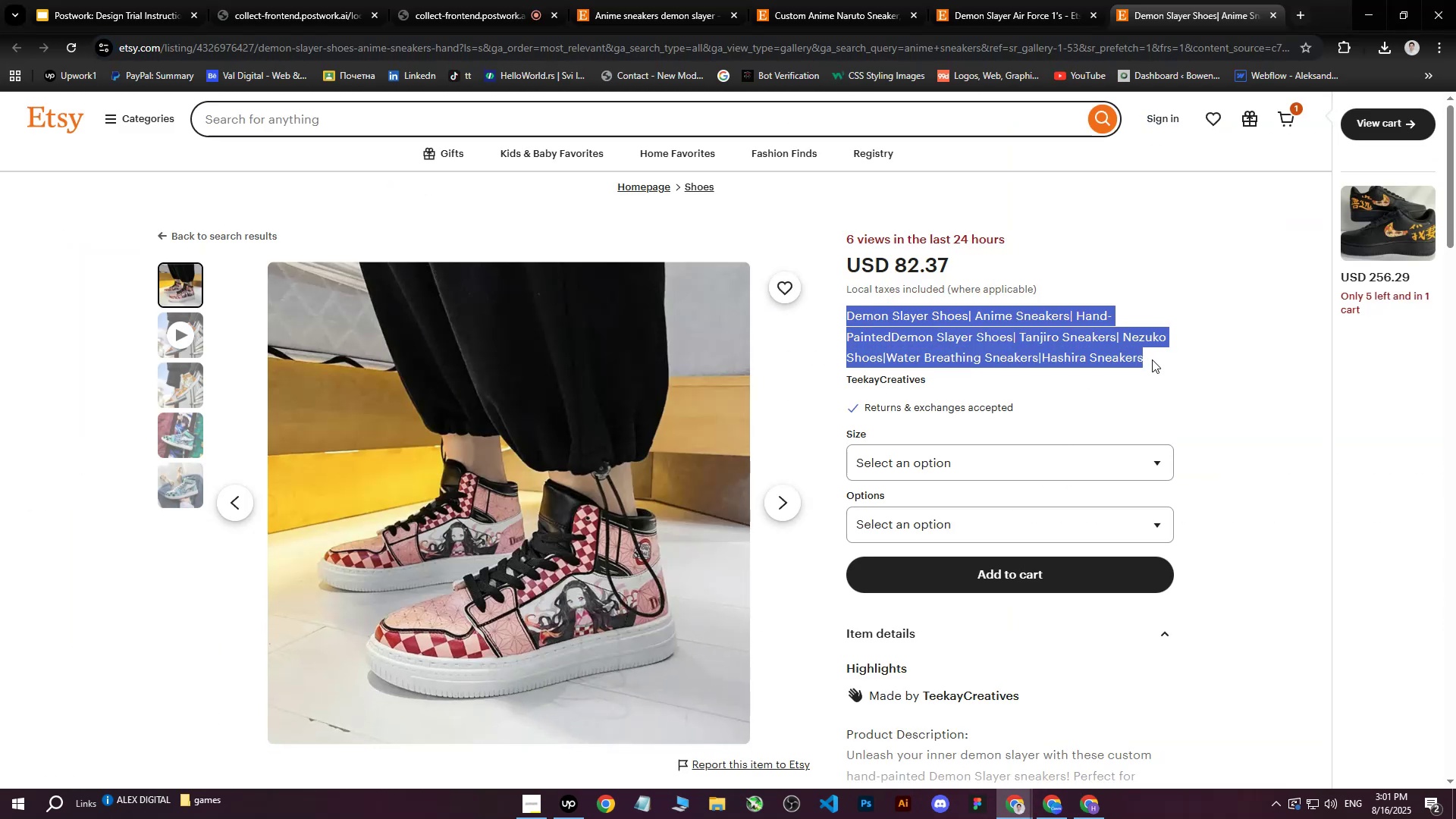 
key(Control+C)
 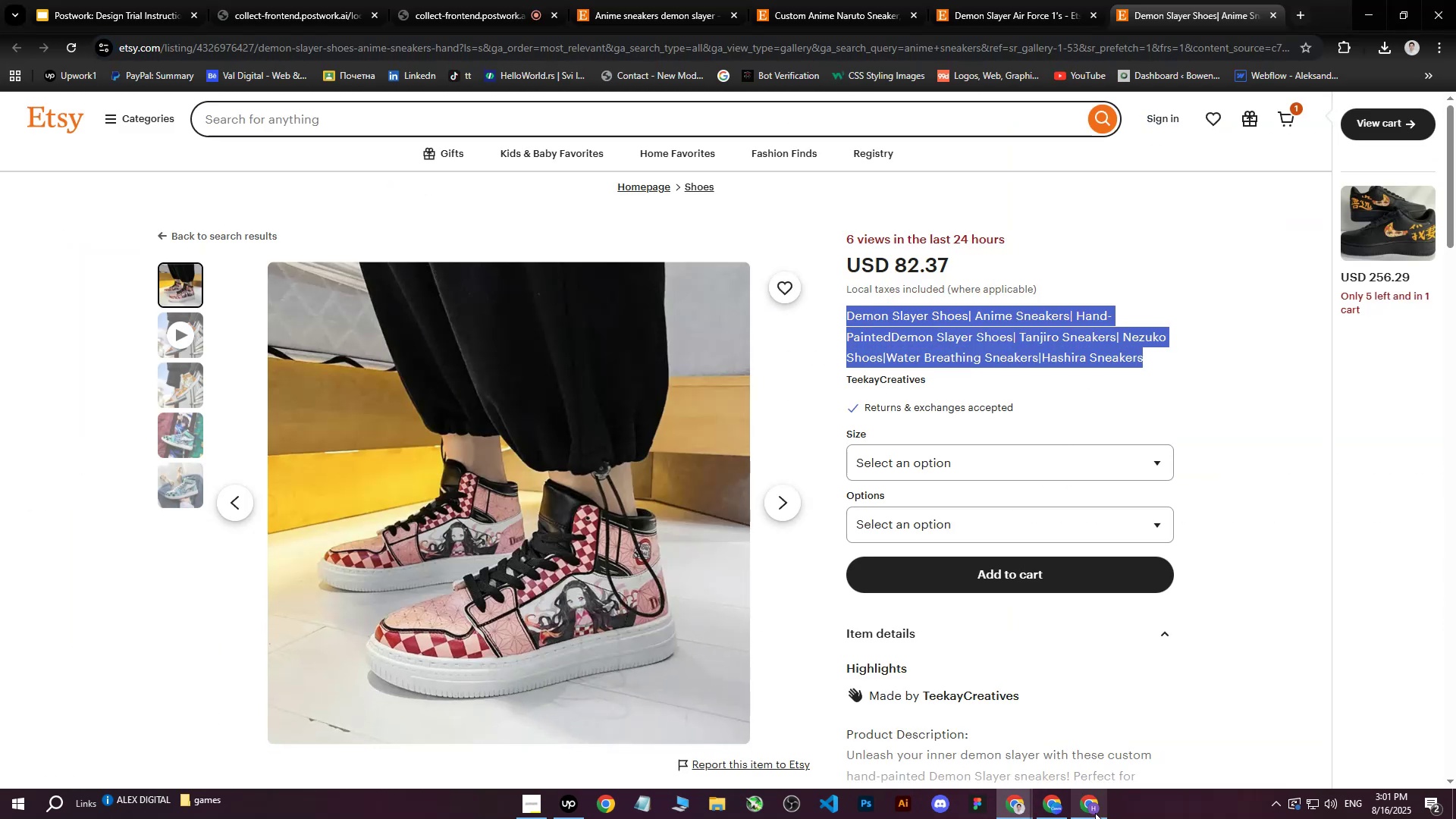 
left_click([1095, 813])
 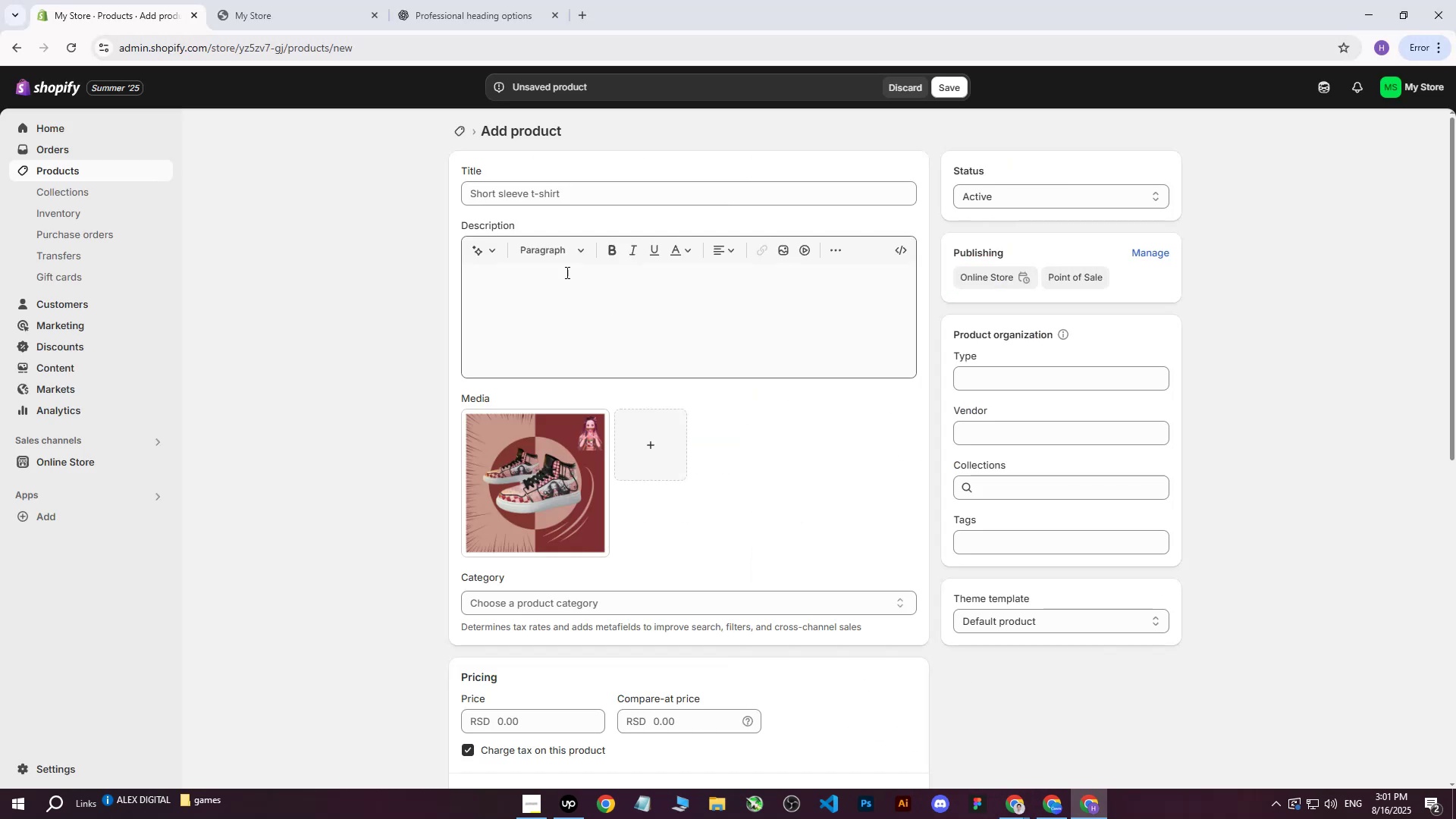 
left_click([482, 0])
 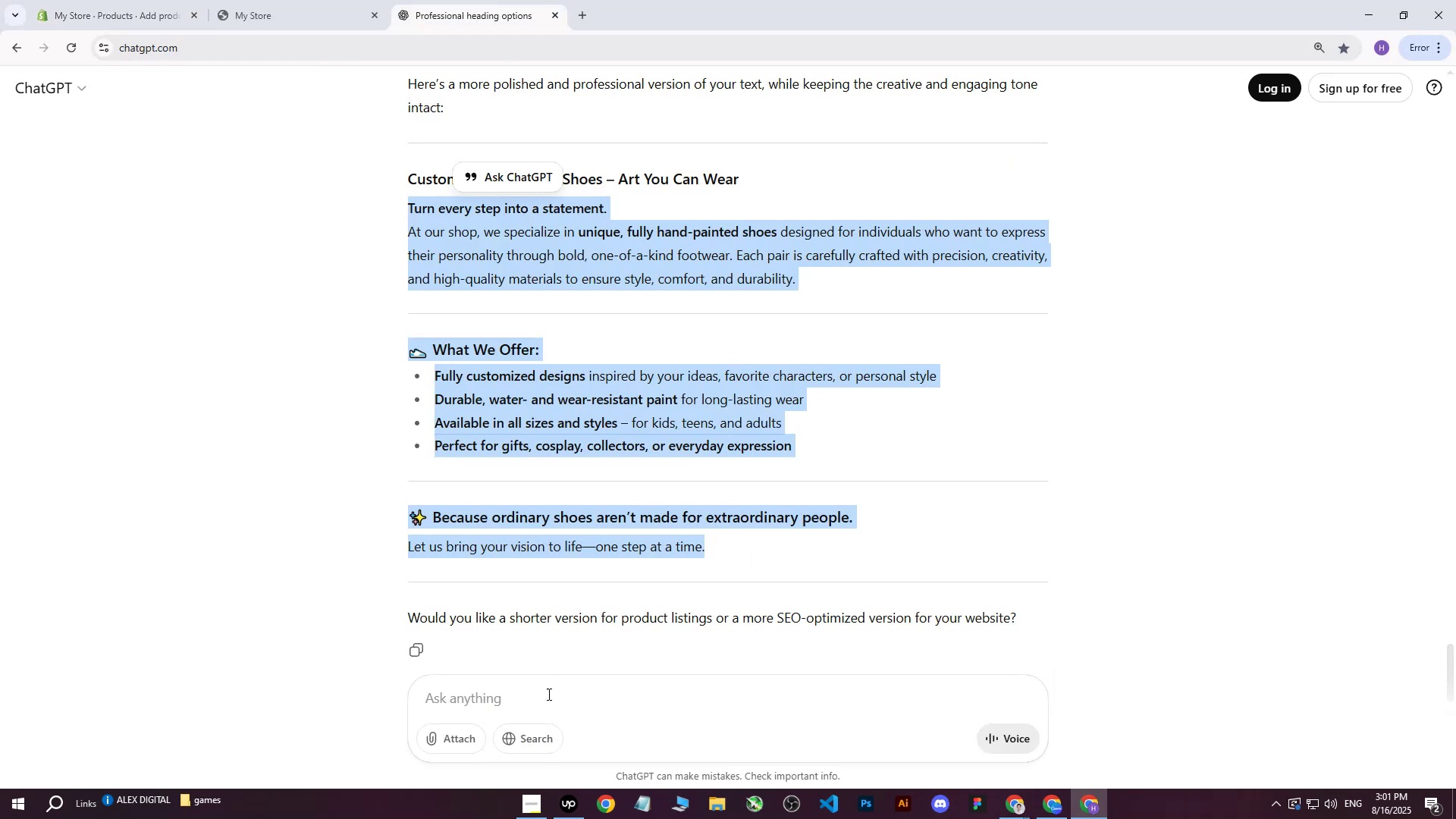 
left_click([541, 701])
 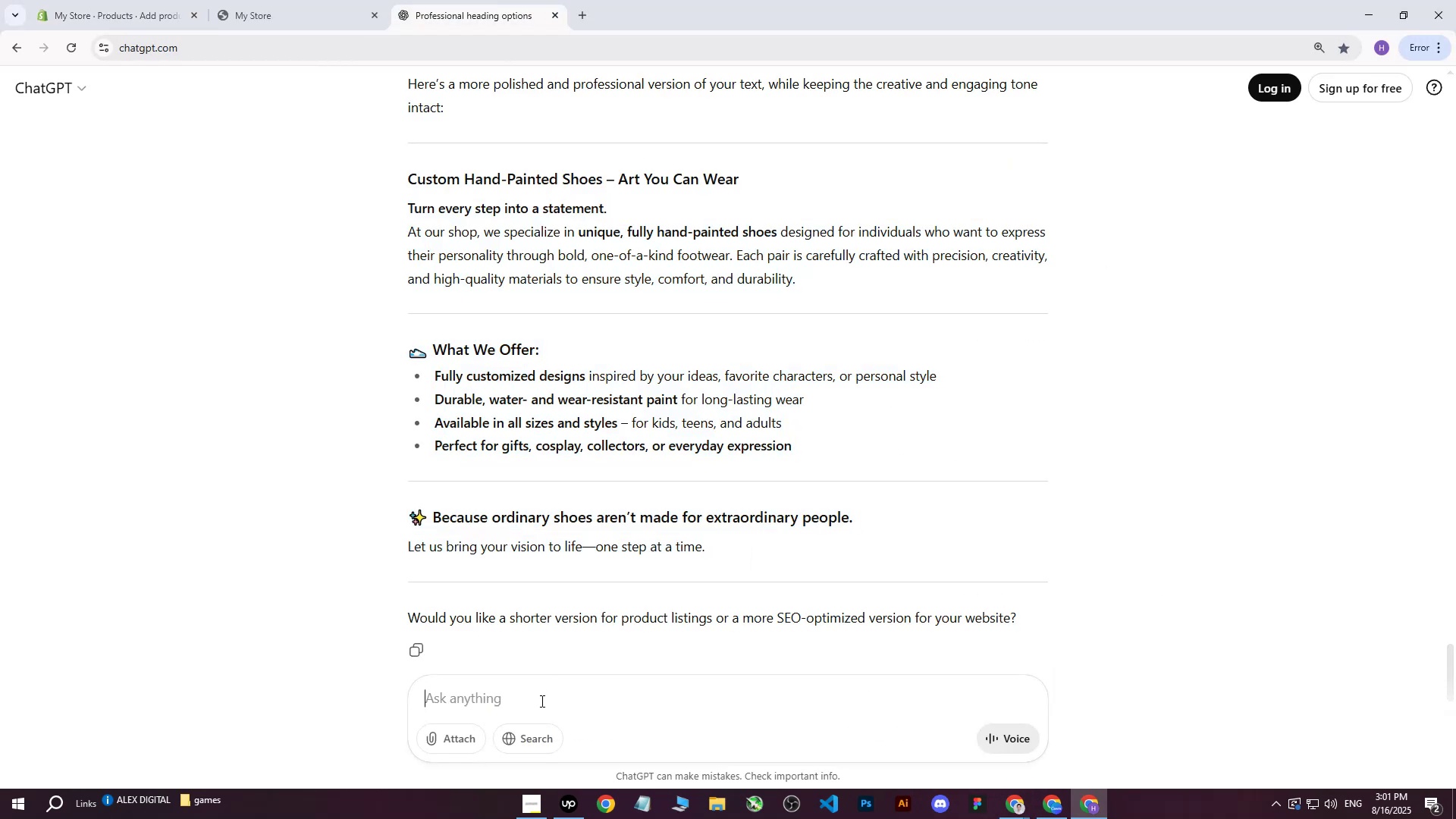 
type(write me this on more professionals)
 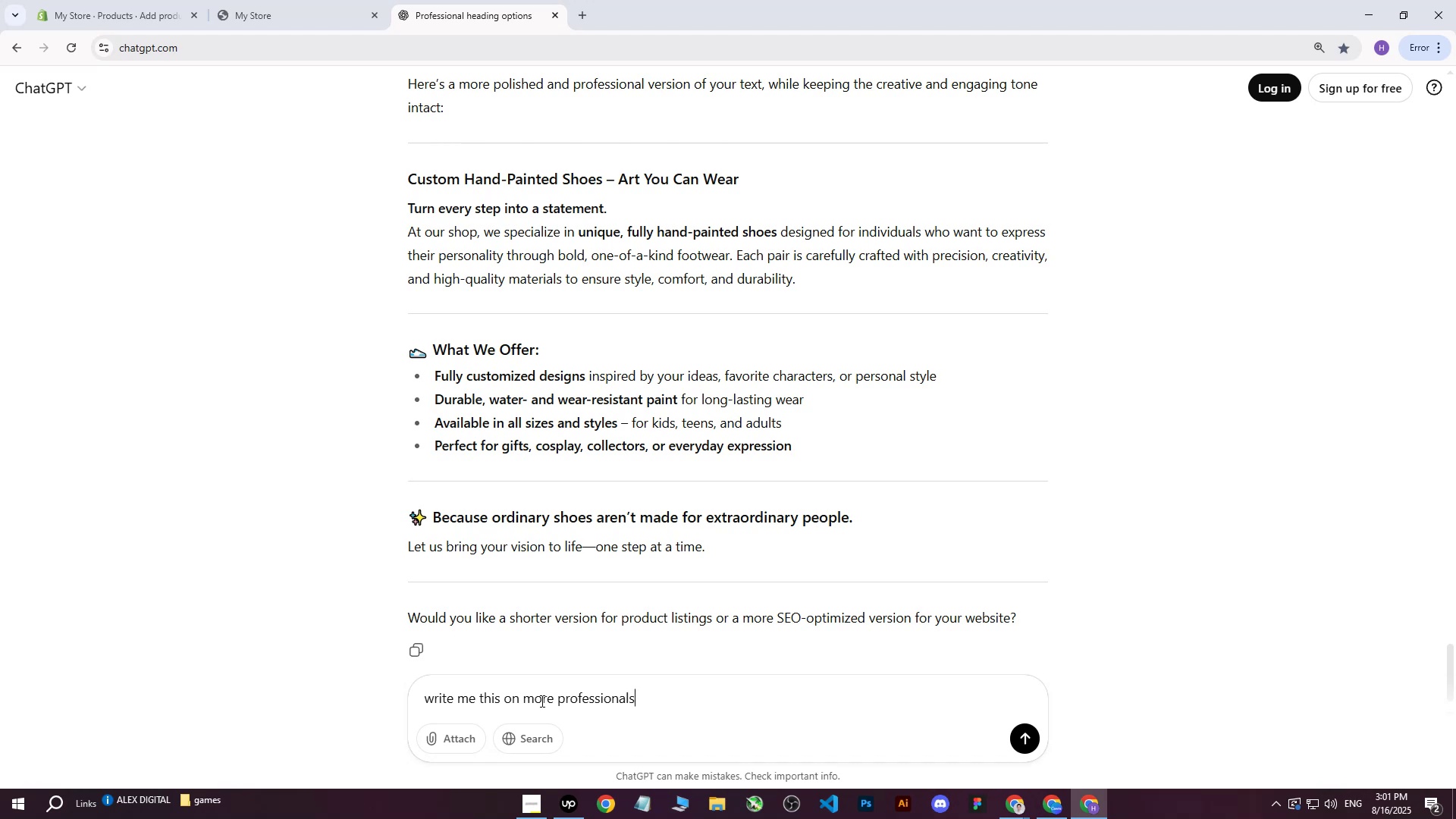 
key(Backspace)
type( way for heading : )
 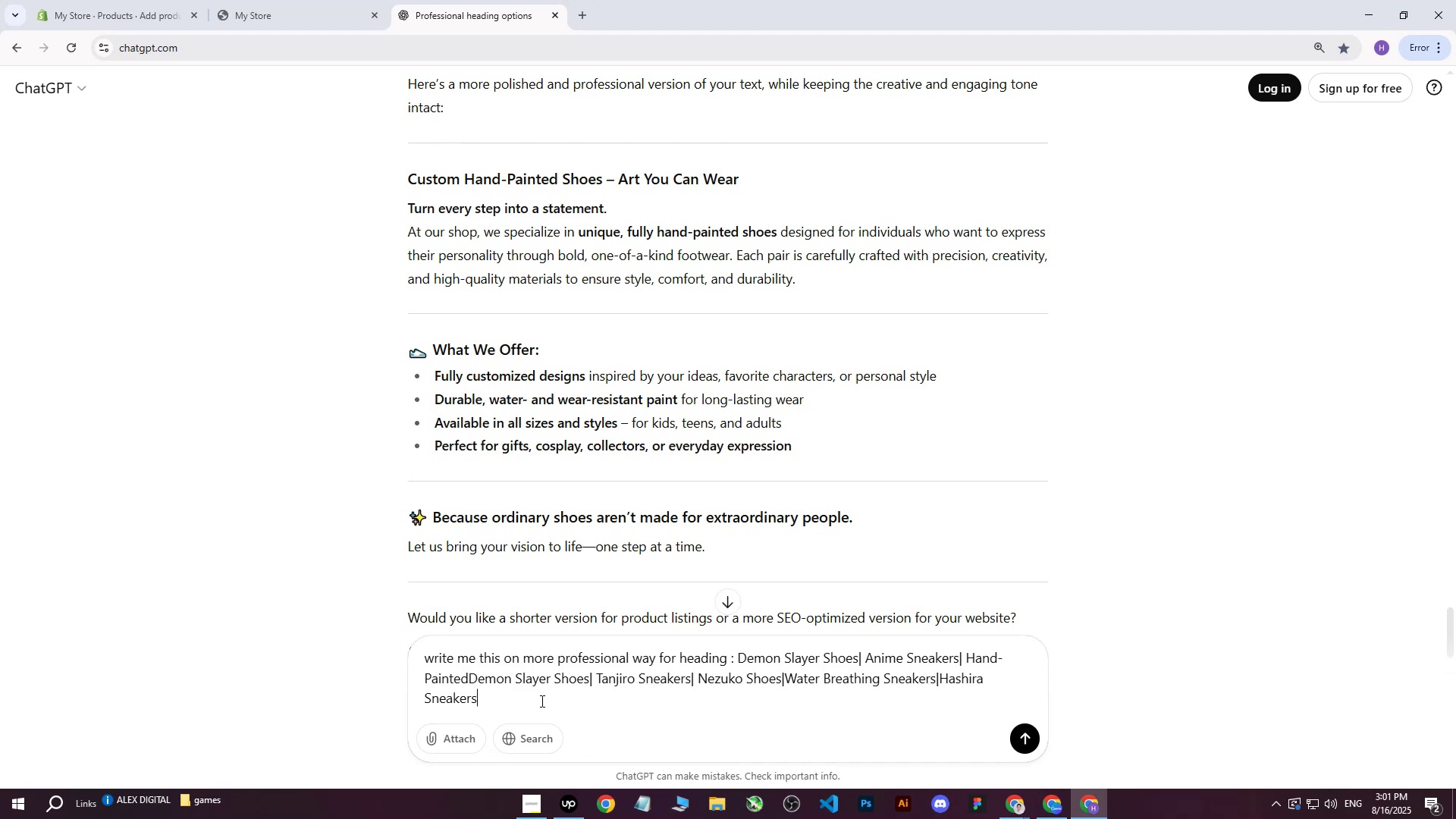 
 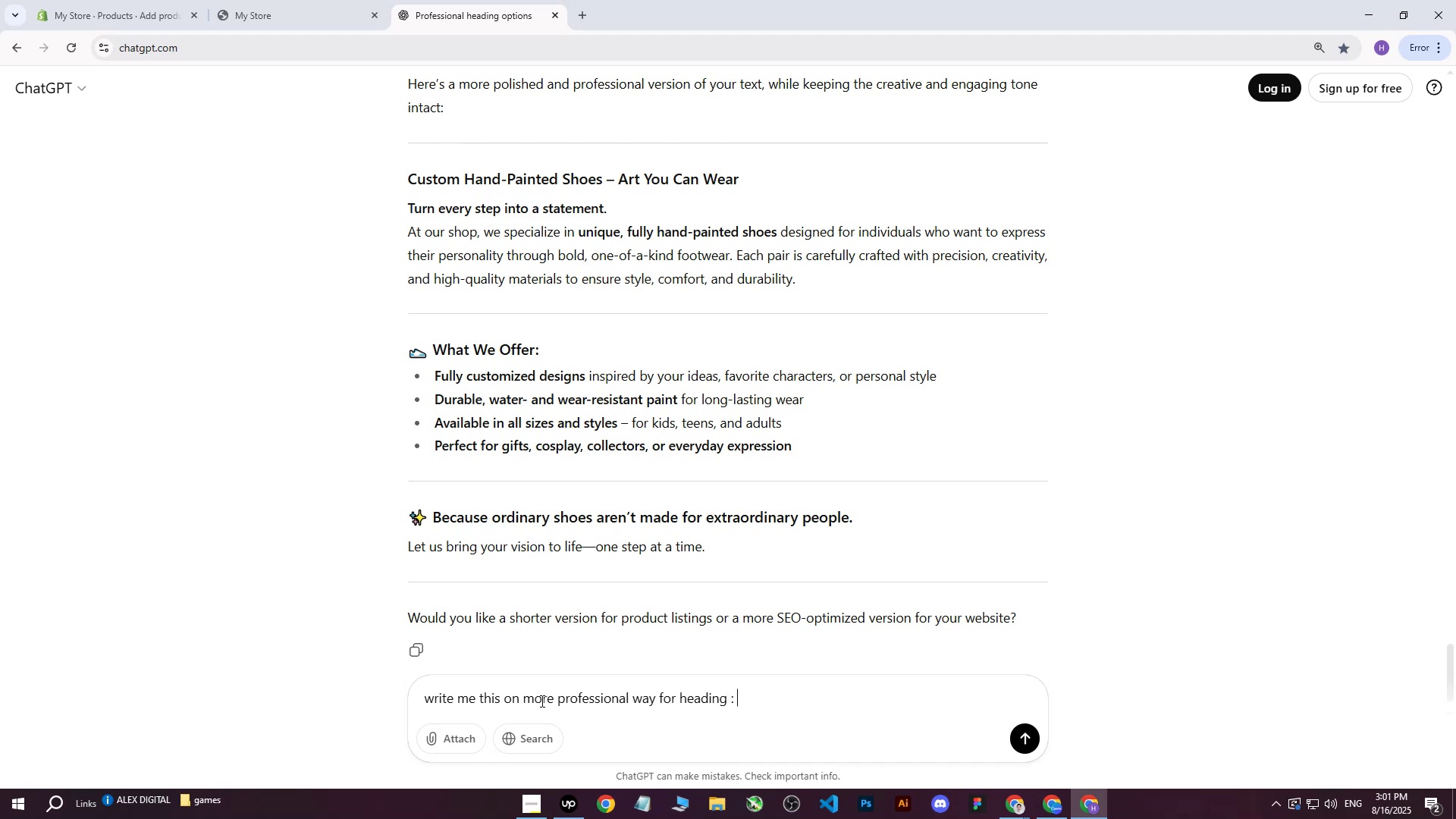 
key(Control+ControlLeft)
 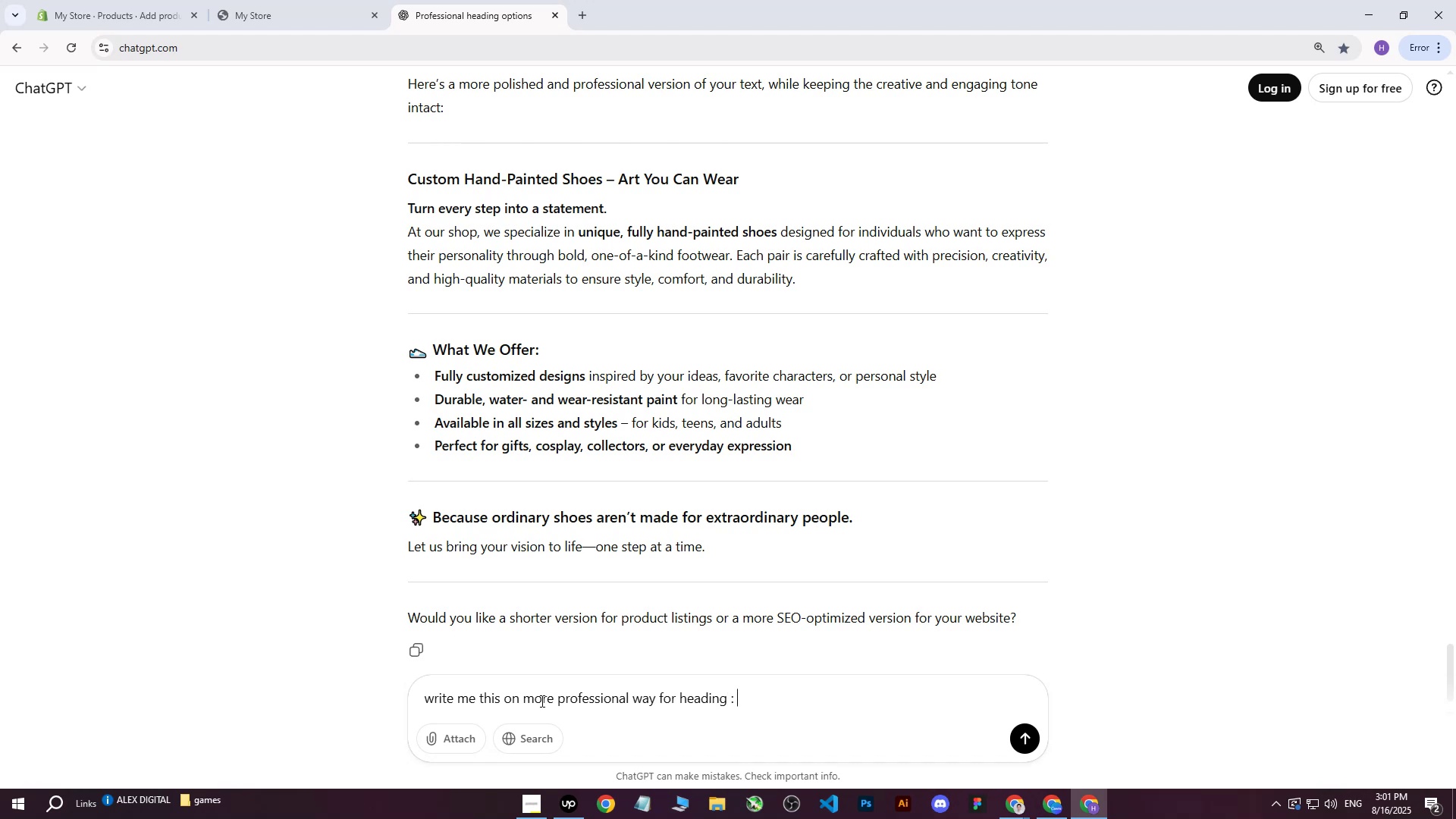 
key(Control+V)
 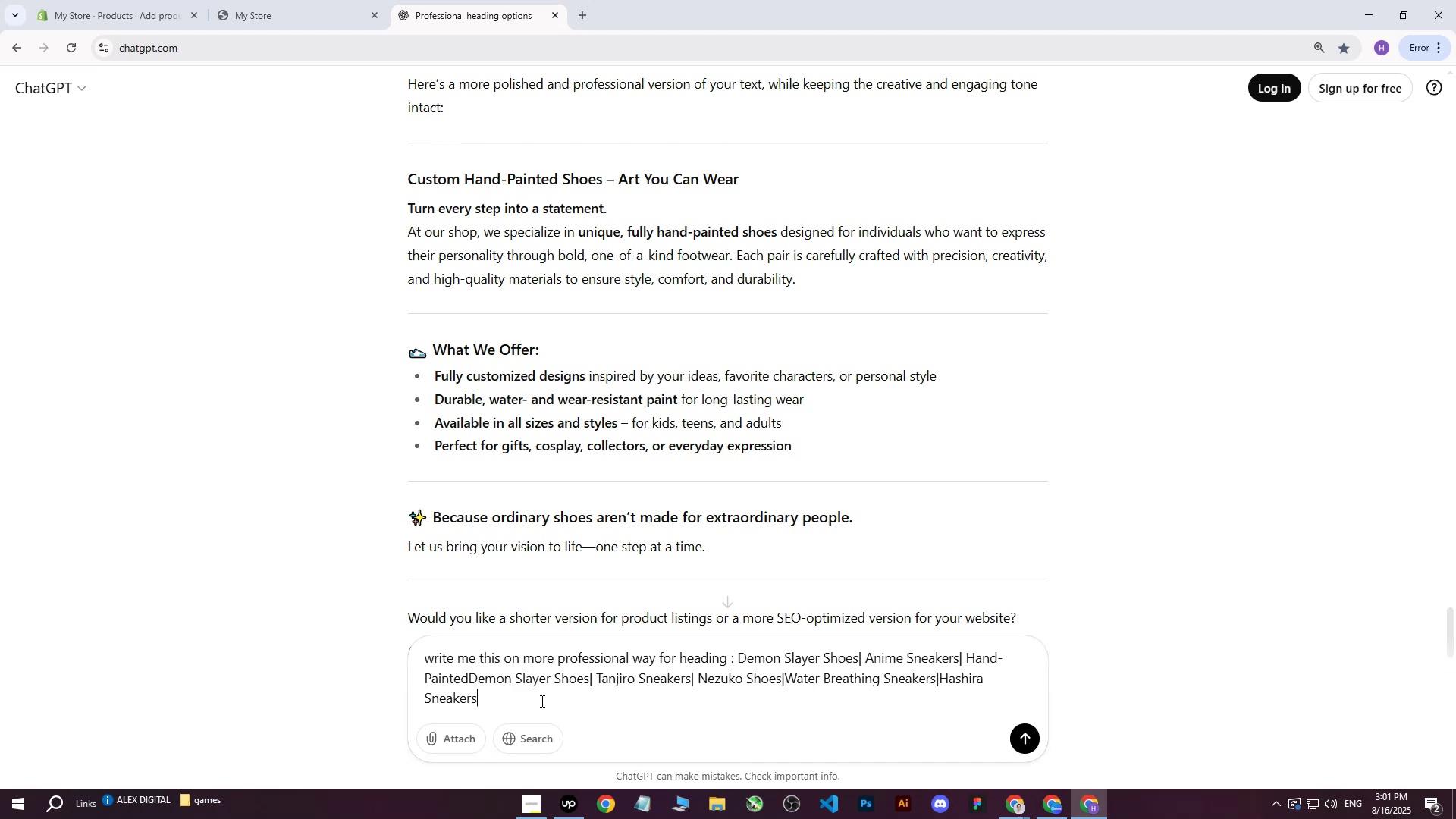 
key(Enter)
 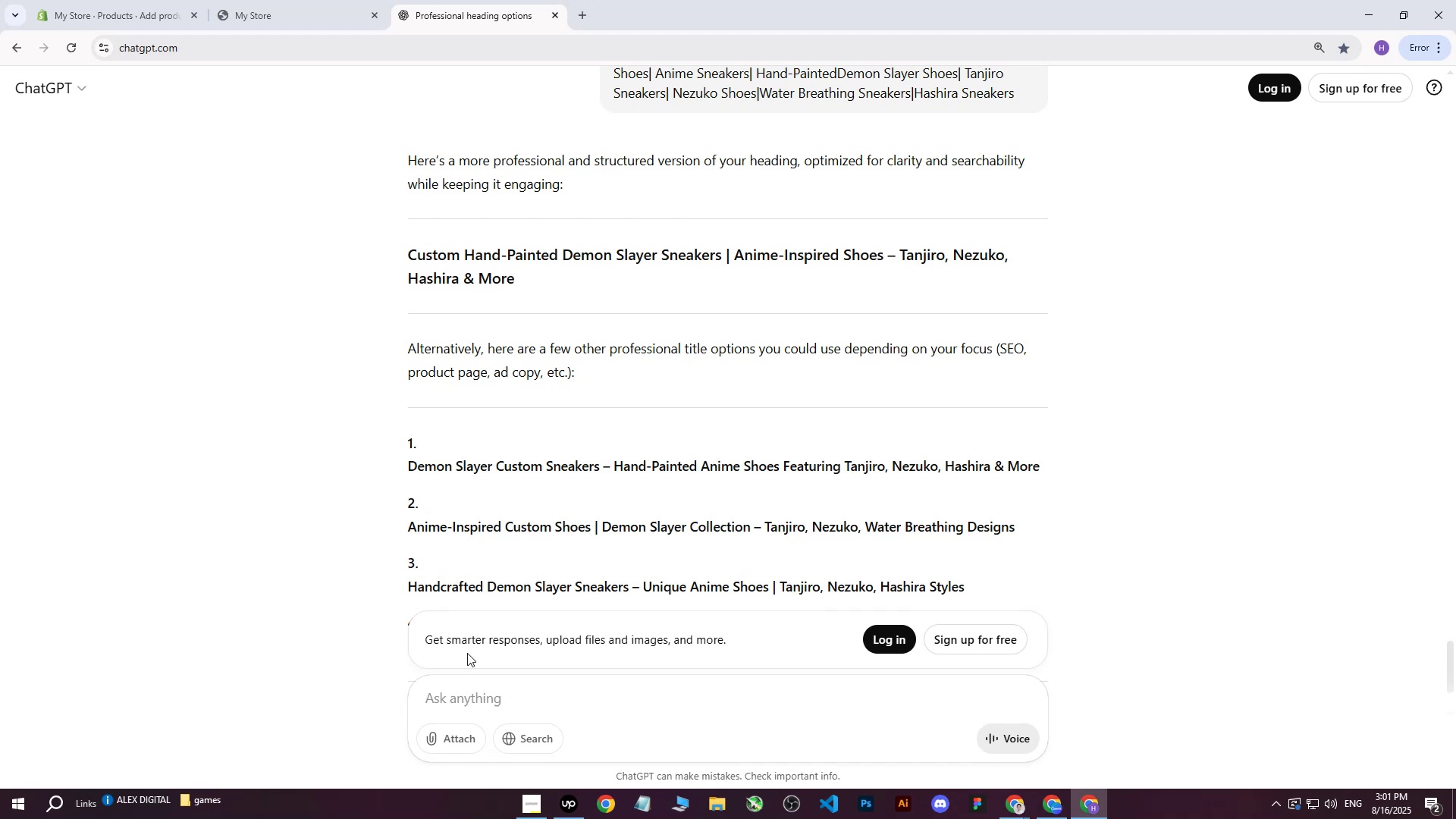 
wait(17.58)
 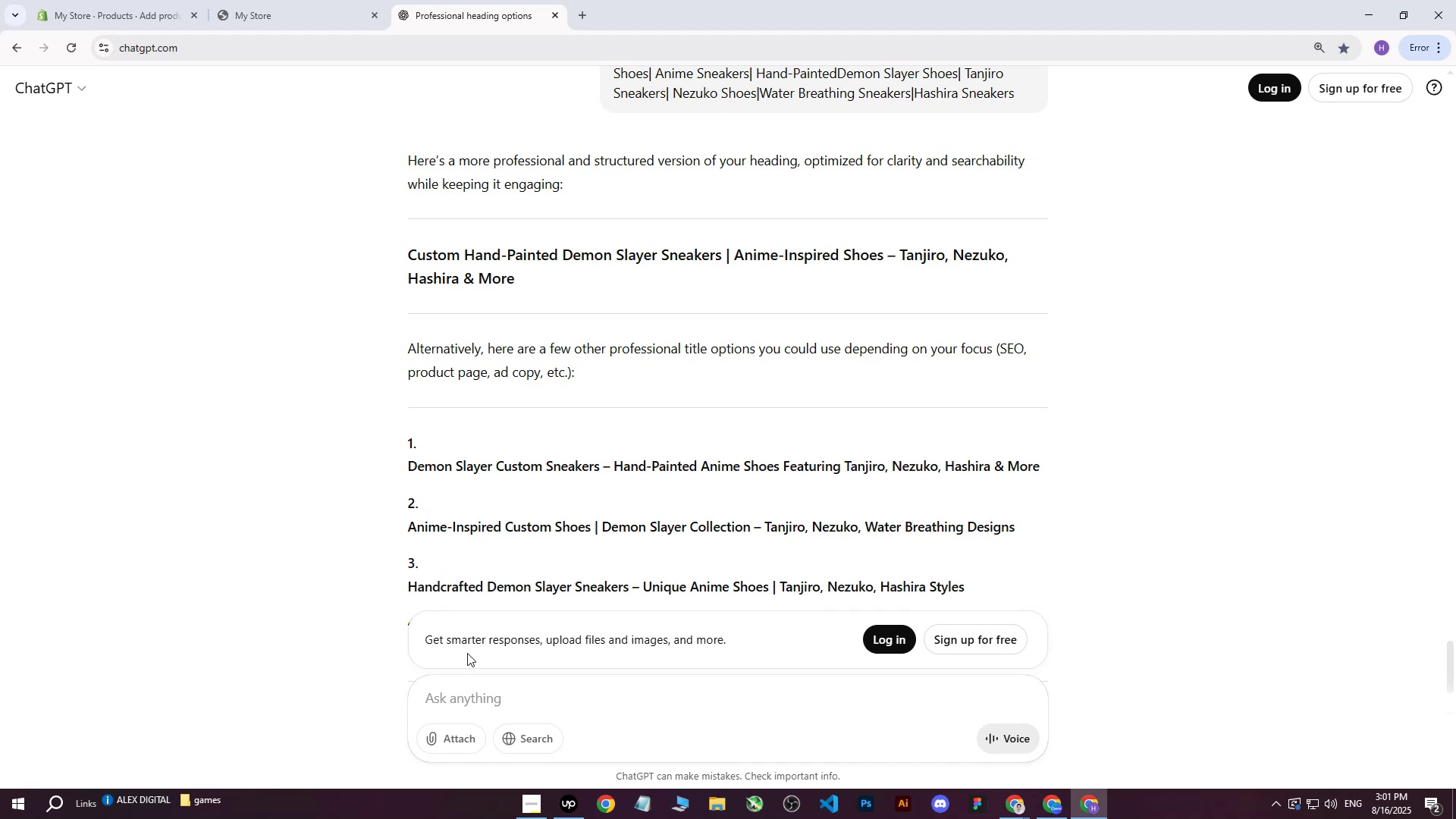 
scroll: coordinate [512, 367], scroll_direction: down, amount: 1.0
 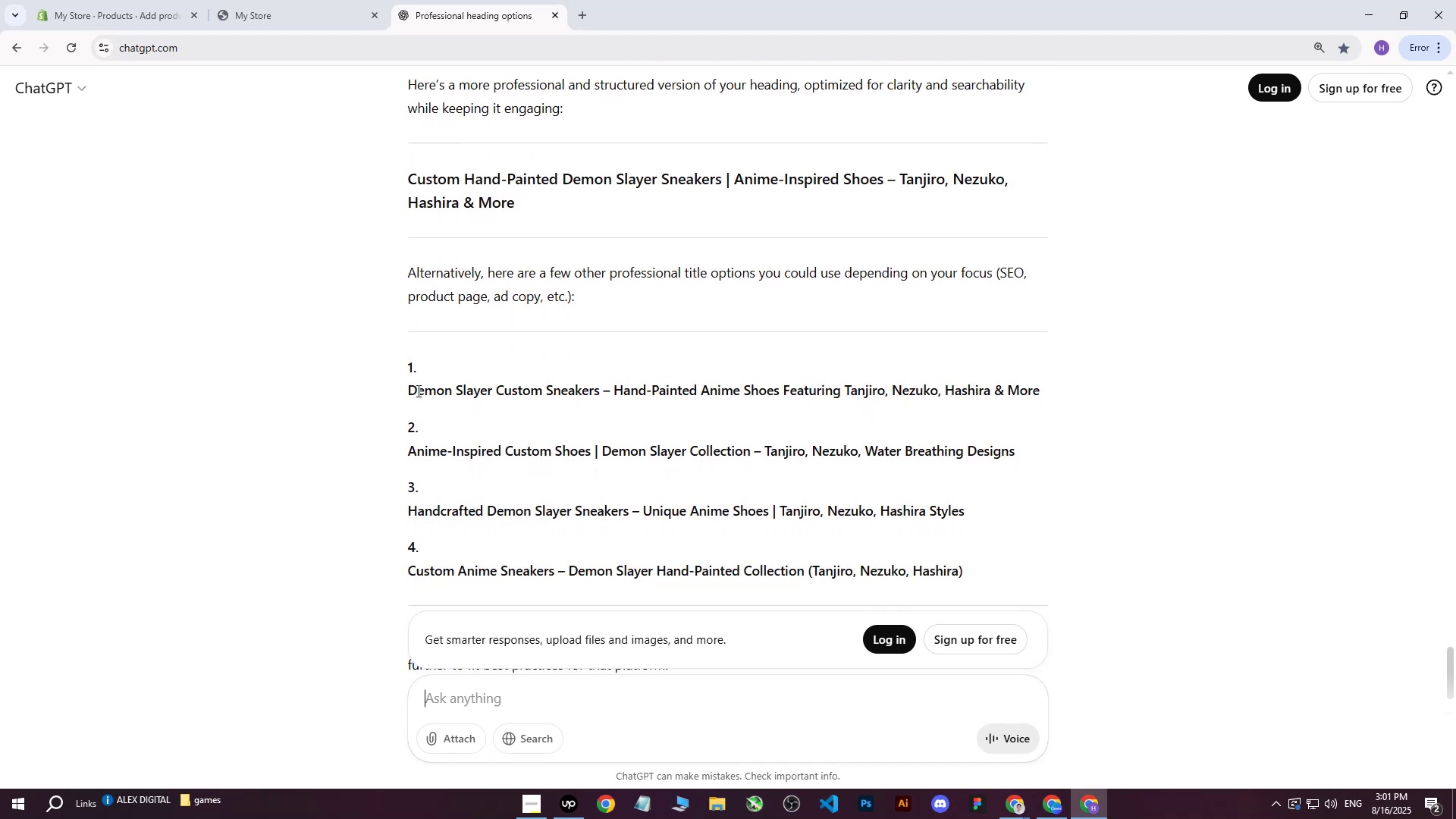 
left_click_drag(start_coordinate=[410, 392], to_coordinate=[1121, 400])
 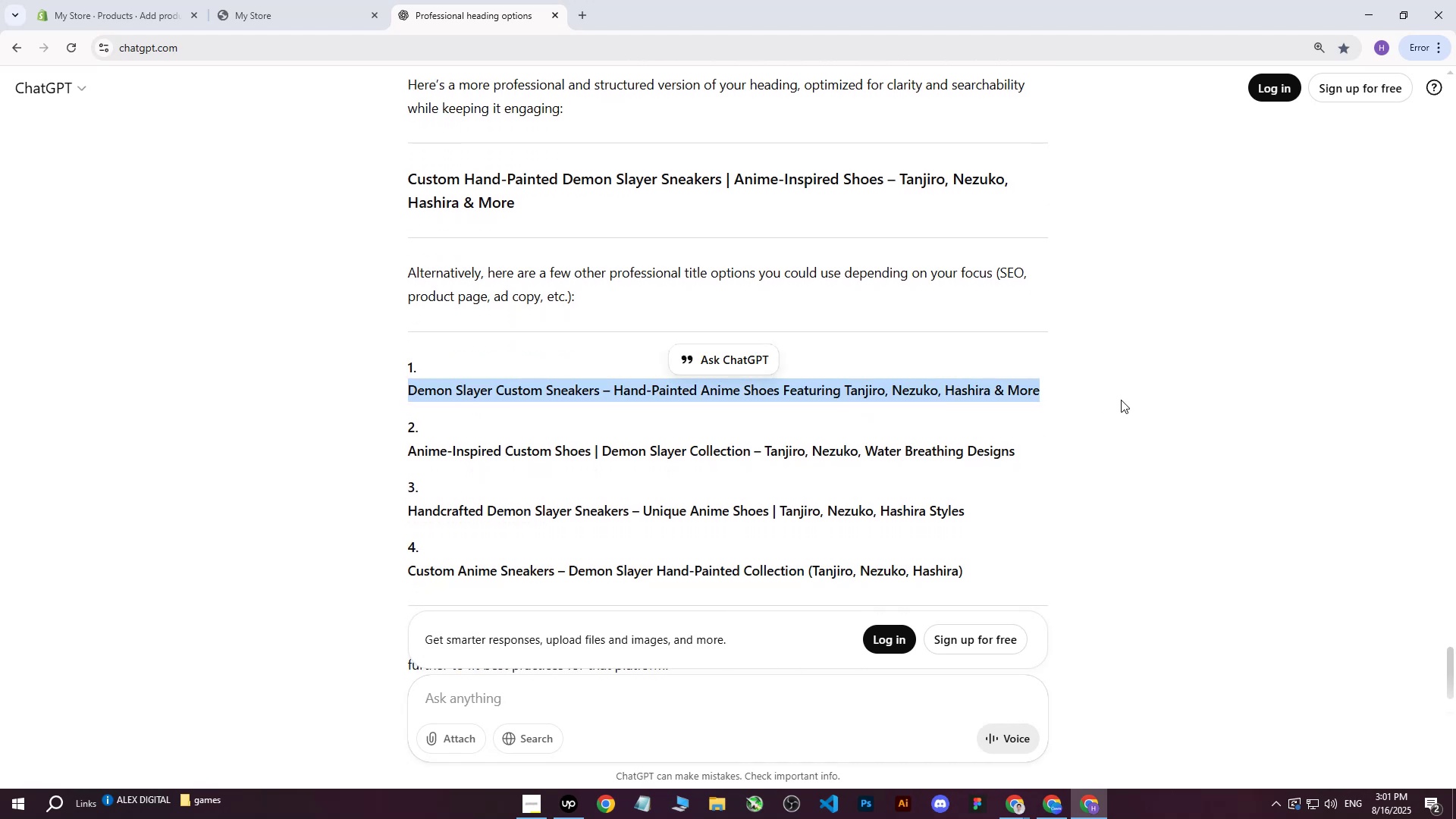 
key(Control+ControlLeft)
 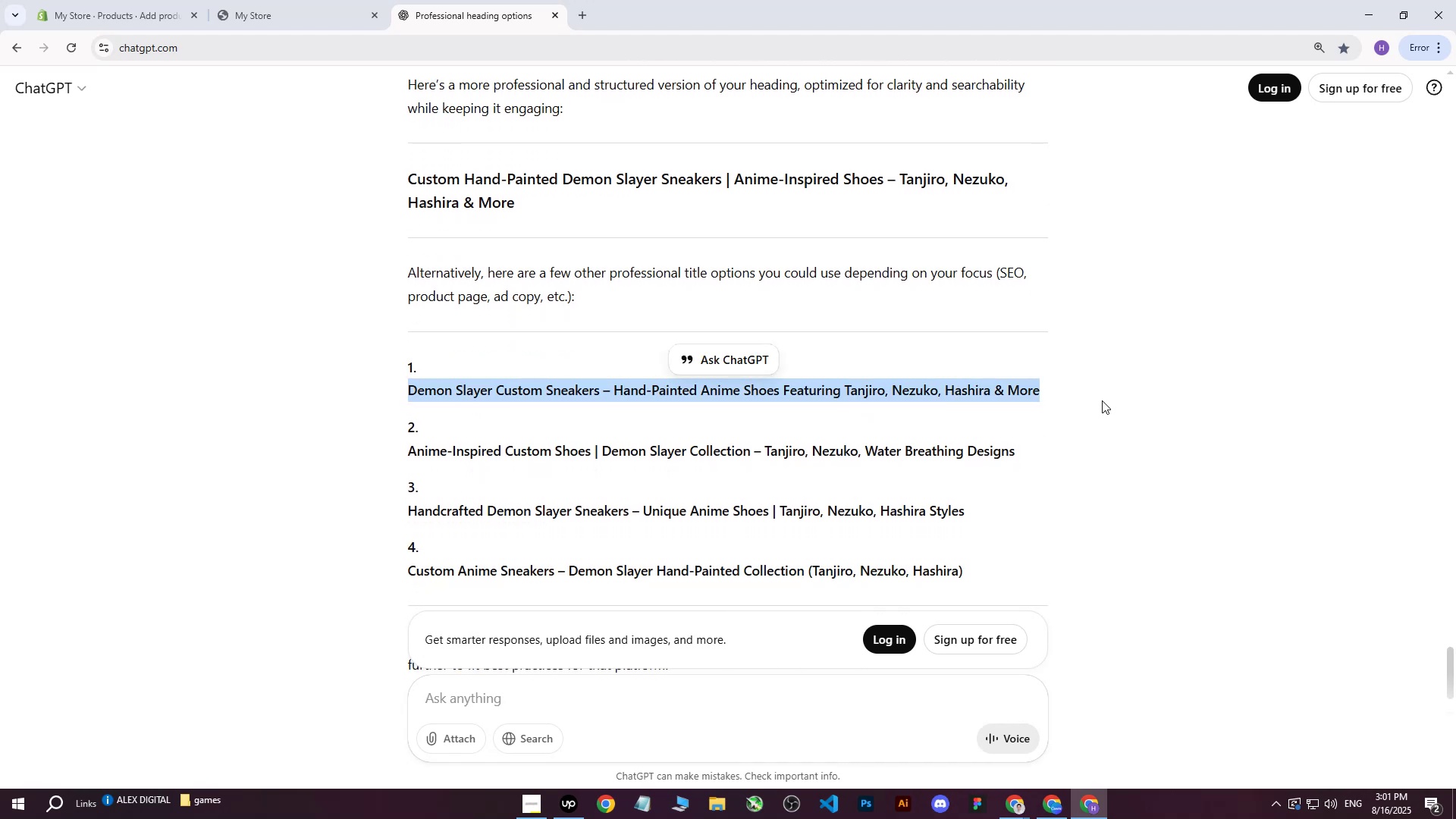 
key(Control+C)
 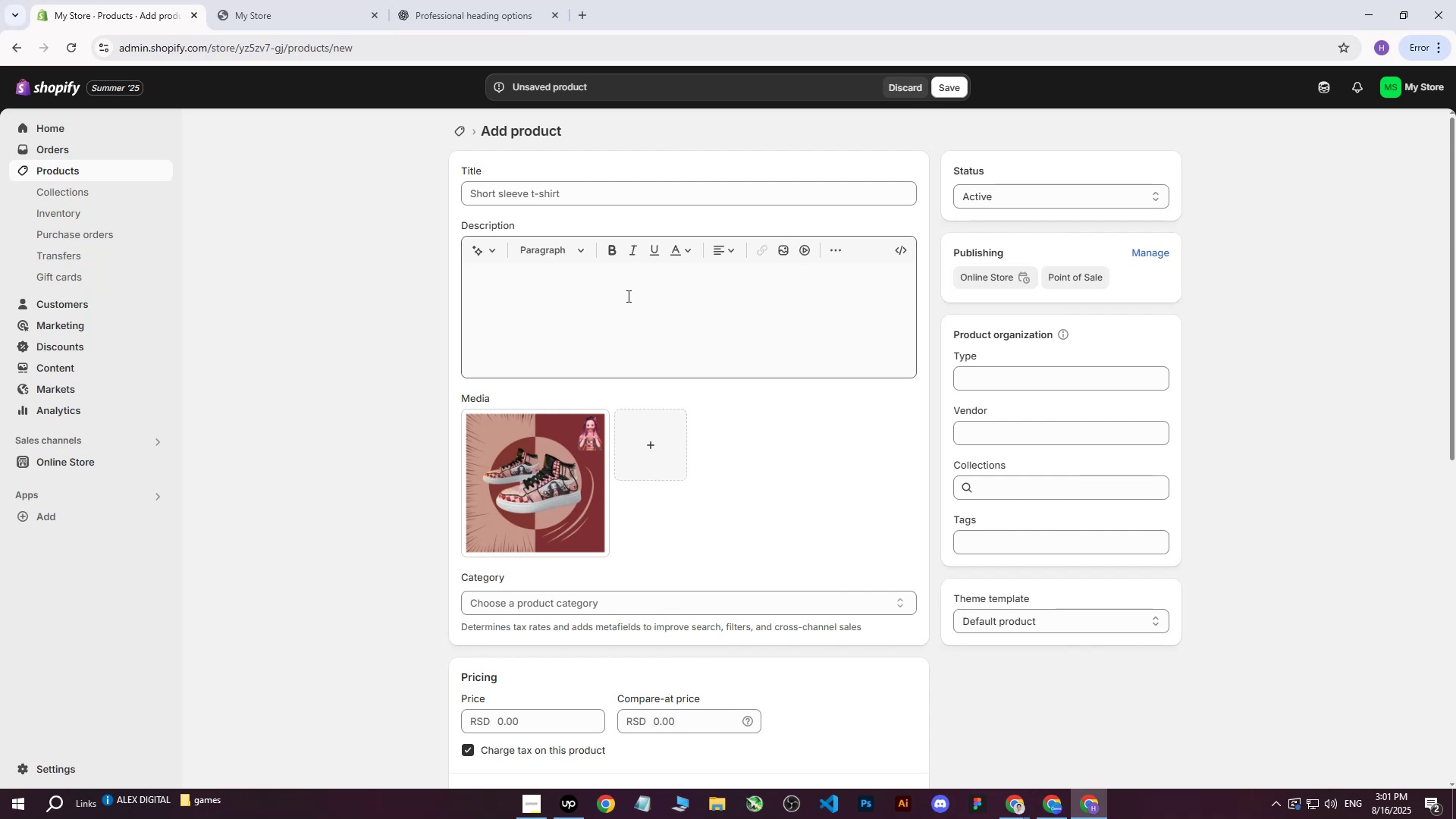 
left_click([597, 202])
 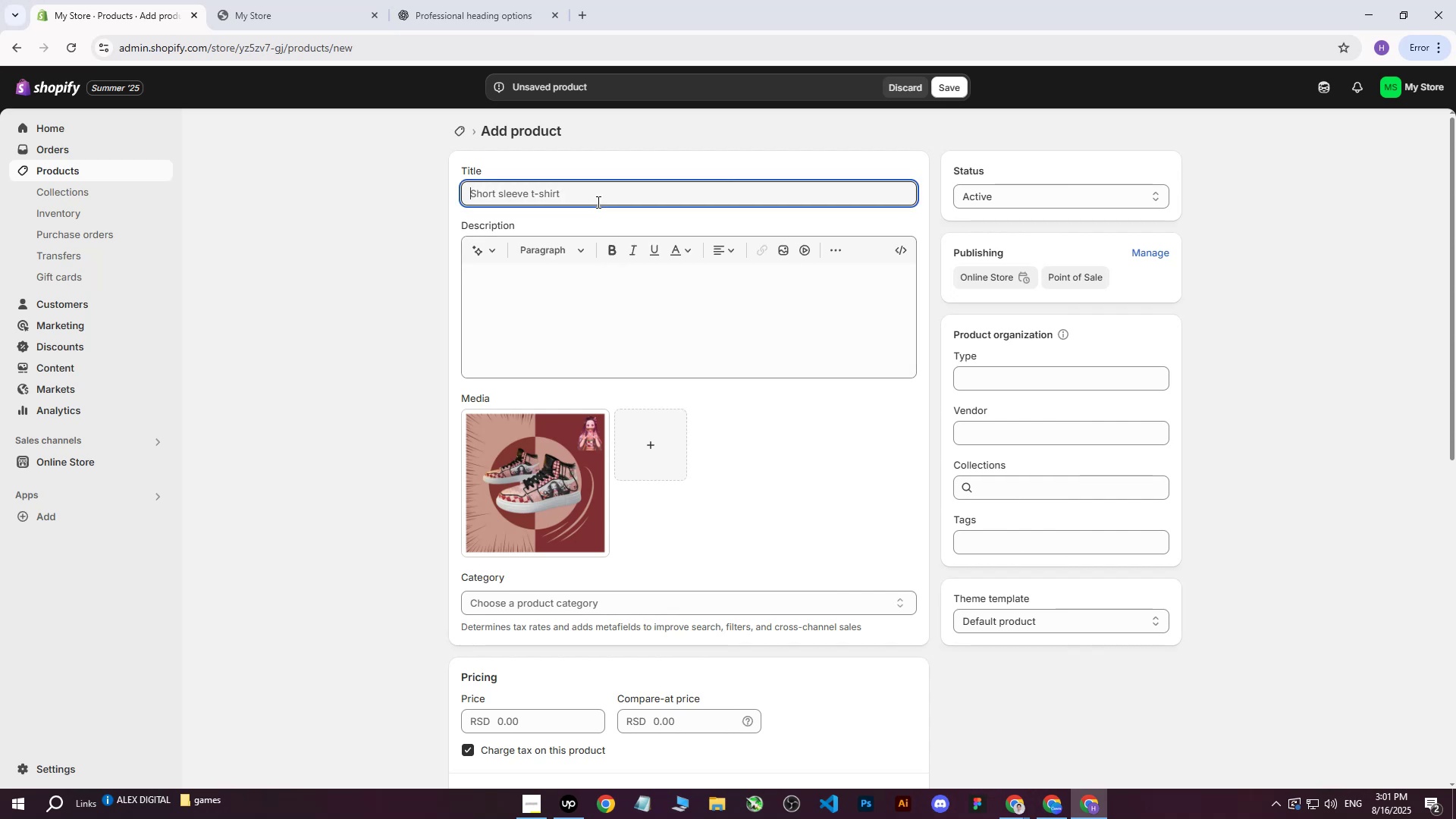 
key(Control+ControlLeft)
 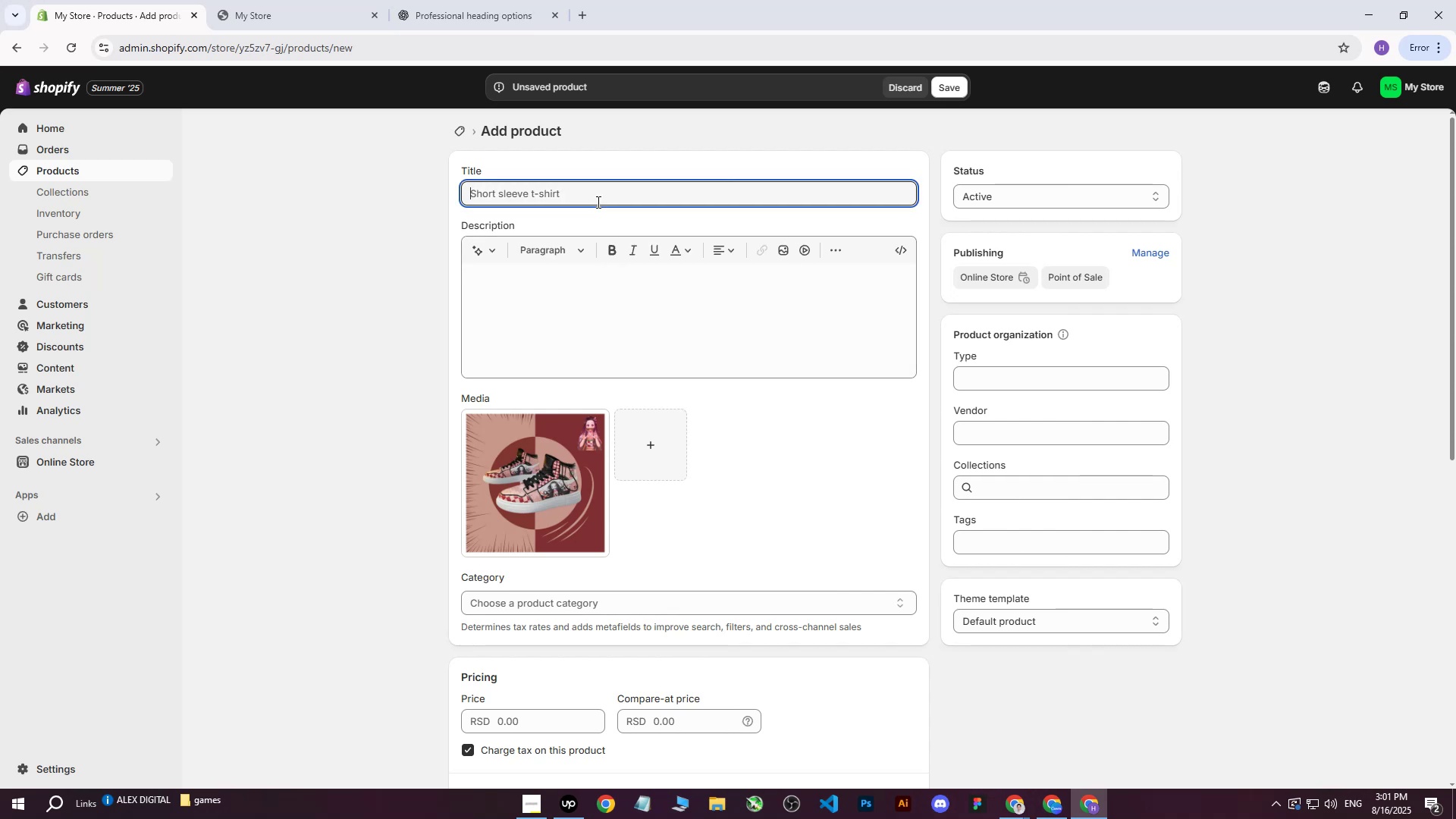 
key(Control+V)
 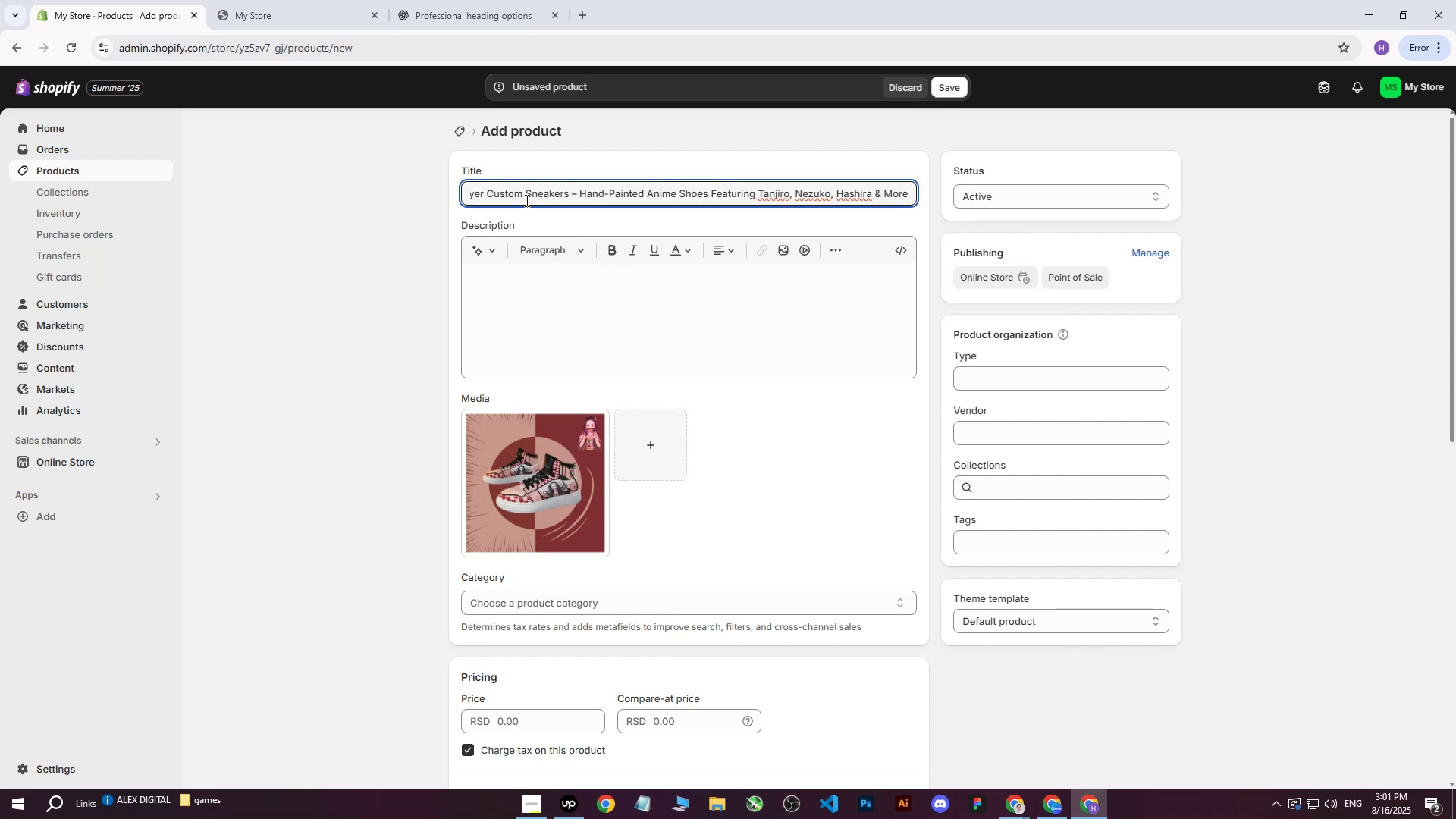 
left_click([331, 259])
 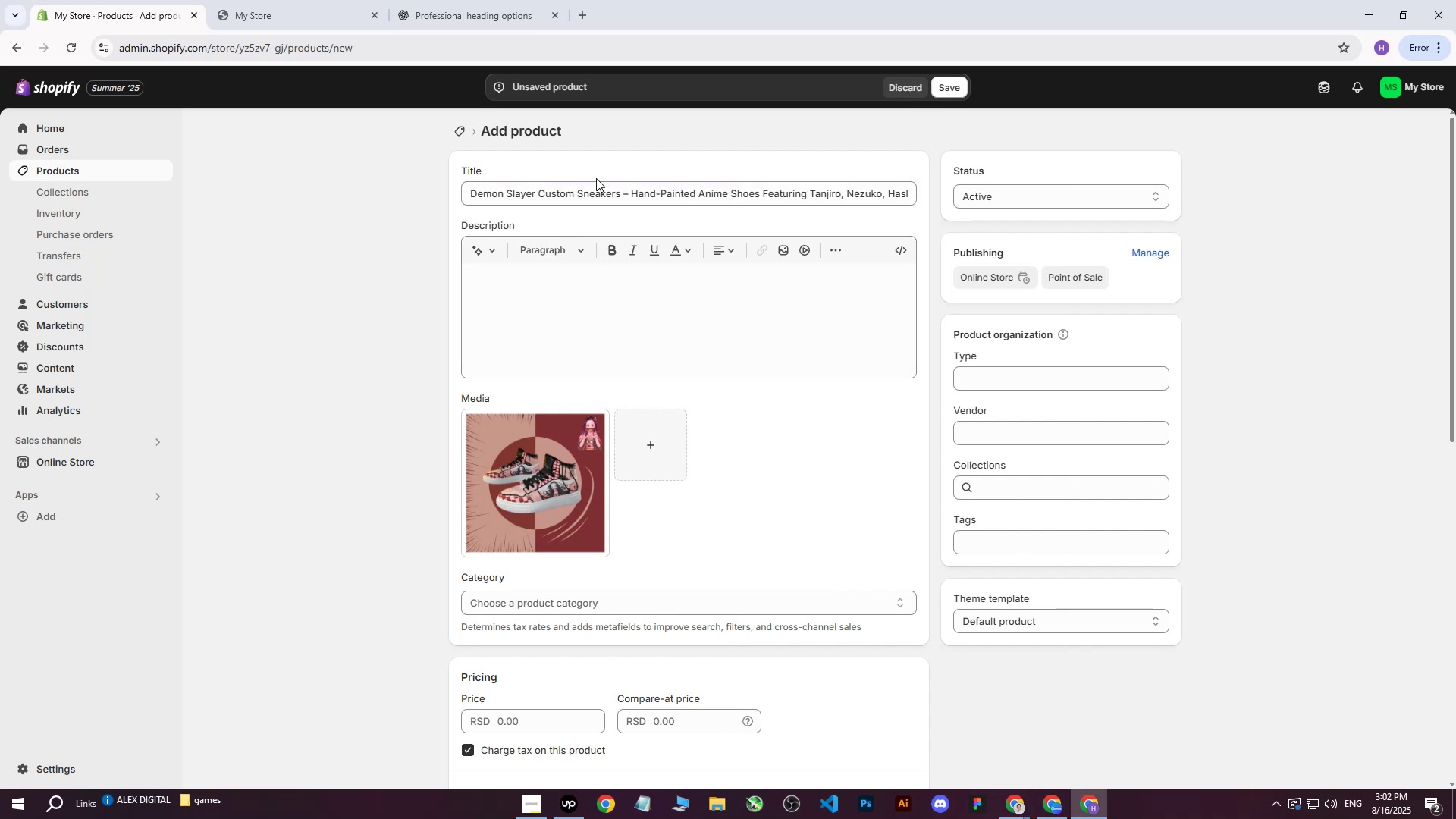 
left_click_drag(start_coordinate=[591, 185], to_coordinate=[401, 183])
 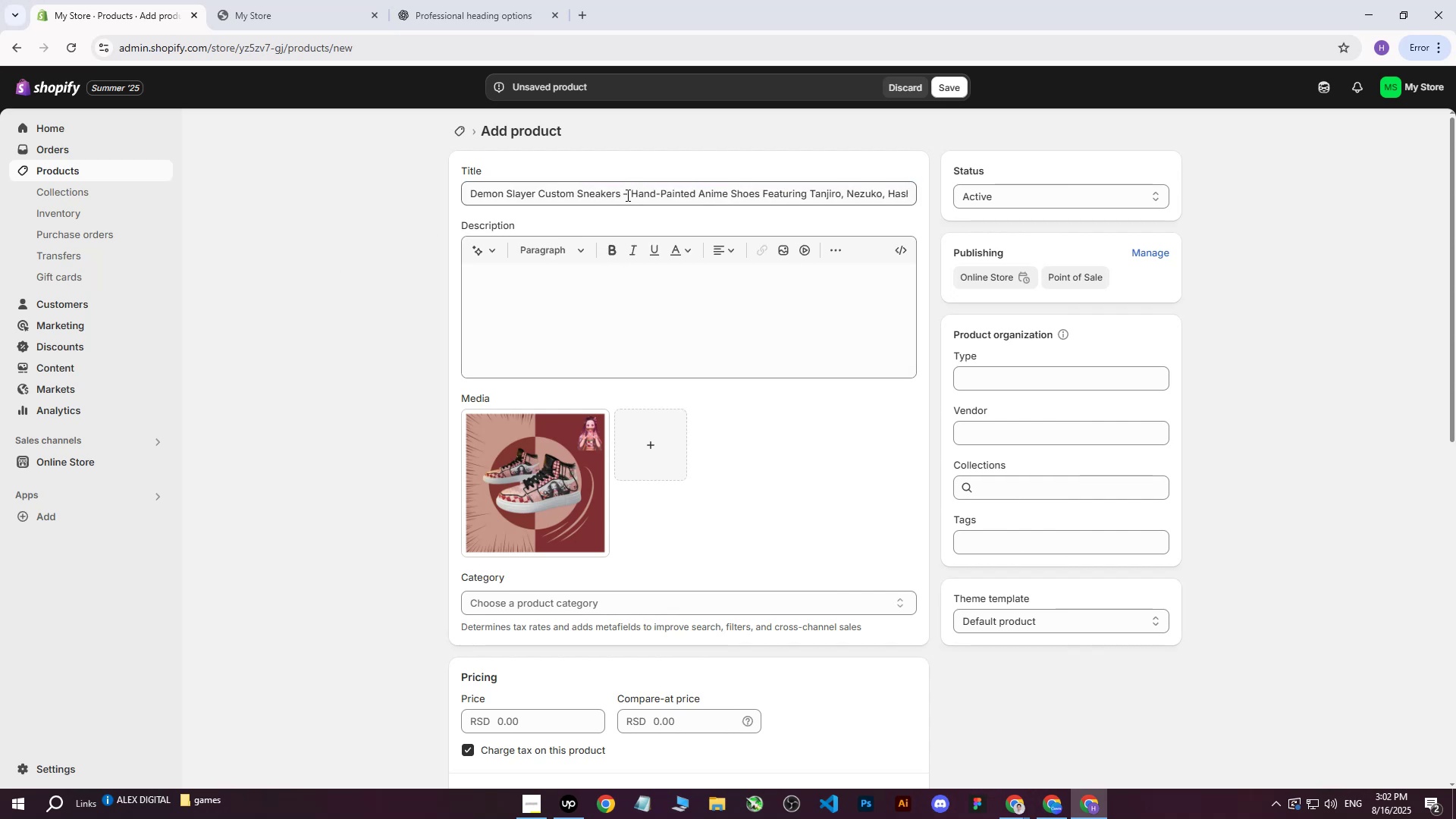 
double_click([626, 195])
 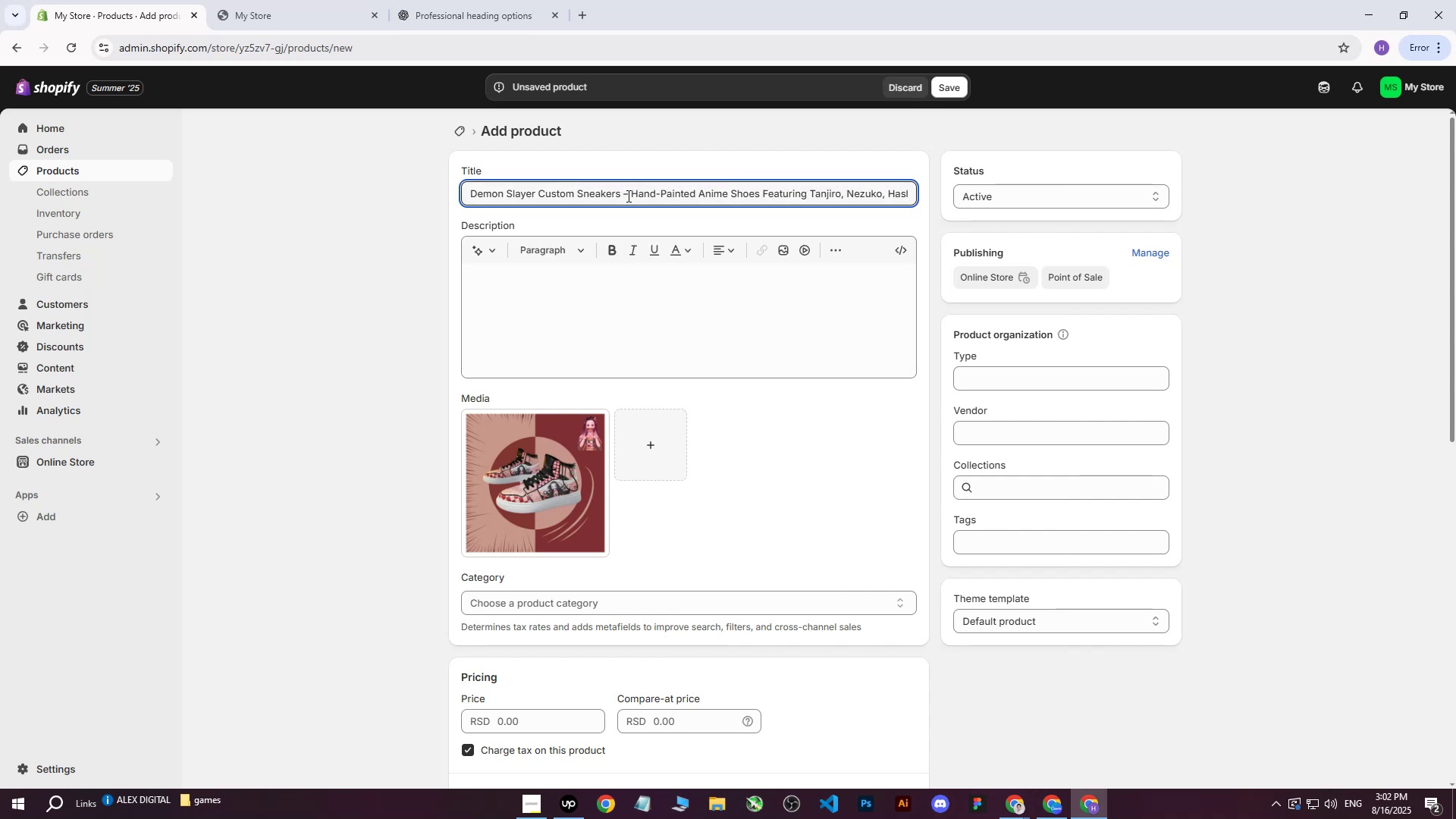 
double_click([627, 196])
 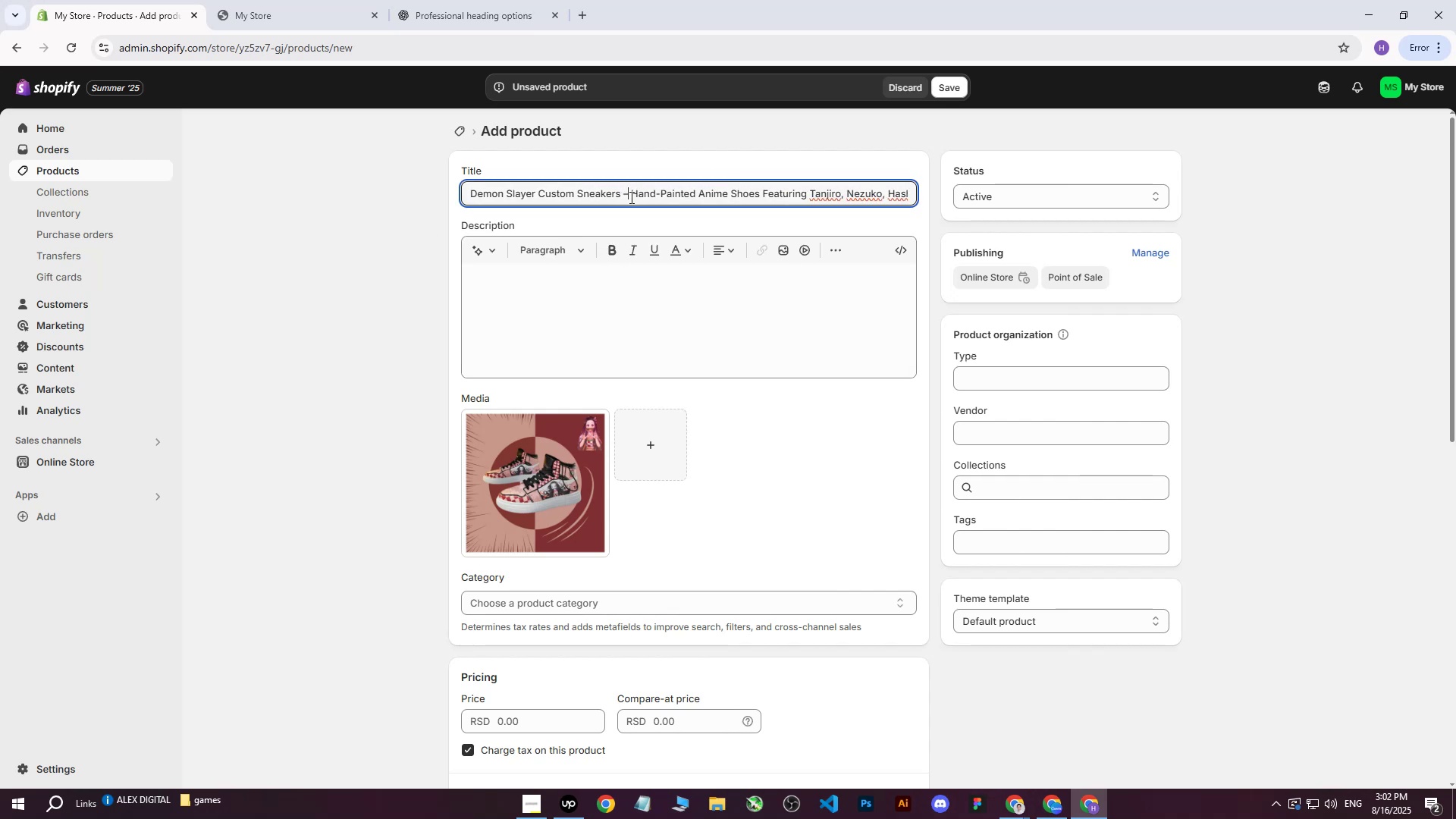 
key(Backspace)
 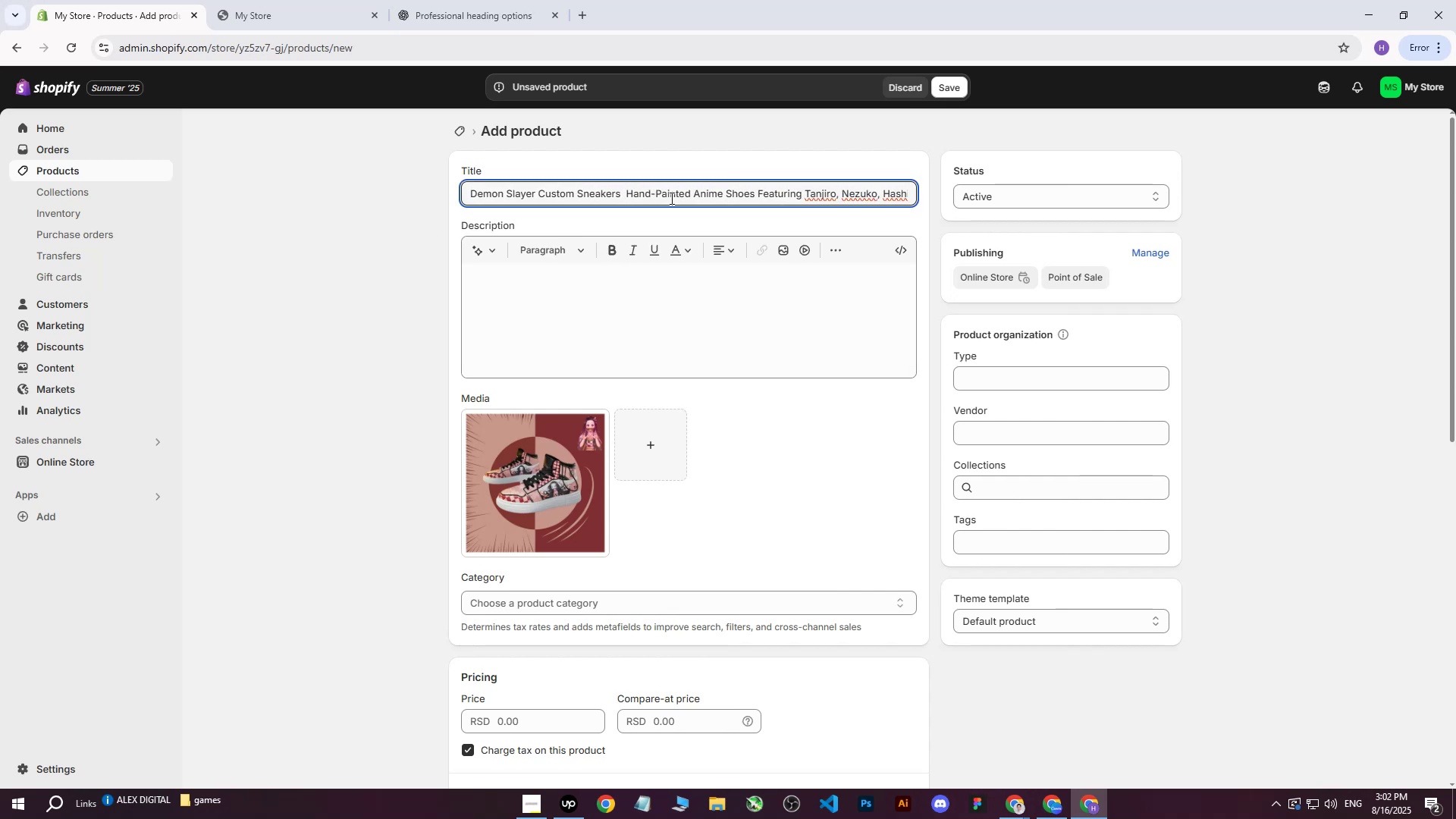 
key(Shift+BracketRight)
 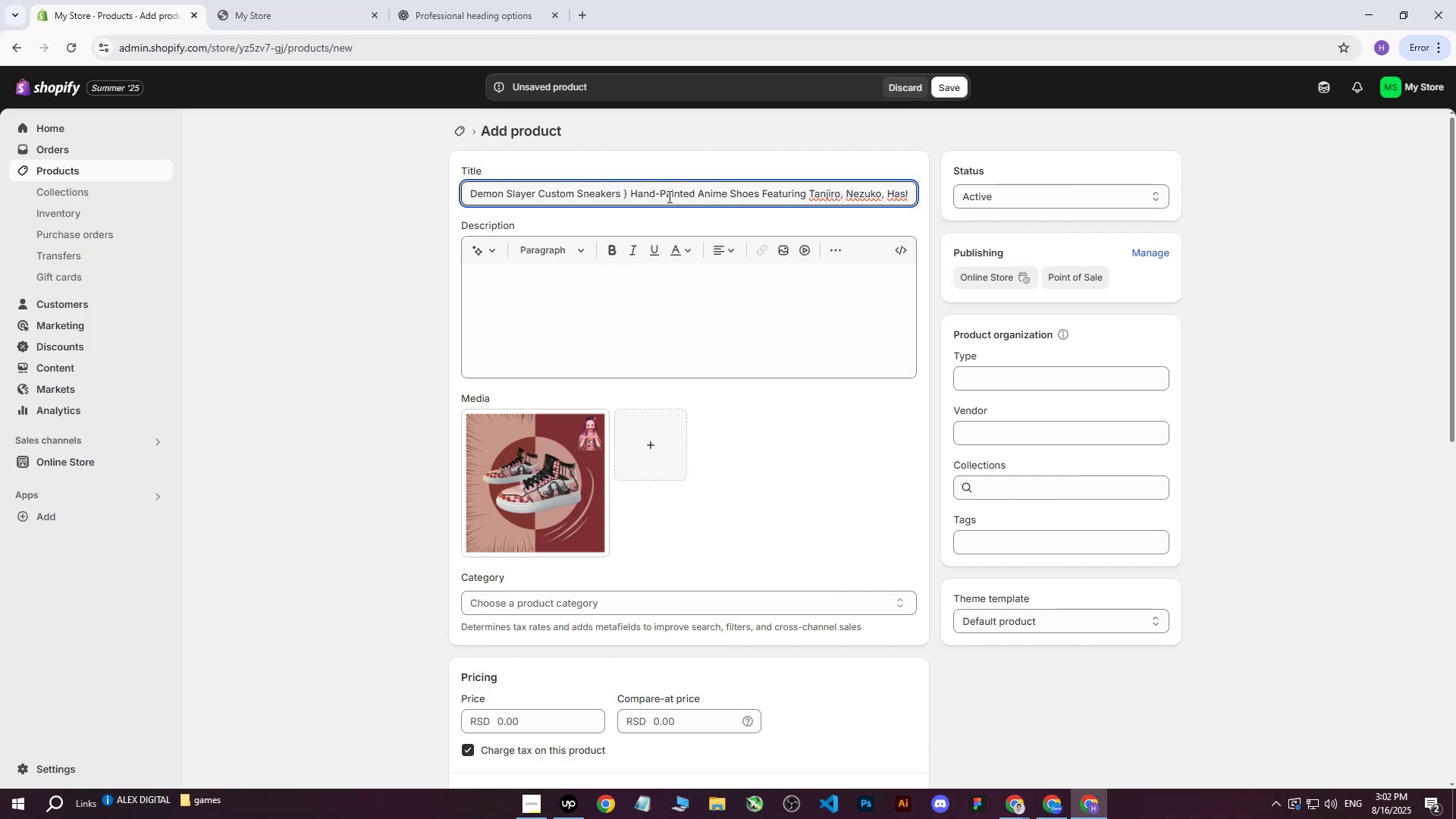 
key(Shift+Backspace)
 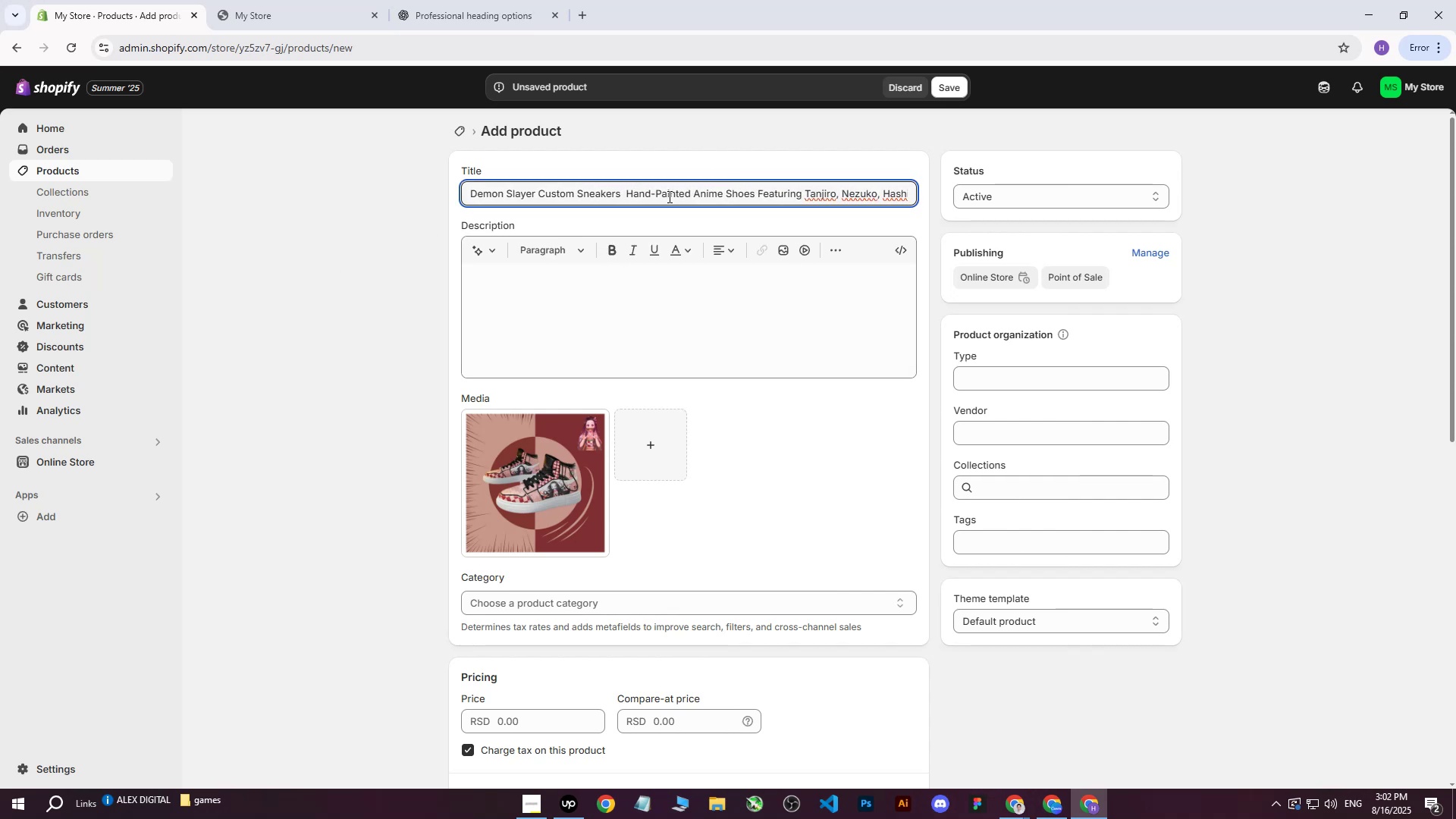 
key(Shift+Backslash)
 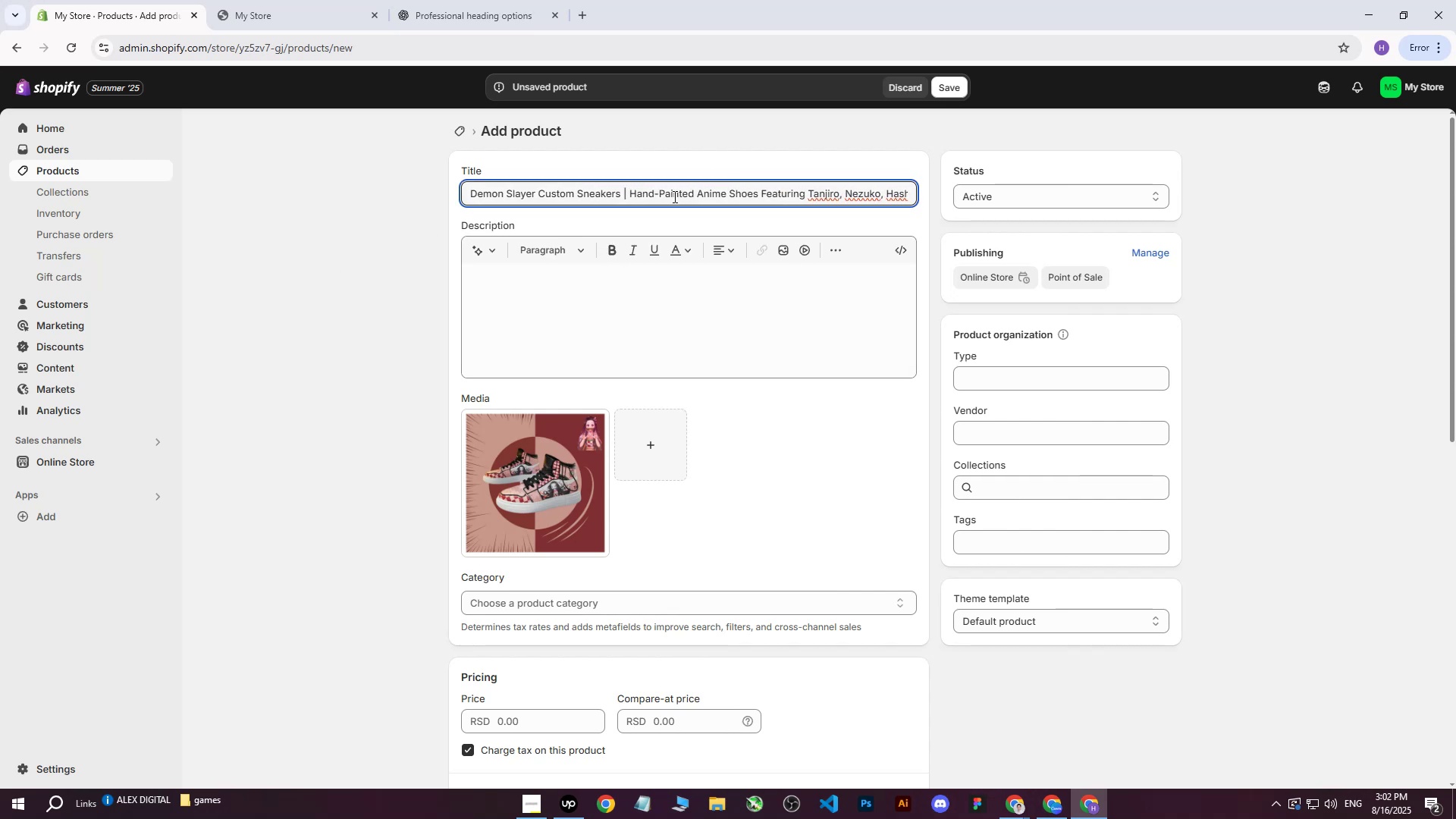 
left_click_drag(start_coordinate=[765, 185], to_coordinate=[786, 187])
 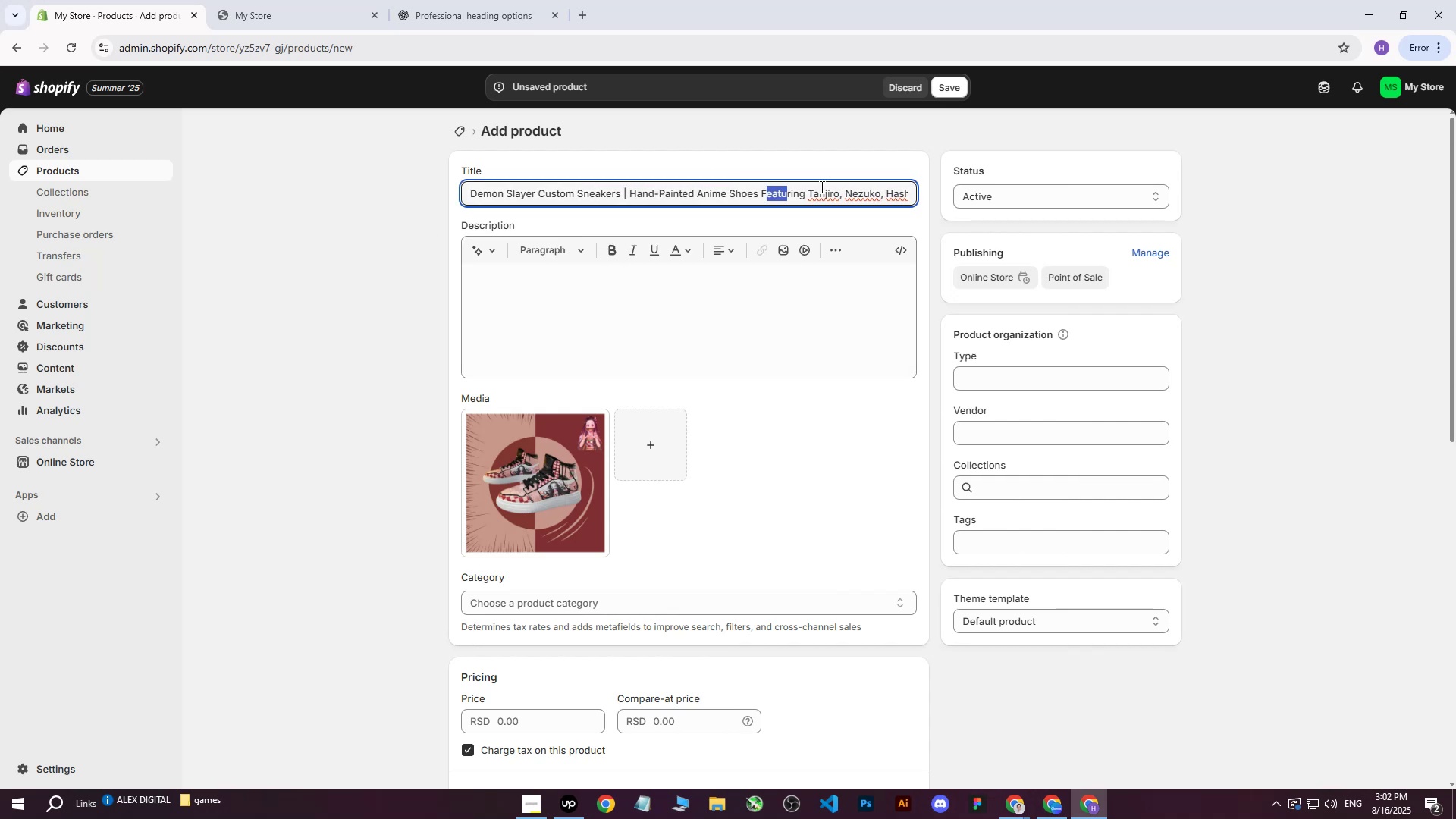 
left_click_drag(start_coordinate=[863, 189], to_coordinate=[941, 191])
 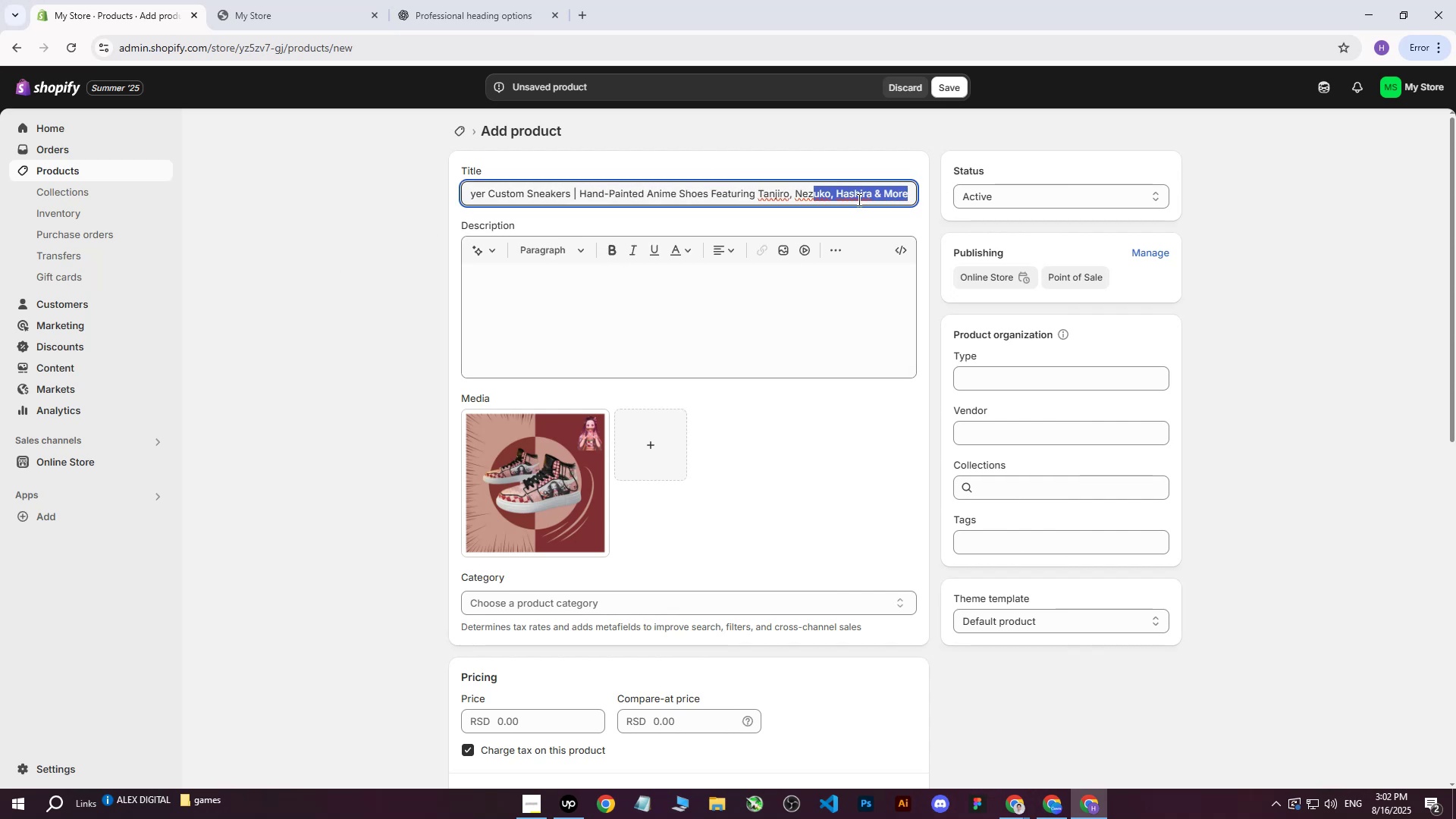 
left_click([858, 199])
 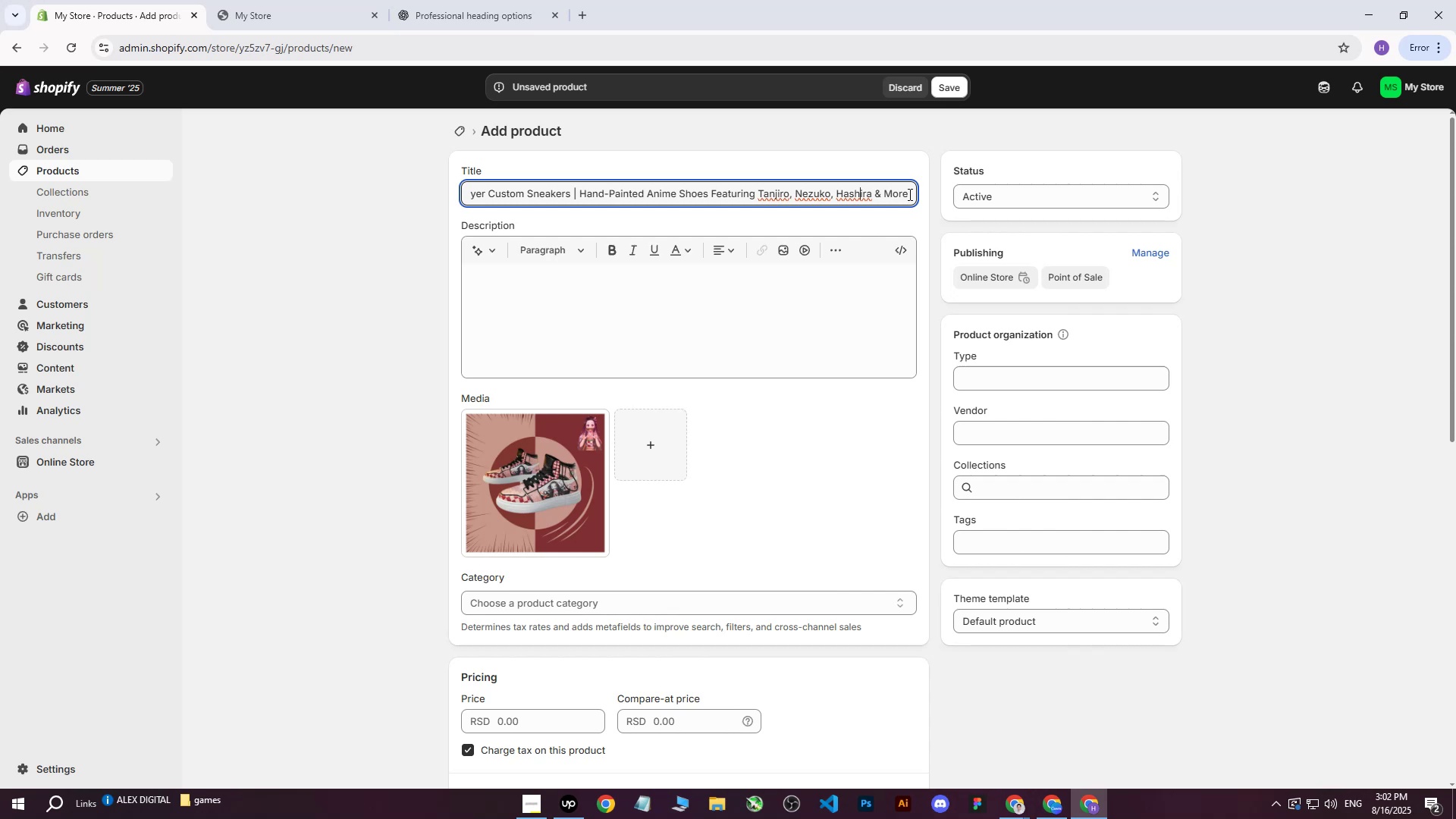 
left_click_drag(start_coordinate=[910, 194], to_coordinate=[852, 193])
 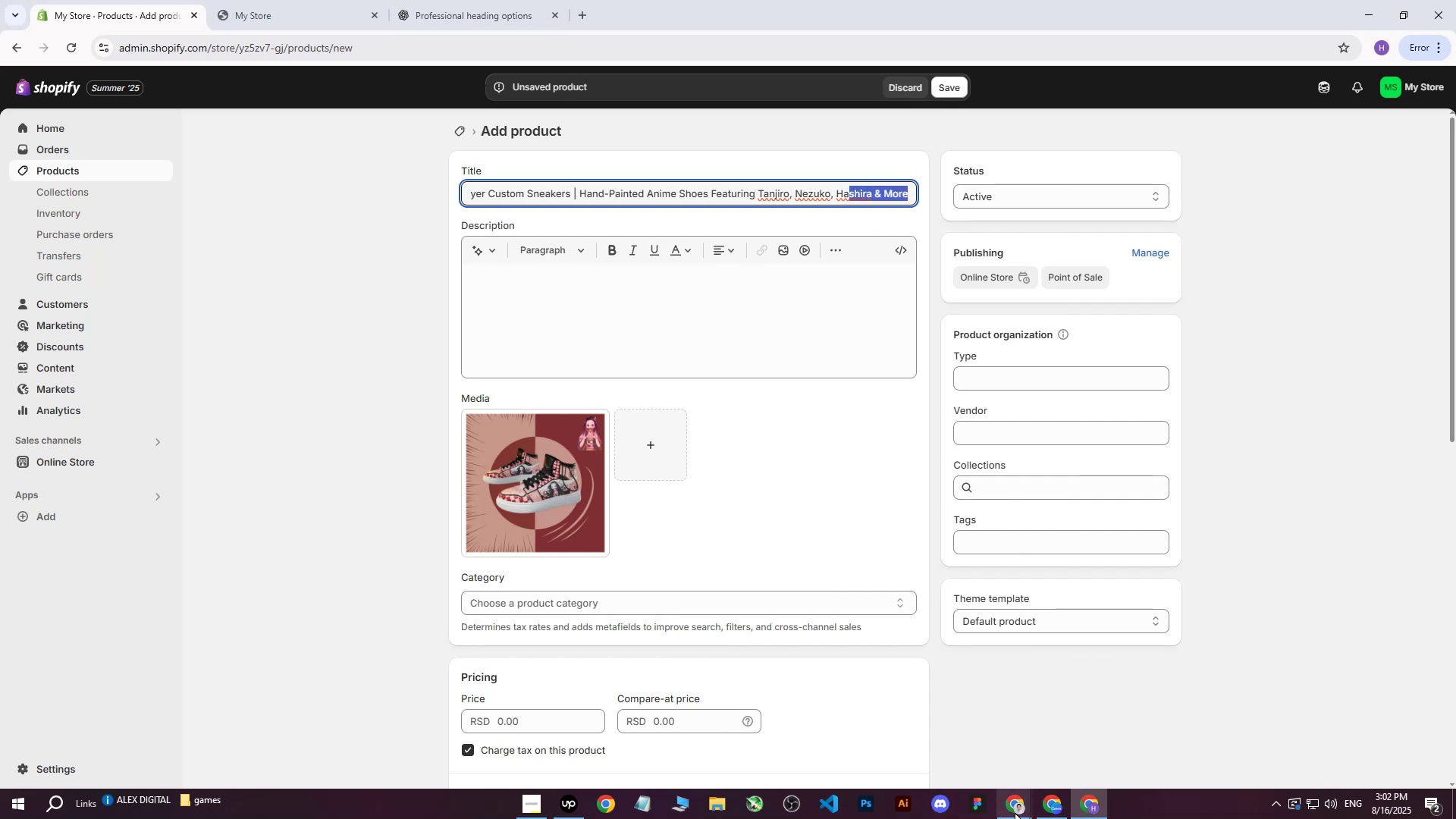 
double_click([941, 748])
 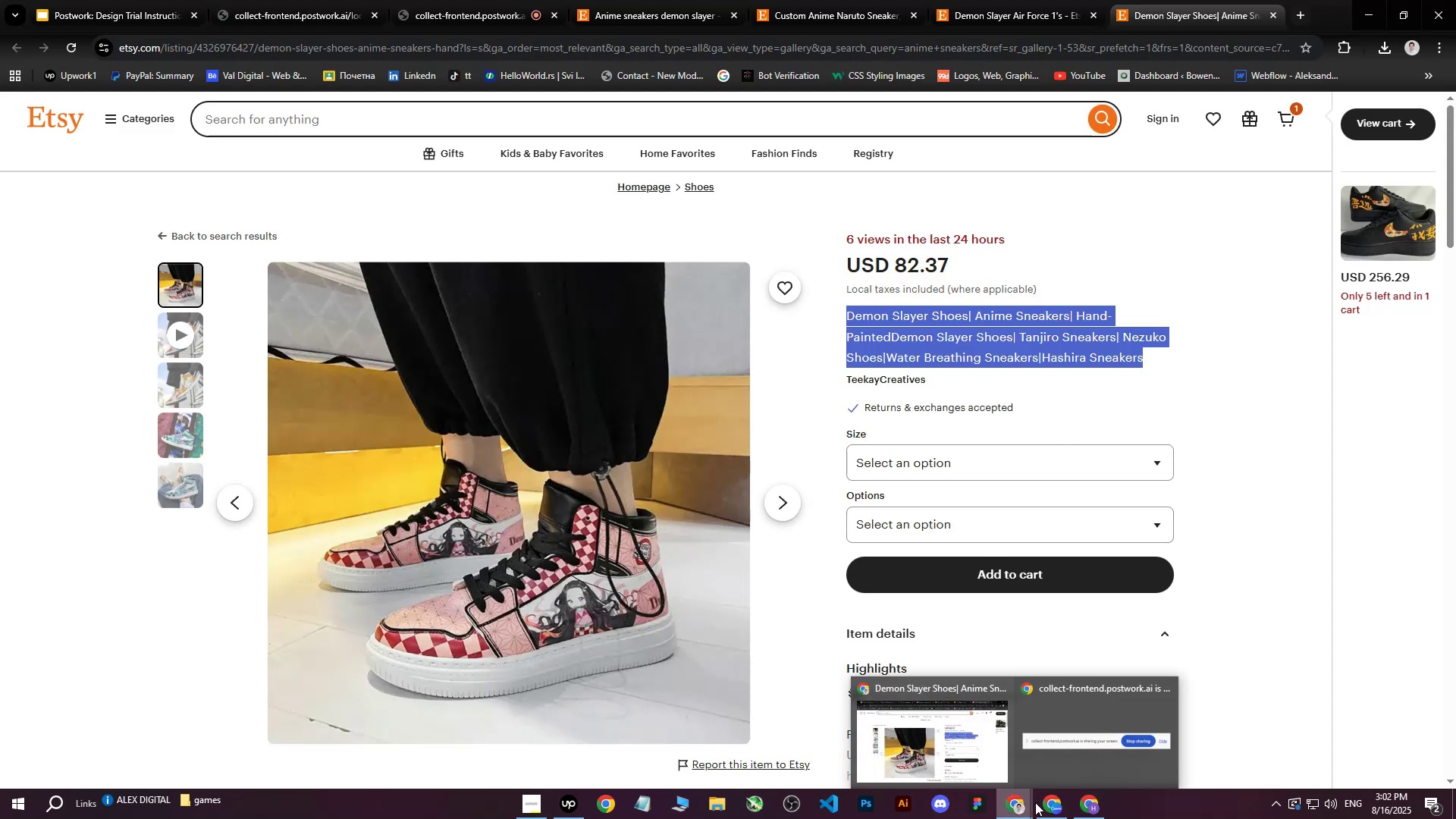 
left_click([1089, 808])
 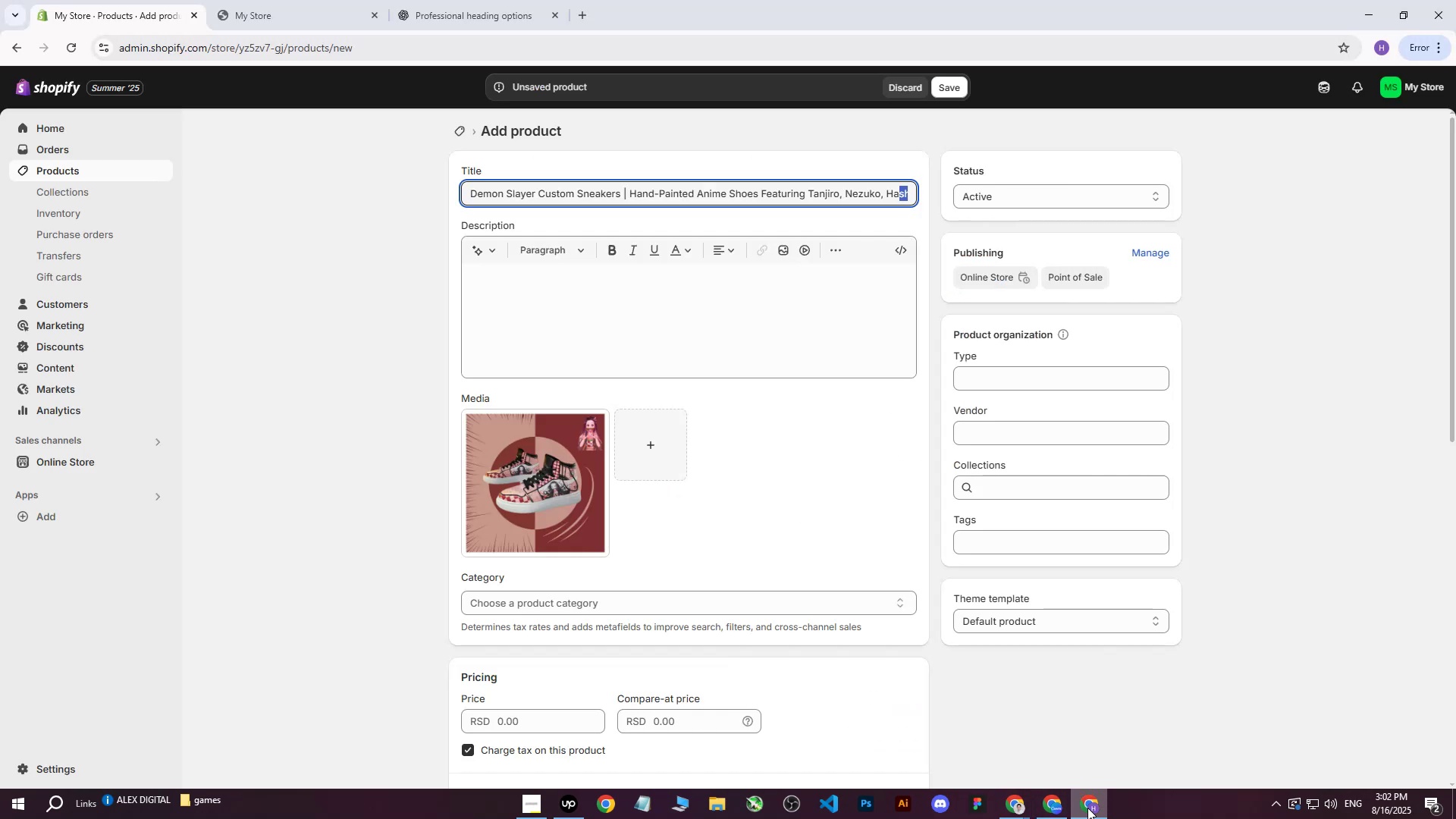 
left_click([1051, 807])
 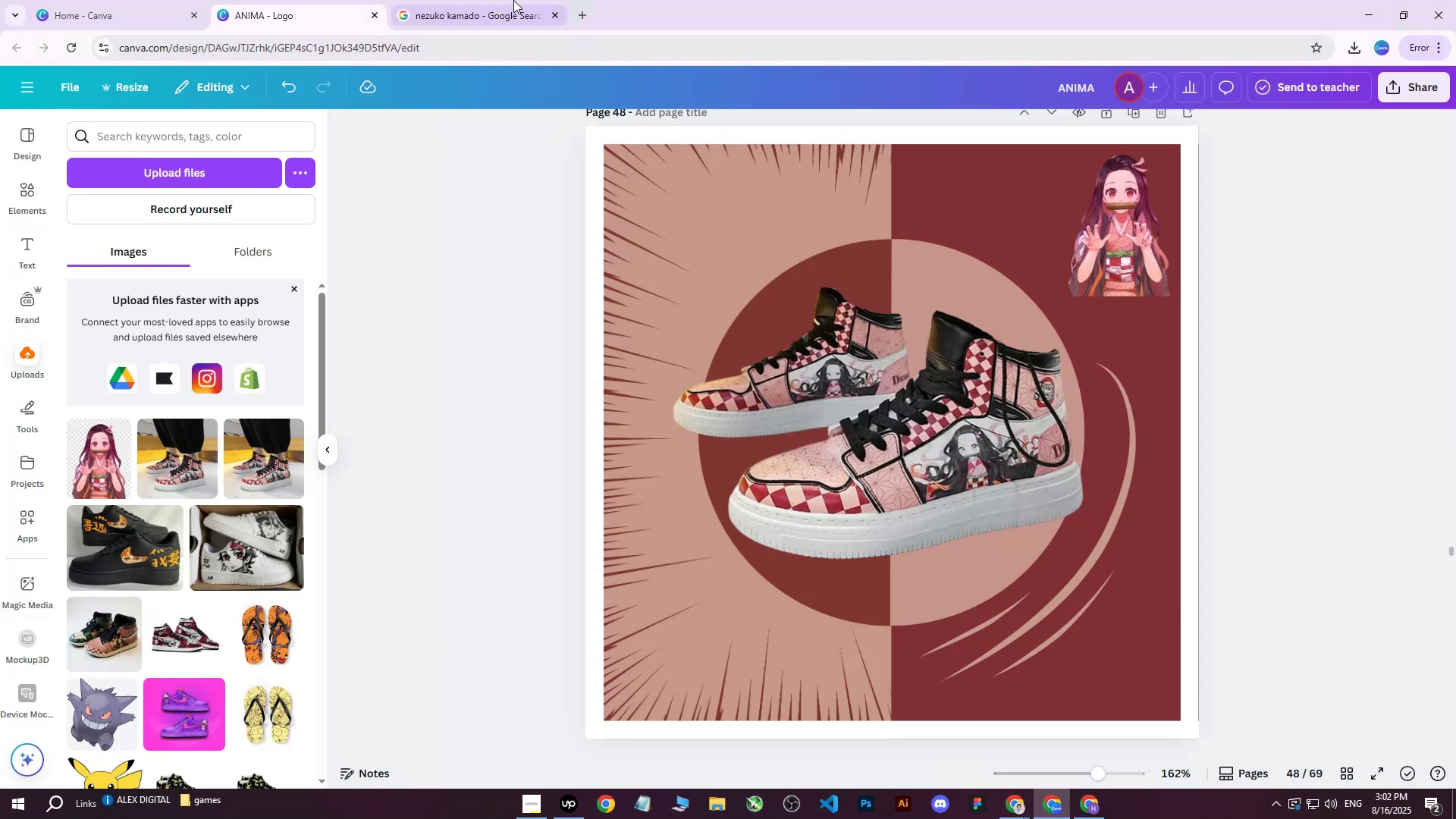 
left_click([507, 0])
 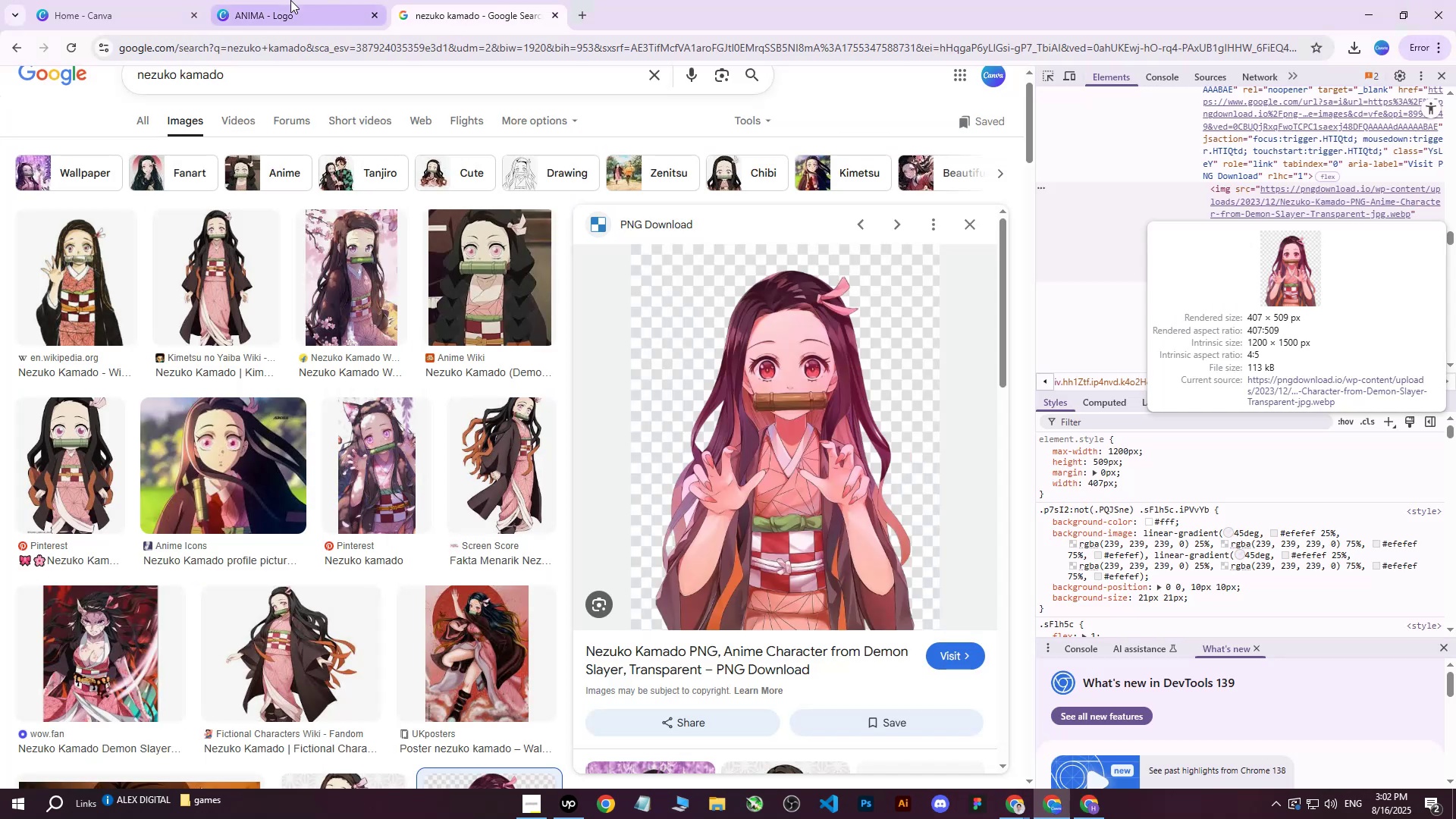 
double_click([103, 0])
 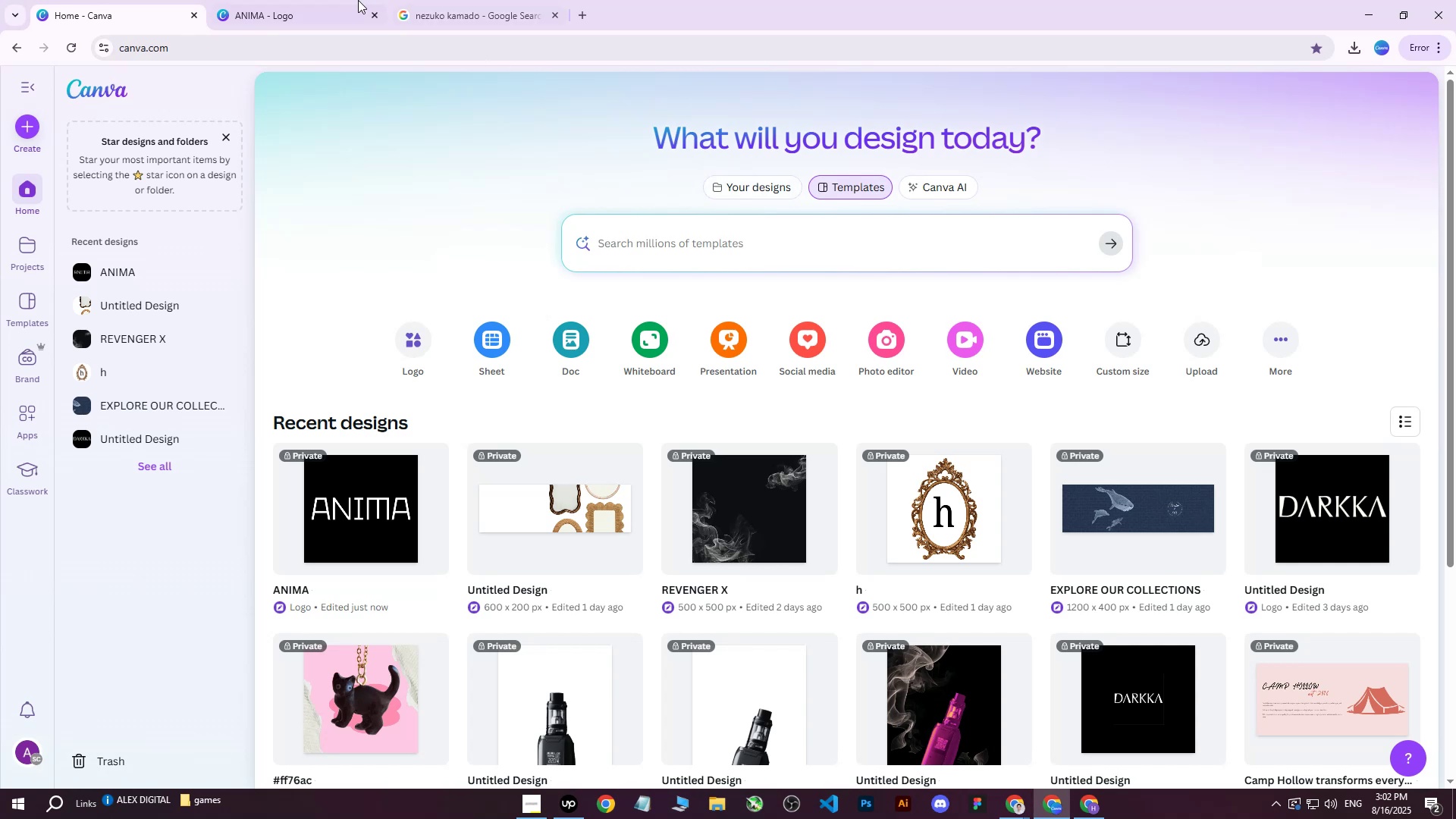 
left_click([347, 0])
 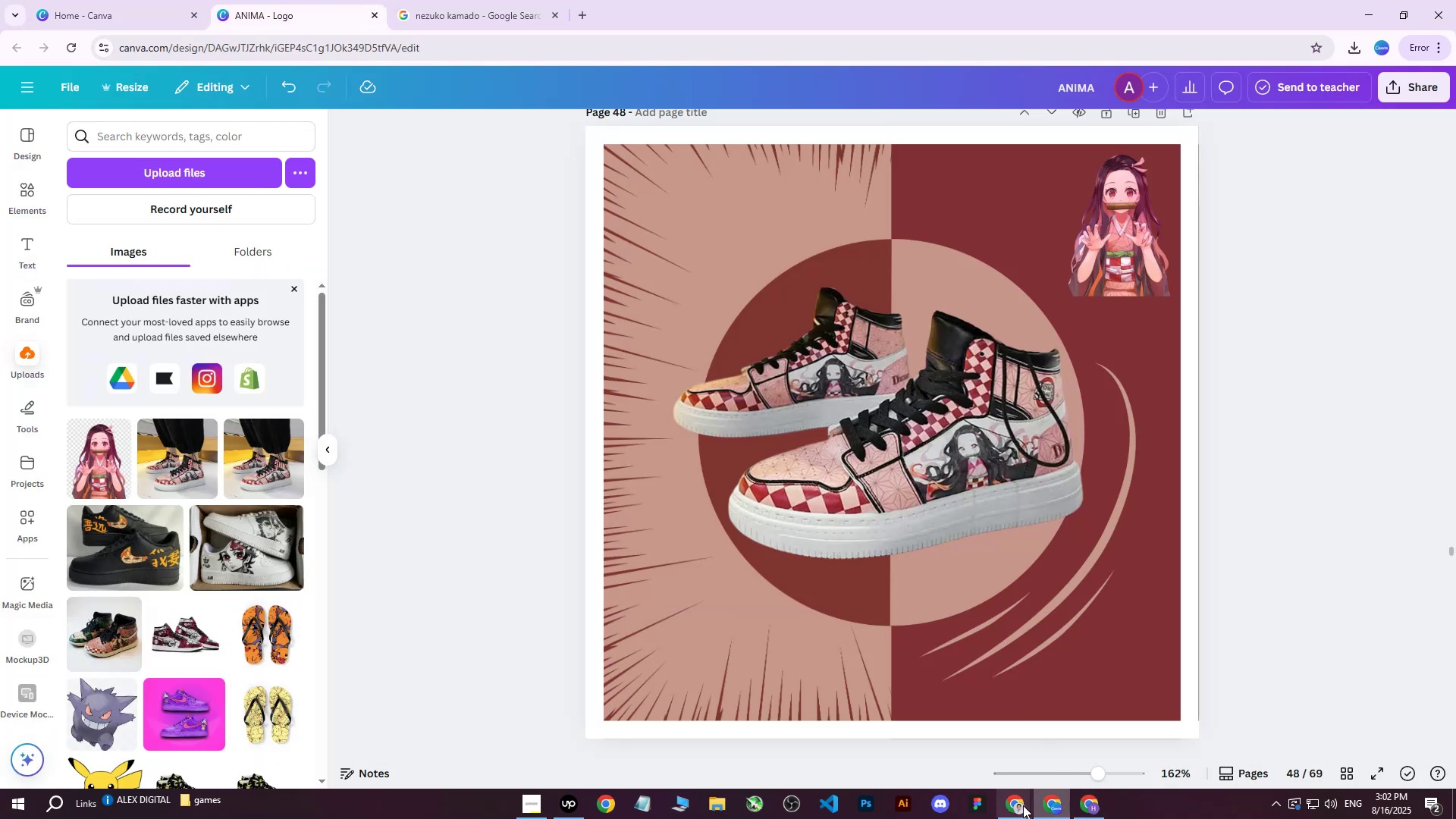 
double_click([941, 745])
 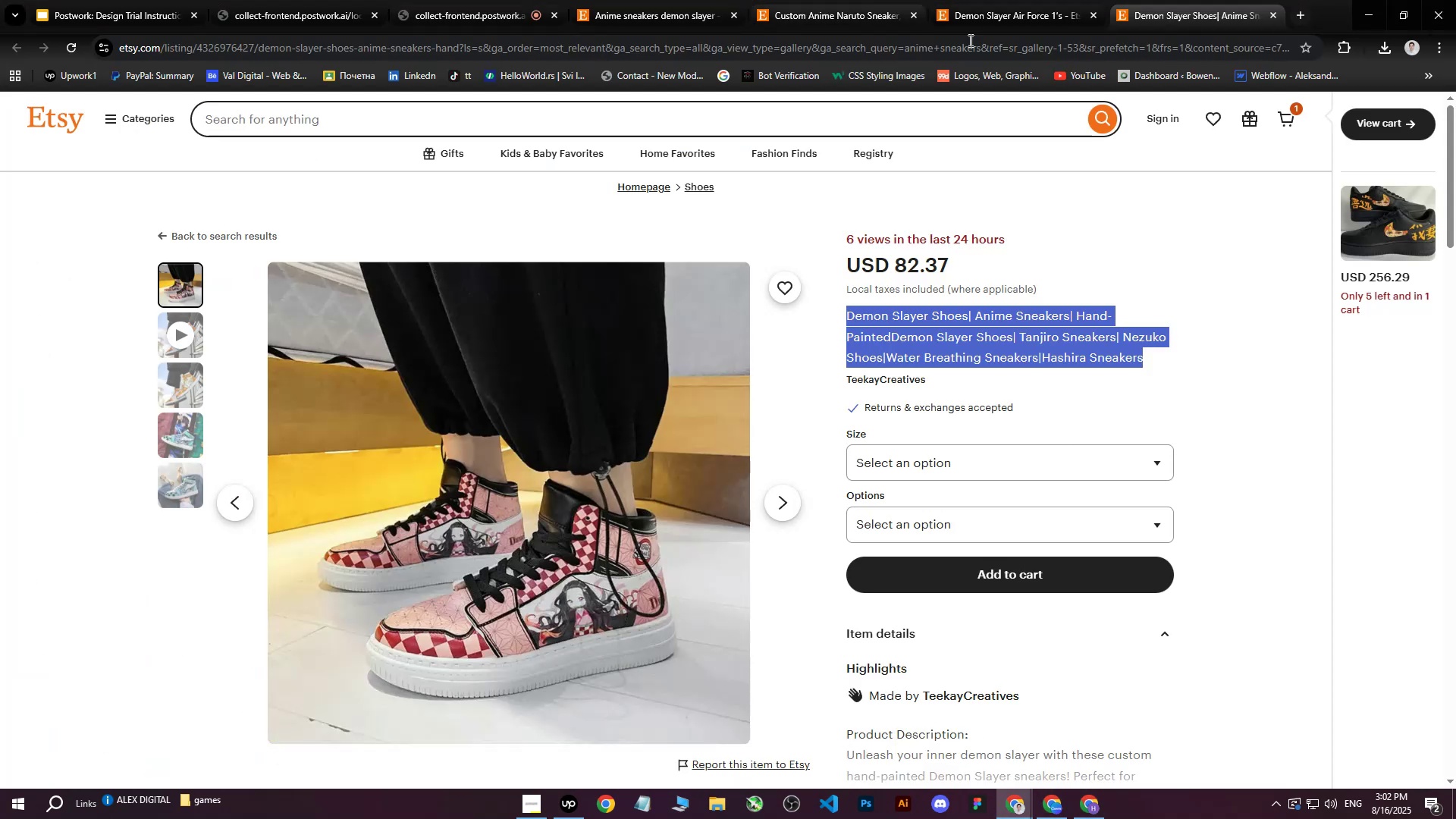 
left_click([1091, 818])
 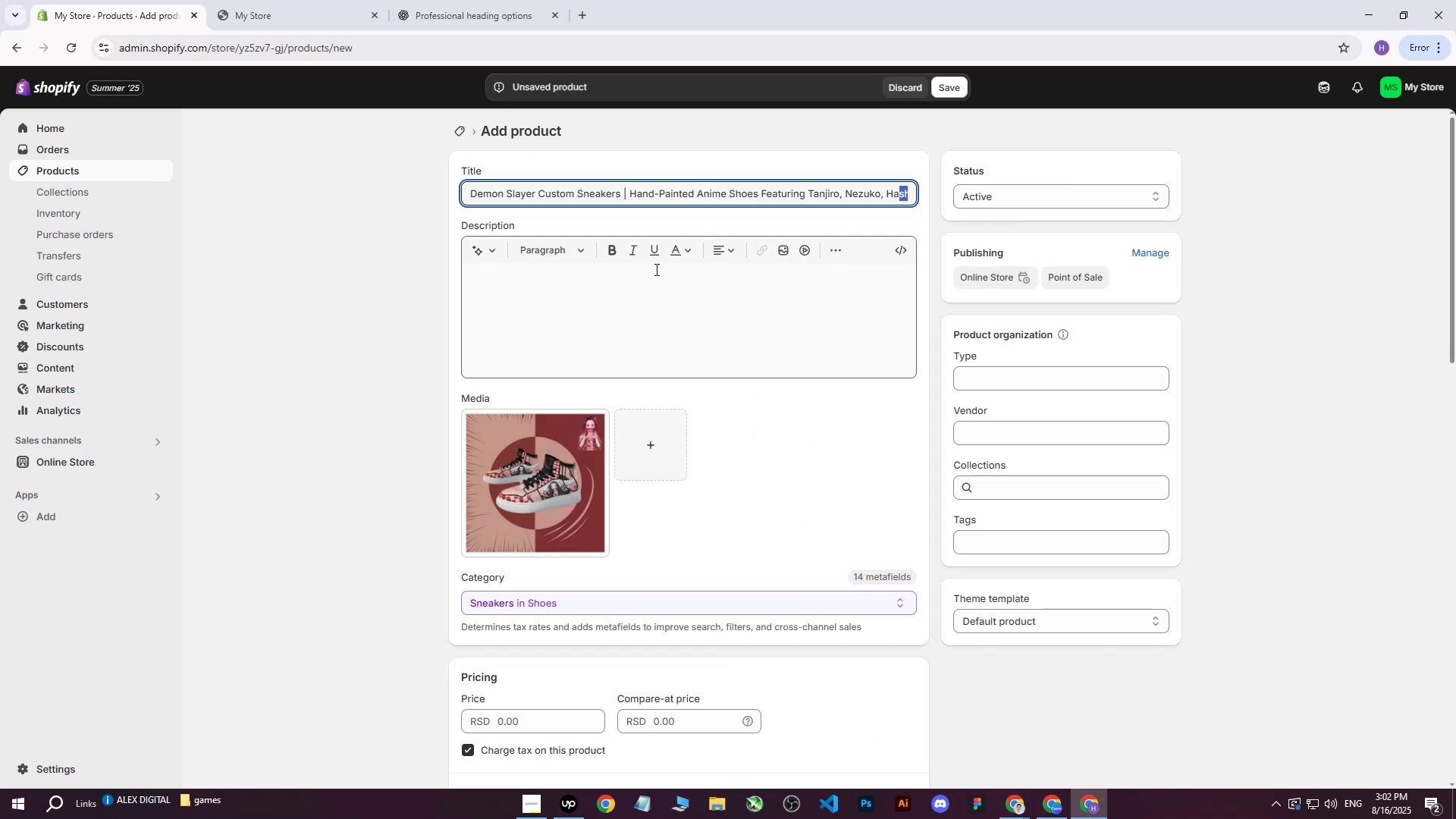 
left_click([907, 196])
 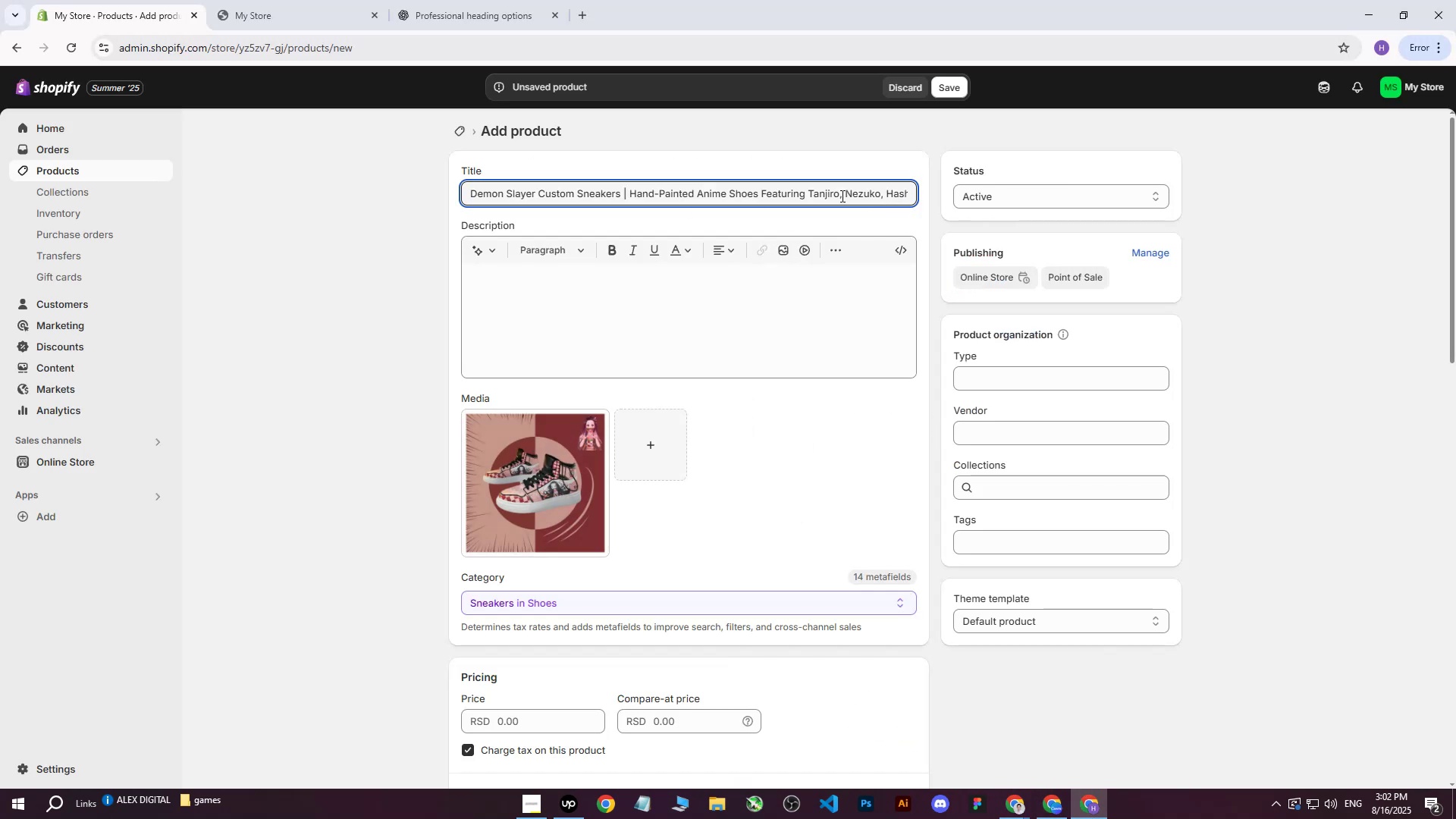 
left_click_drag(start_coordinate=[847, 193], to_coordinate=[761, 197])
 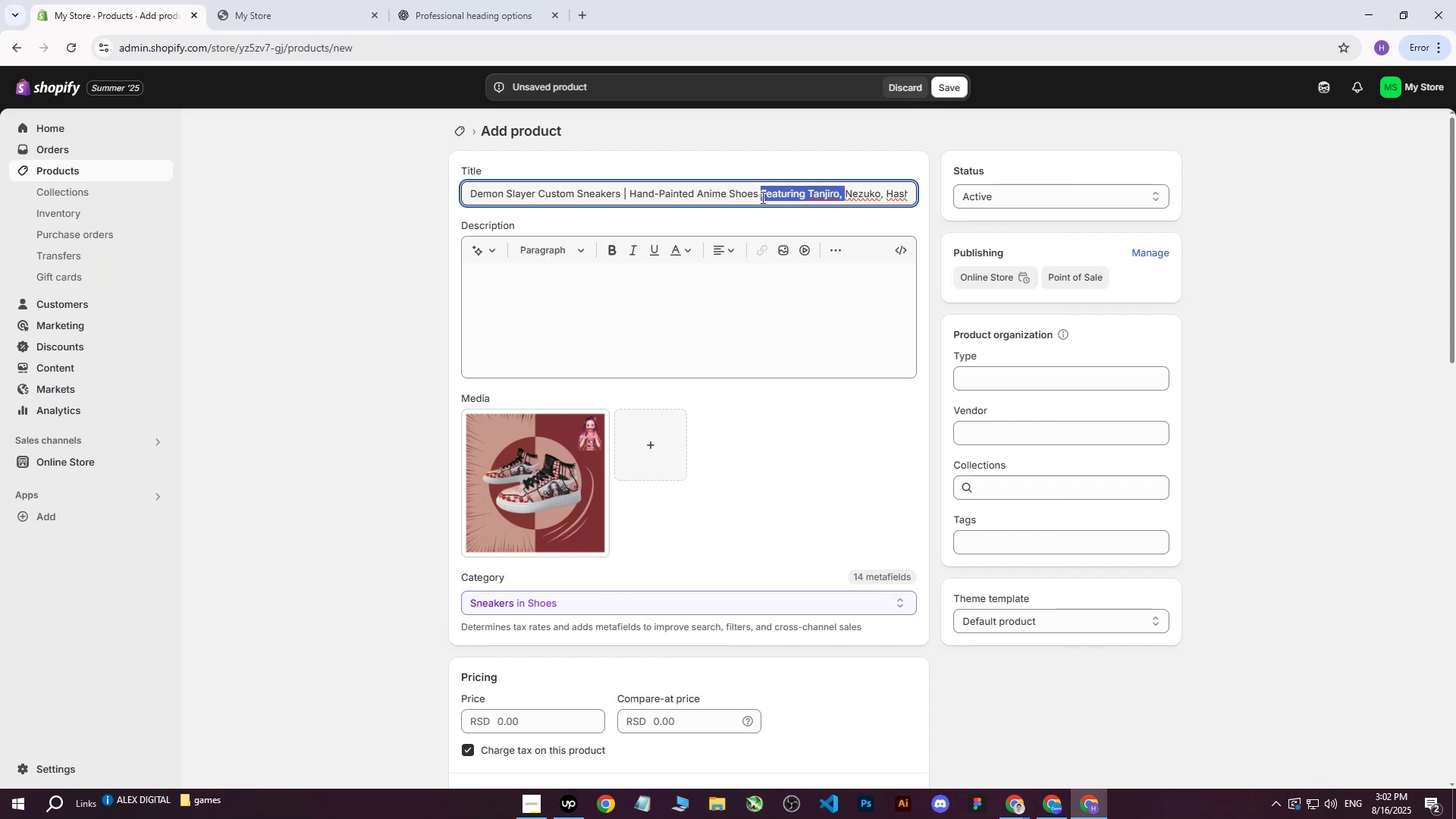 
key(Backspace)
type( Kamado)
 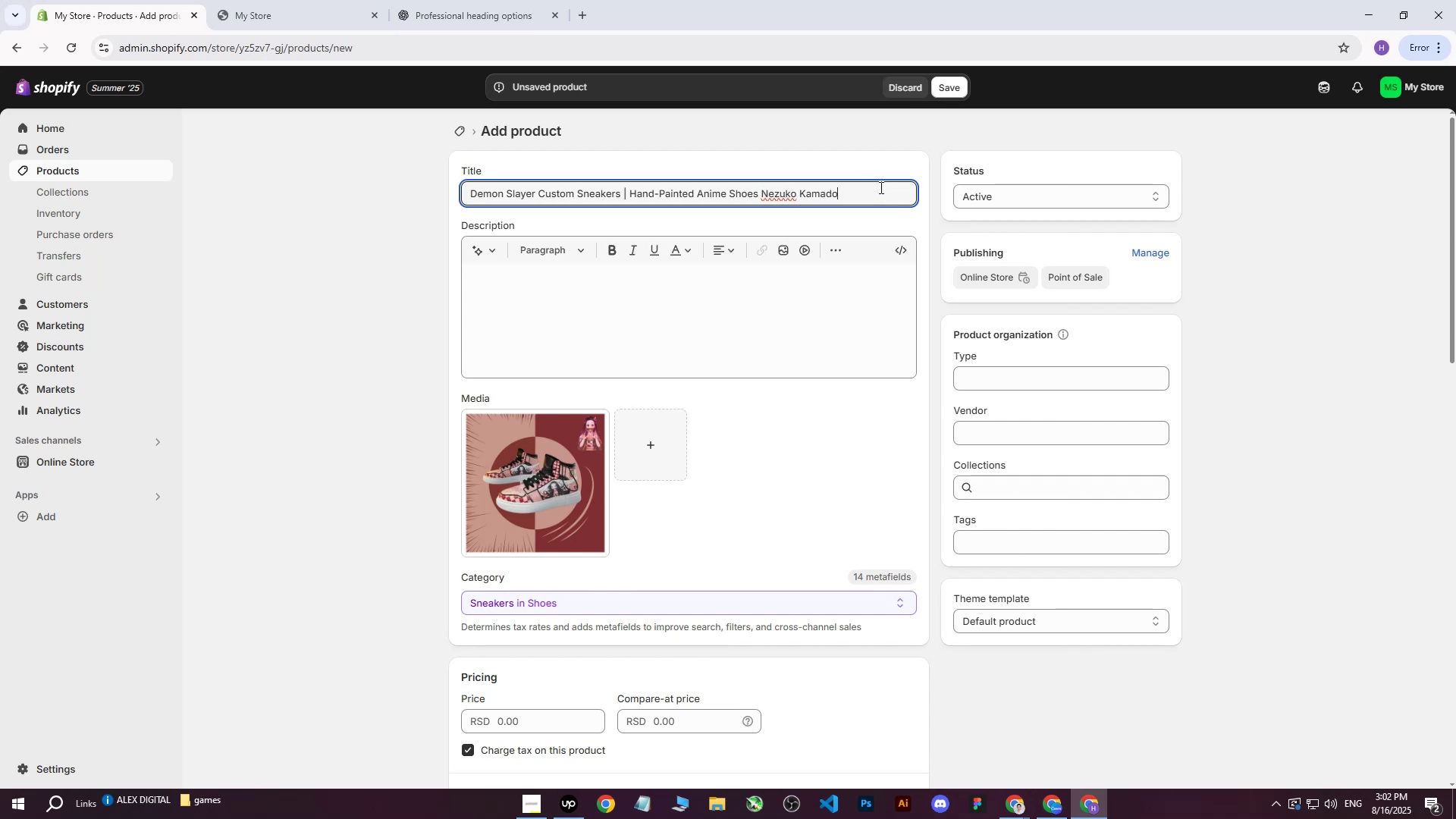 
left_click_drag(start_coordinate=[795, 193], to_coordinate=[880, 187])
 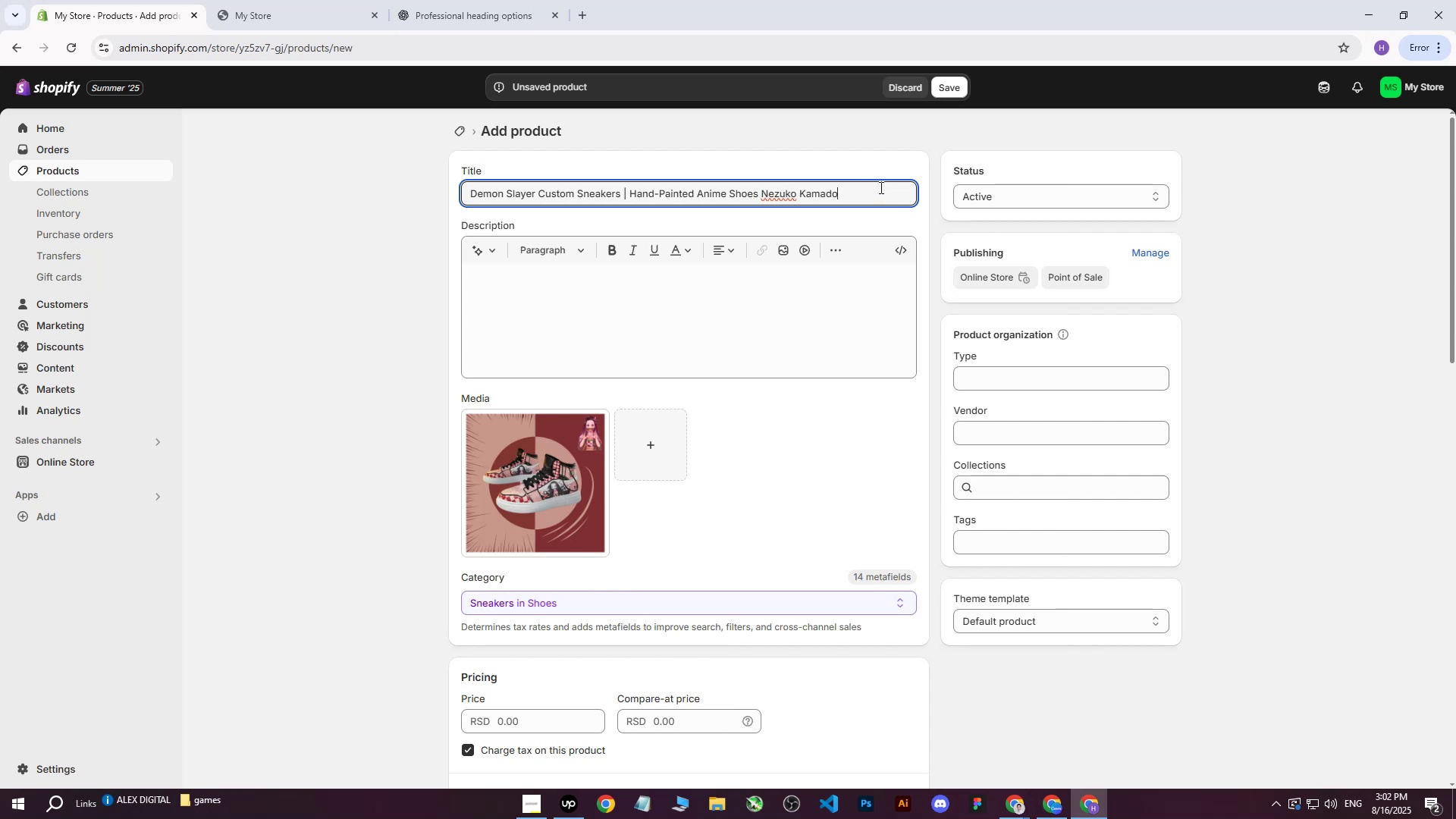 
left_click([381, 269])
 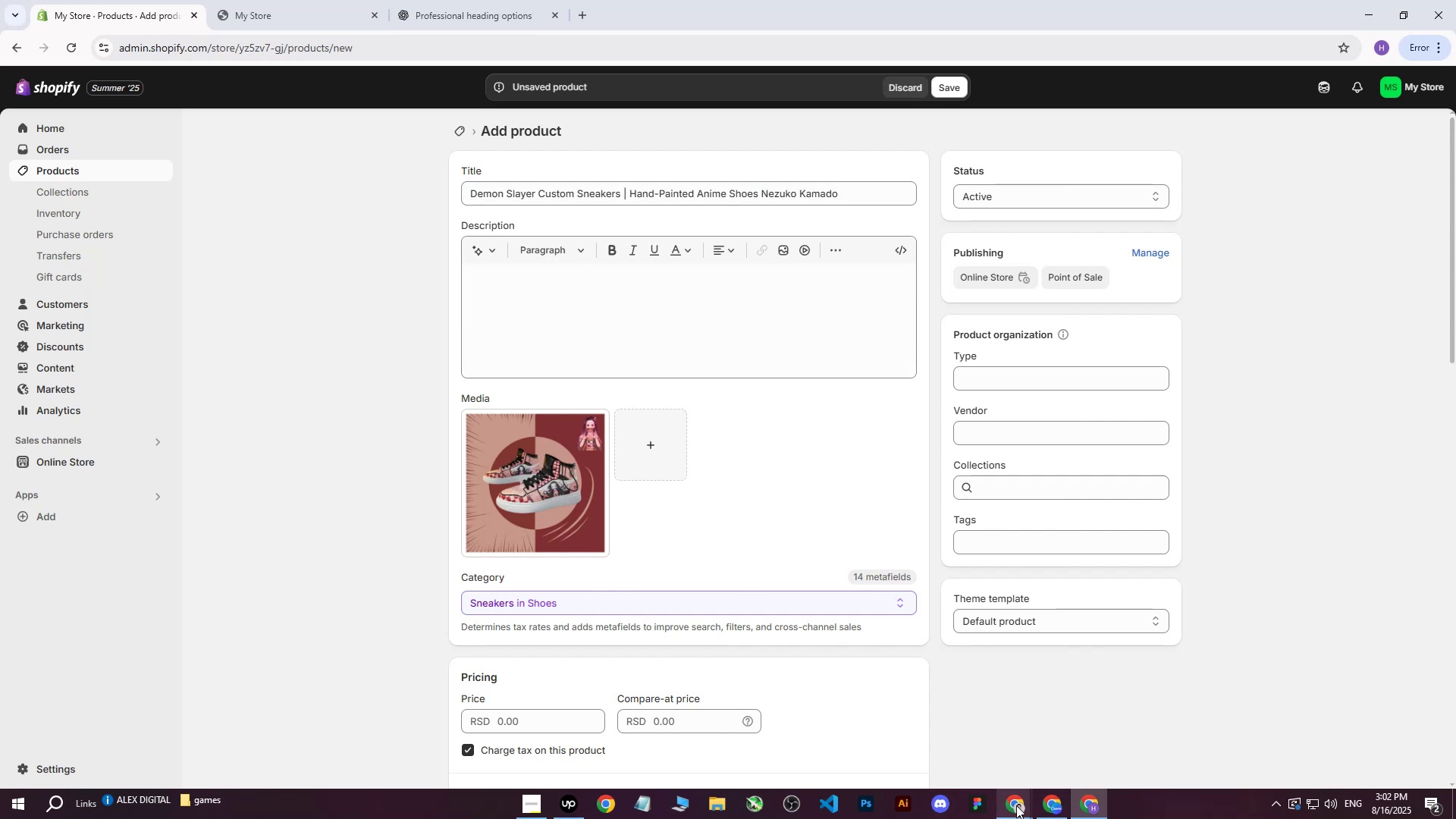 
left_click([1021, 812])
 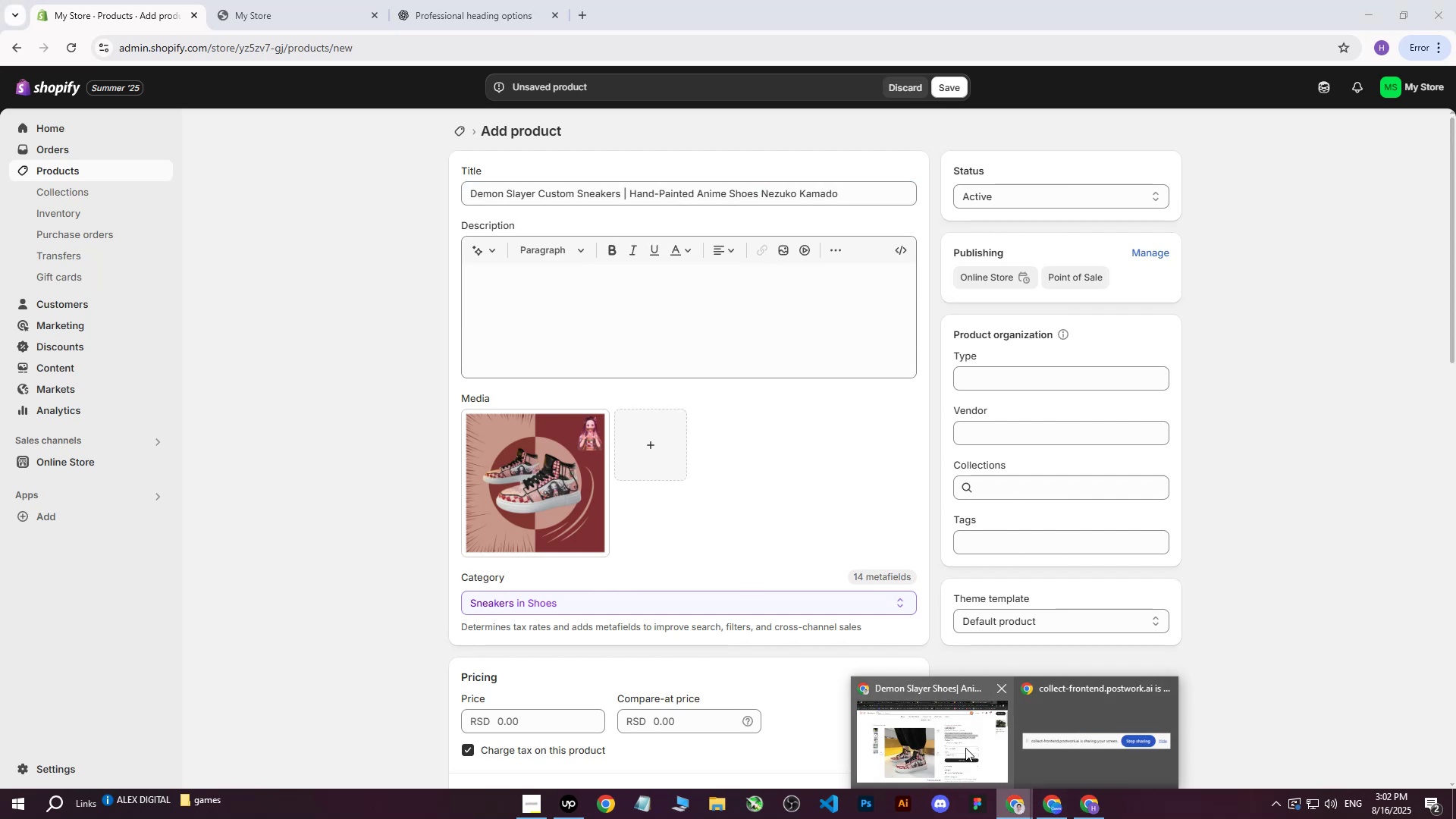 
left_click([965, 748])
 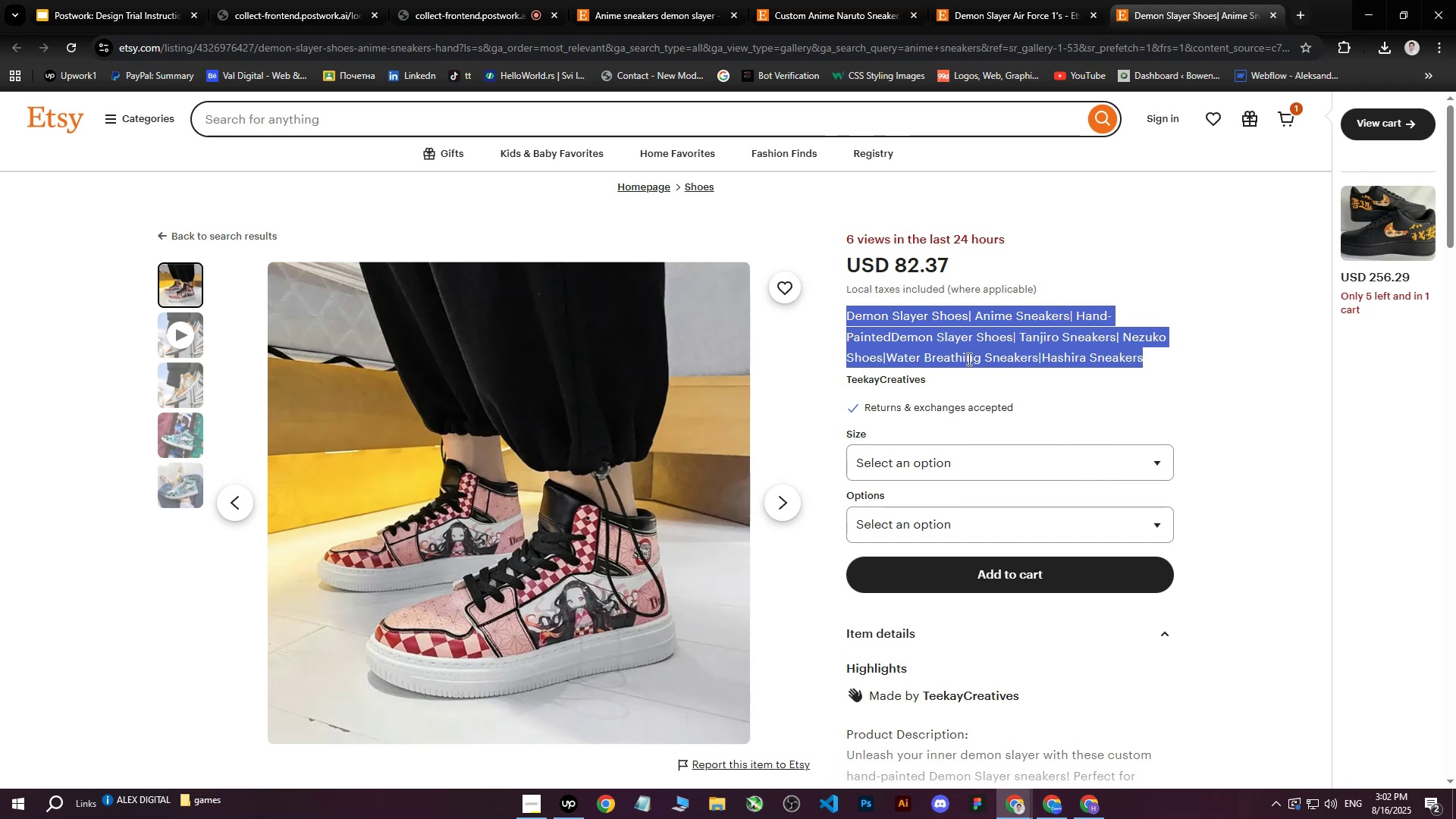 
left_click([1078, 309])
 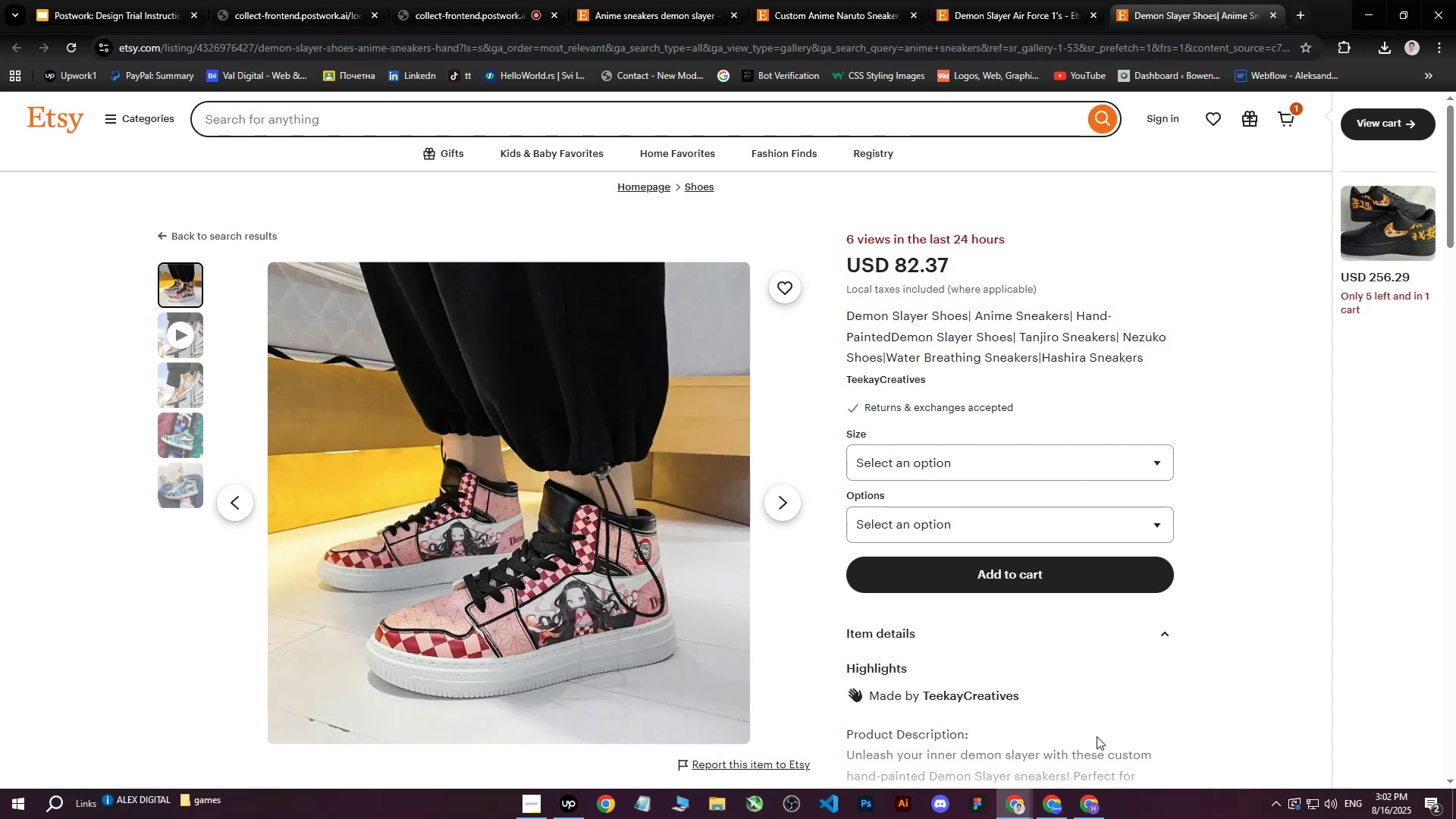 
scroll: coordinate [1067, 582], scroll_direction: down, amount: 4.0
 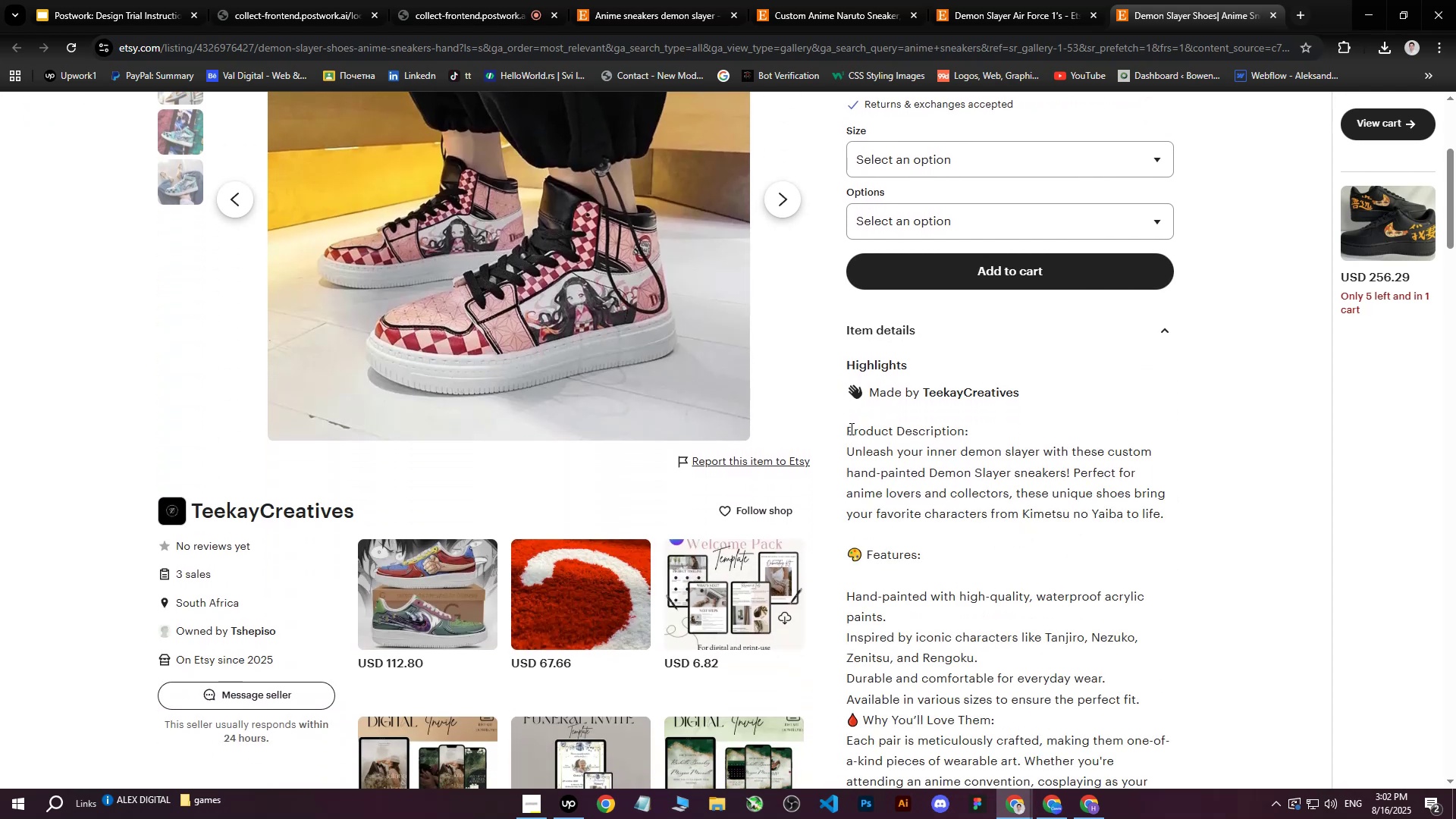 
left_click_drag(start_coordinate=[849, 432], to_coordinate=[1014, 532])
 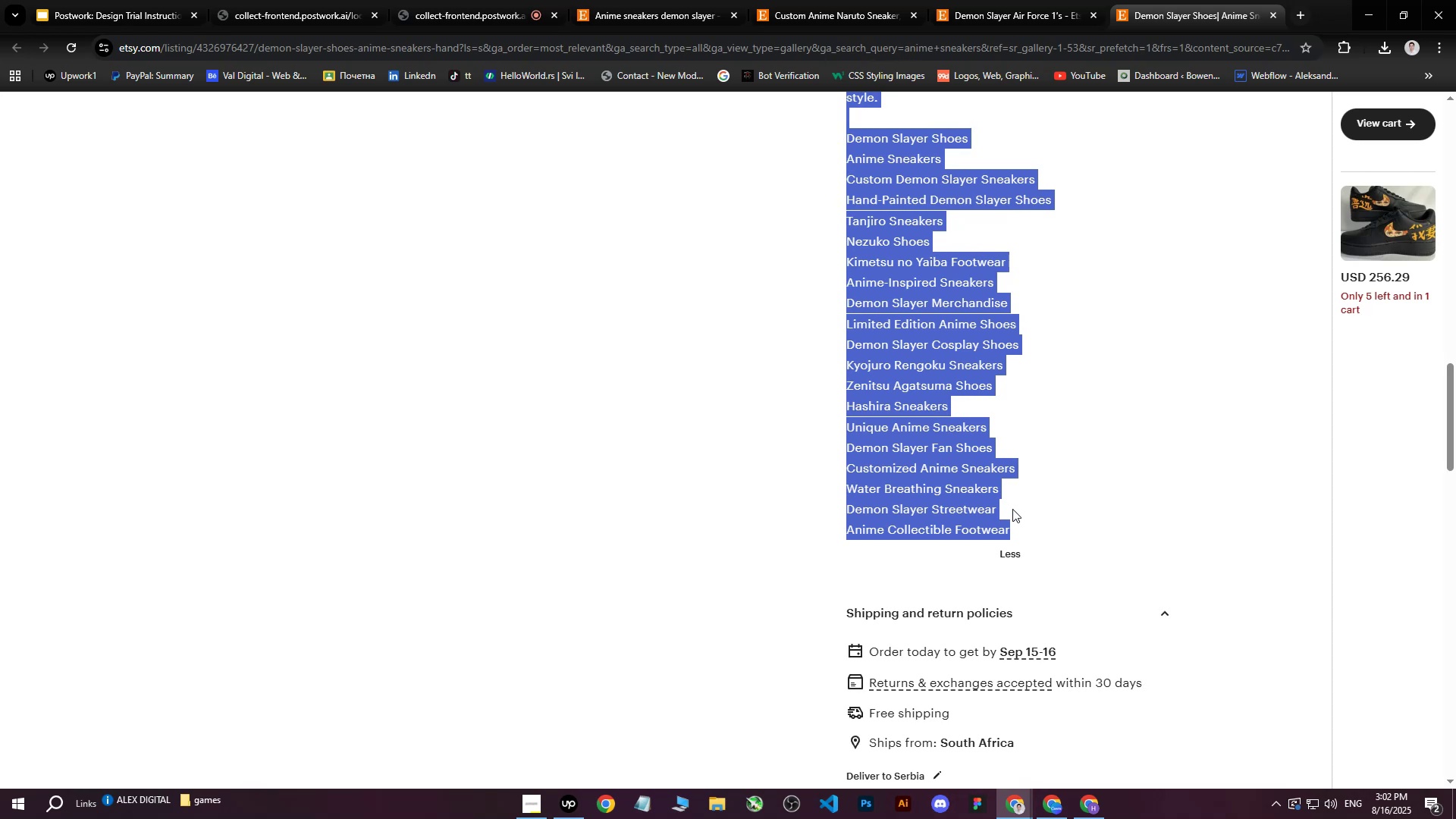 
scroll: coordinate [1020, 470], scroll_direction: down, amount: 18.0
 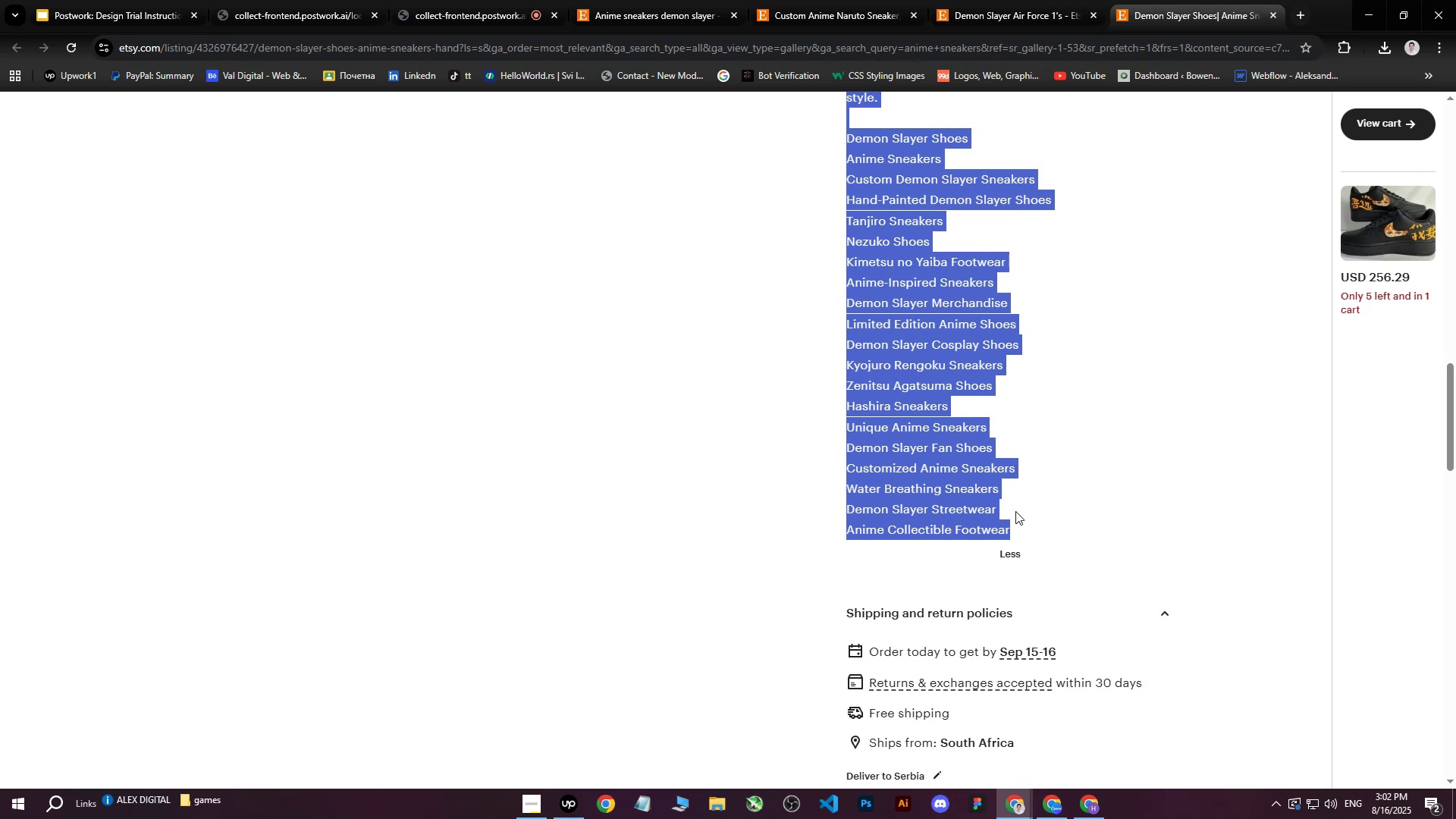 
left_click([1015, 500])
 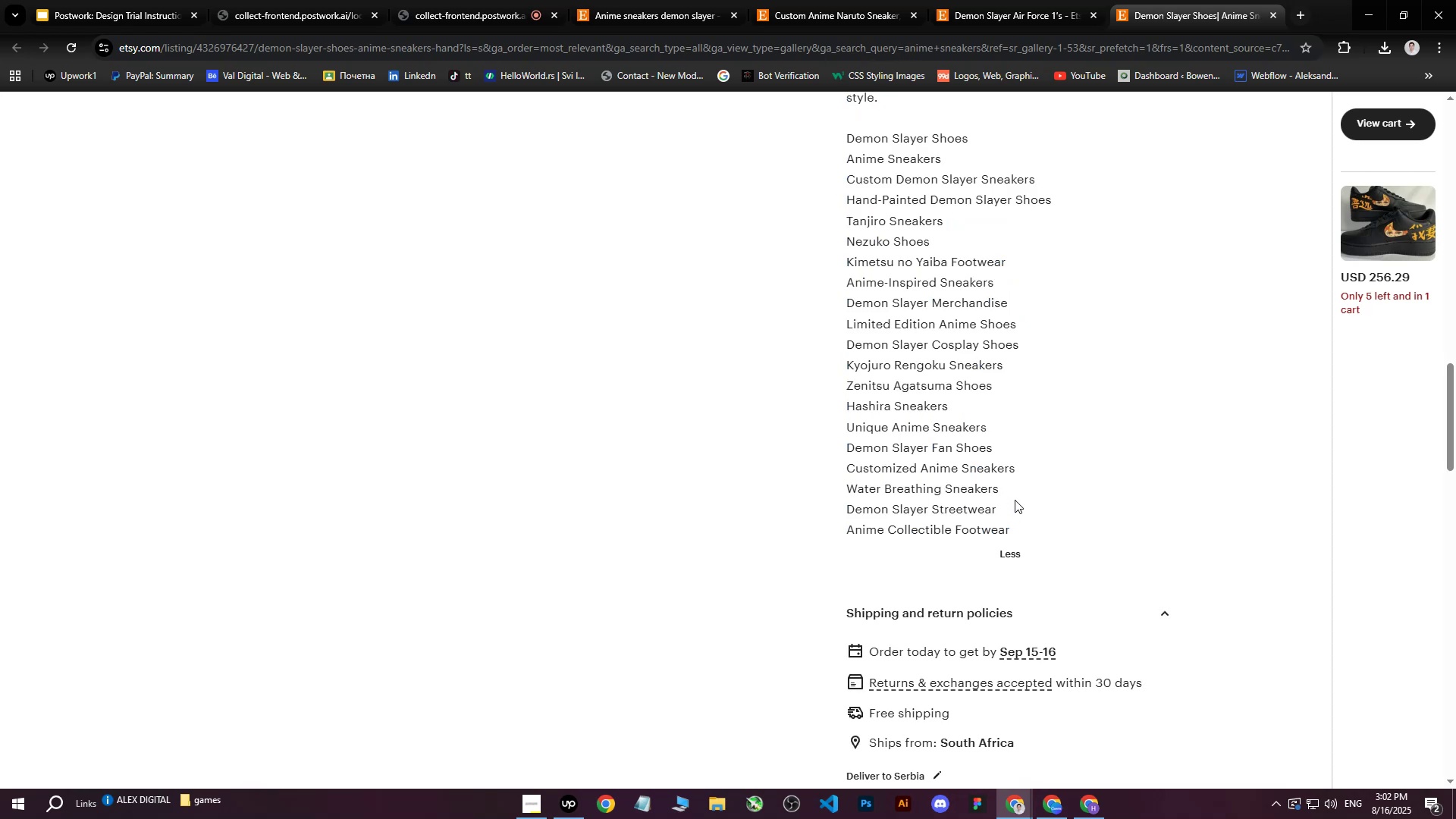 
scroll: coordinate [1015, 500], scroll_direction: up, amount: 4.0
 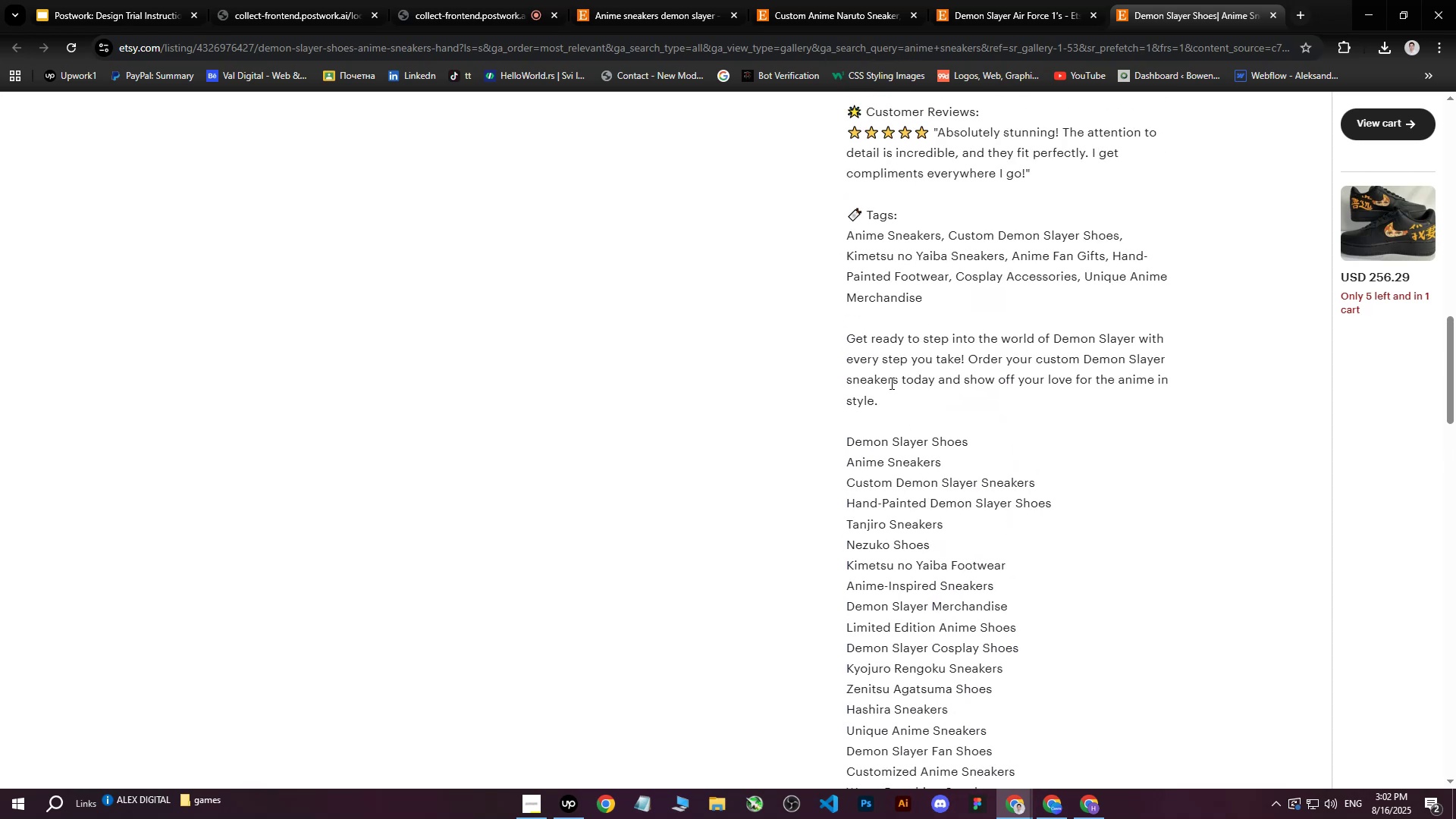 
left_click_drag(start_coordinate=[888, 400], to_coordinate=[849, 357])
 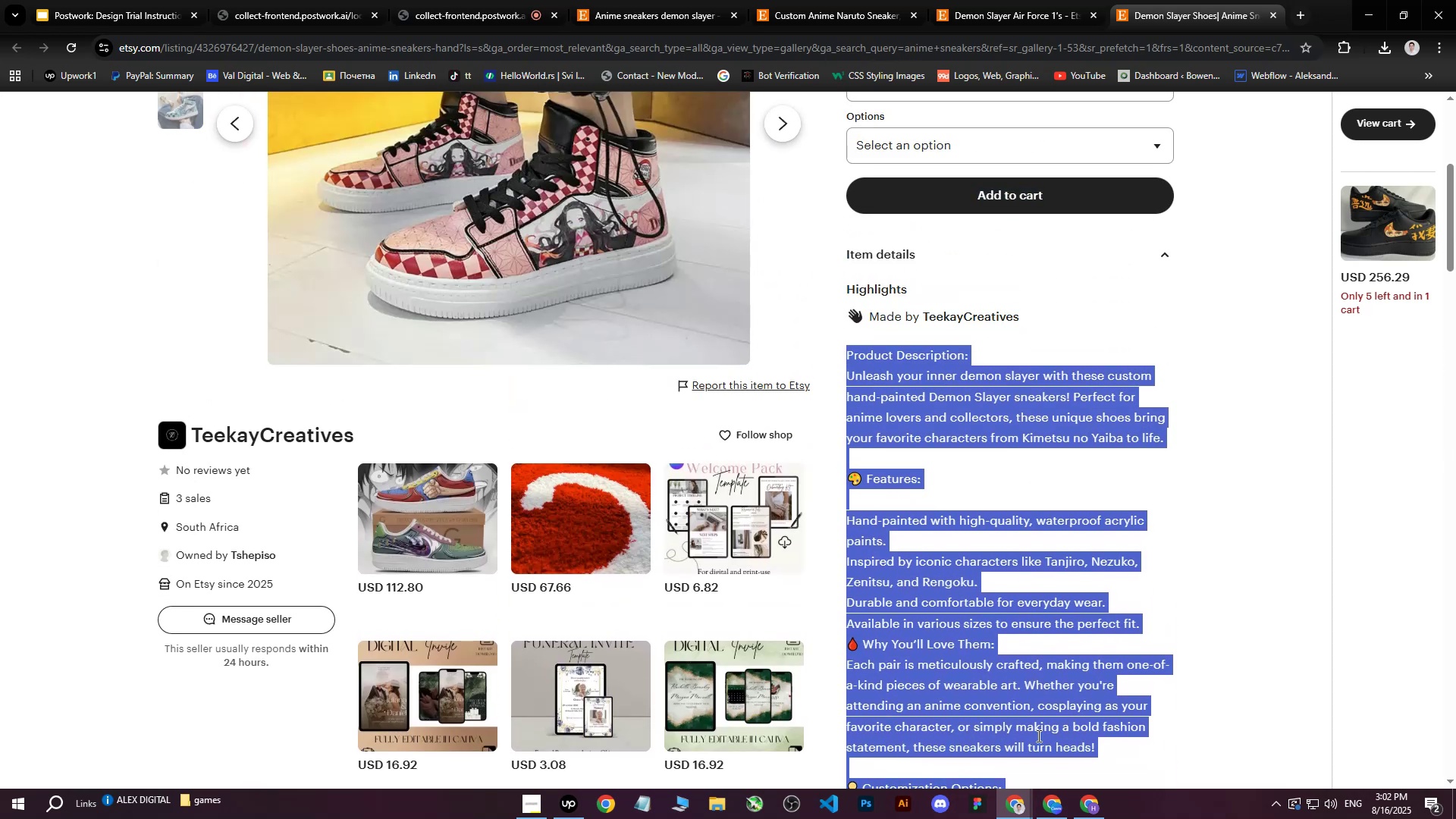 
scroll: coordinate [872, 273], scroll_direction: up, amount: 13.0
 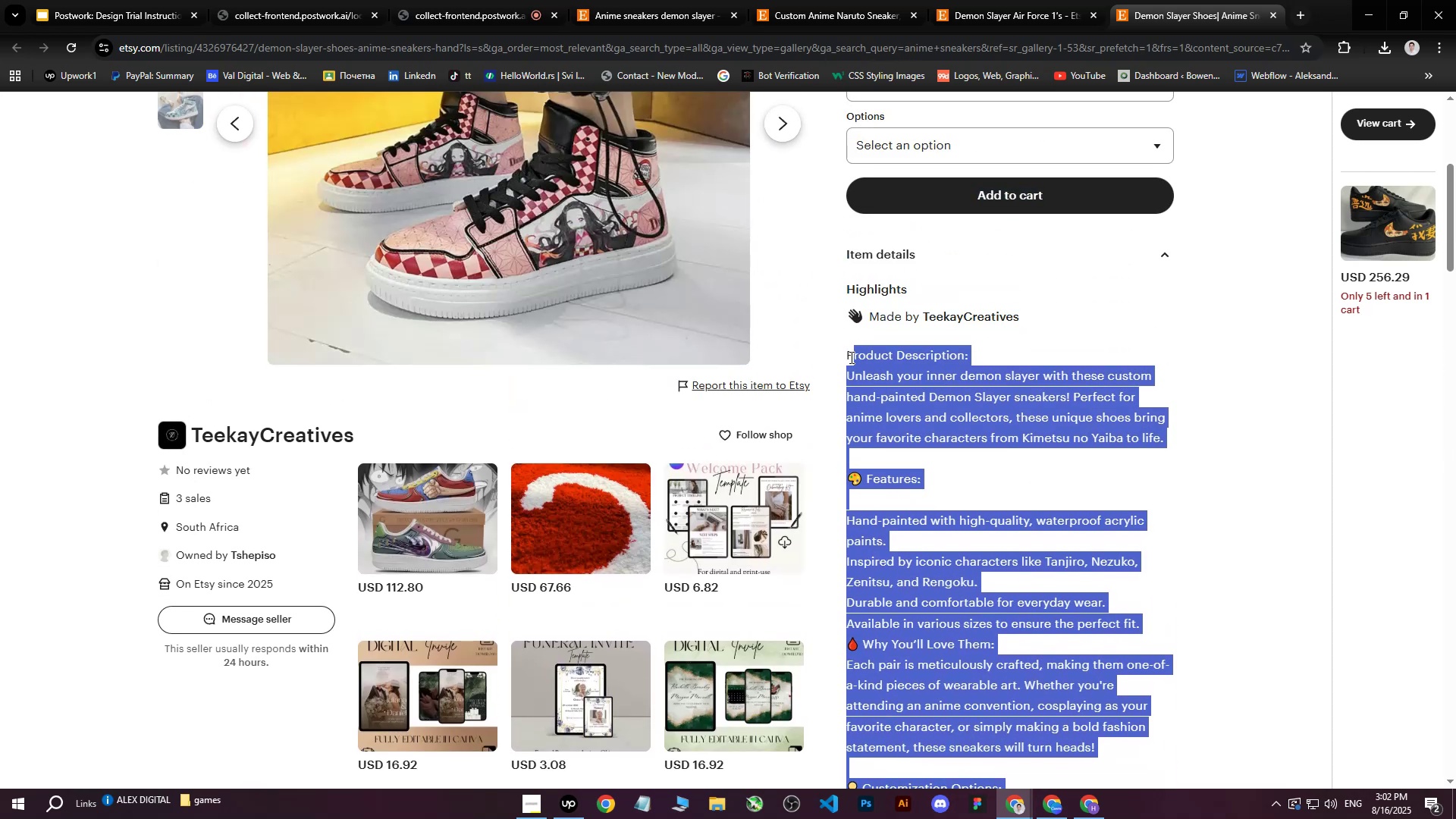 
key(Control+C)
 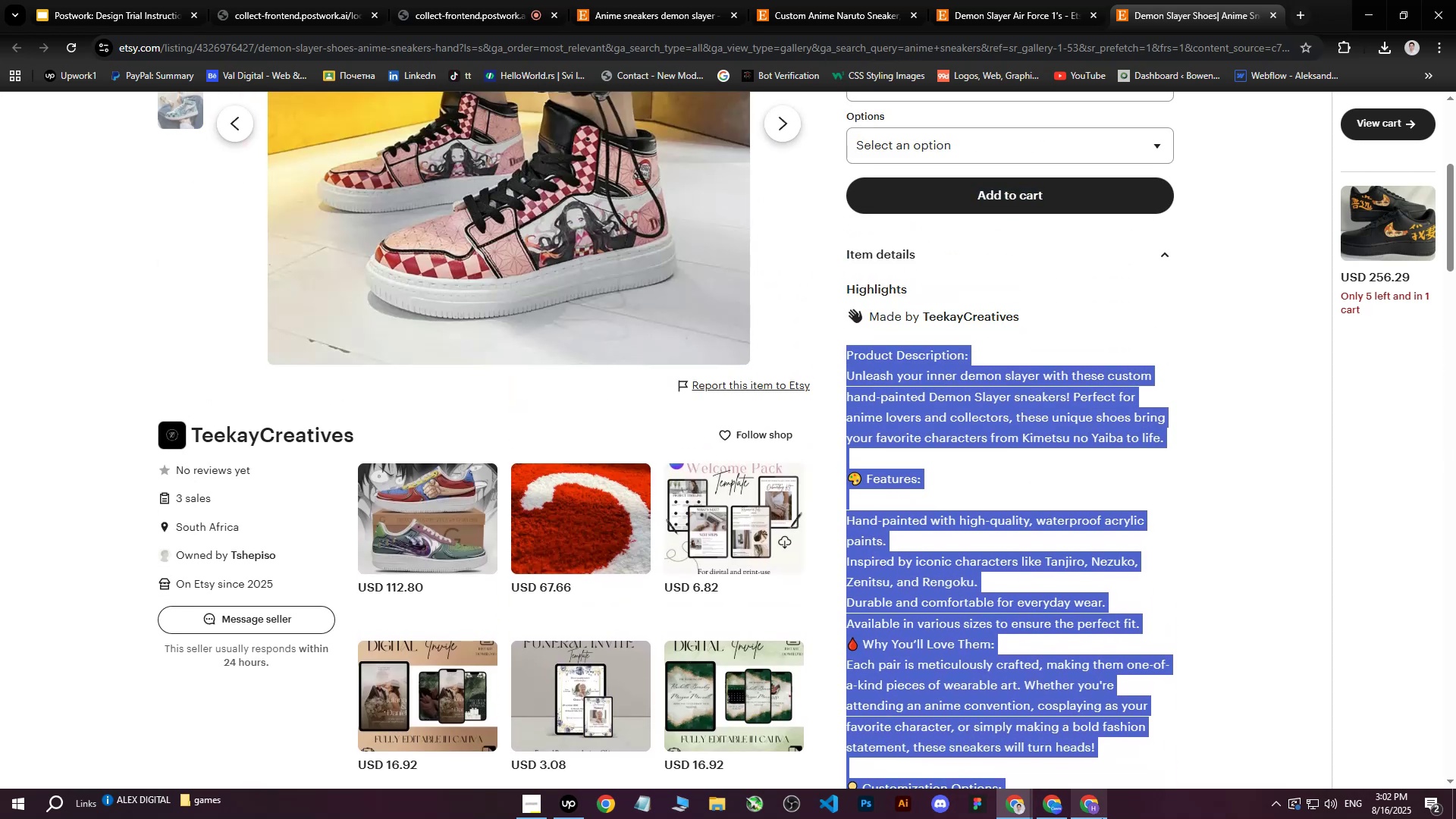 
left_click([1100, 814])
 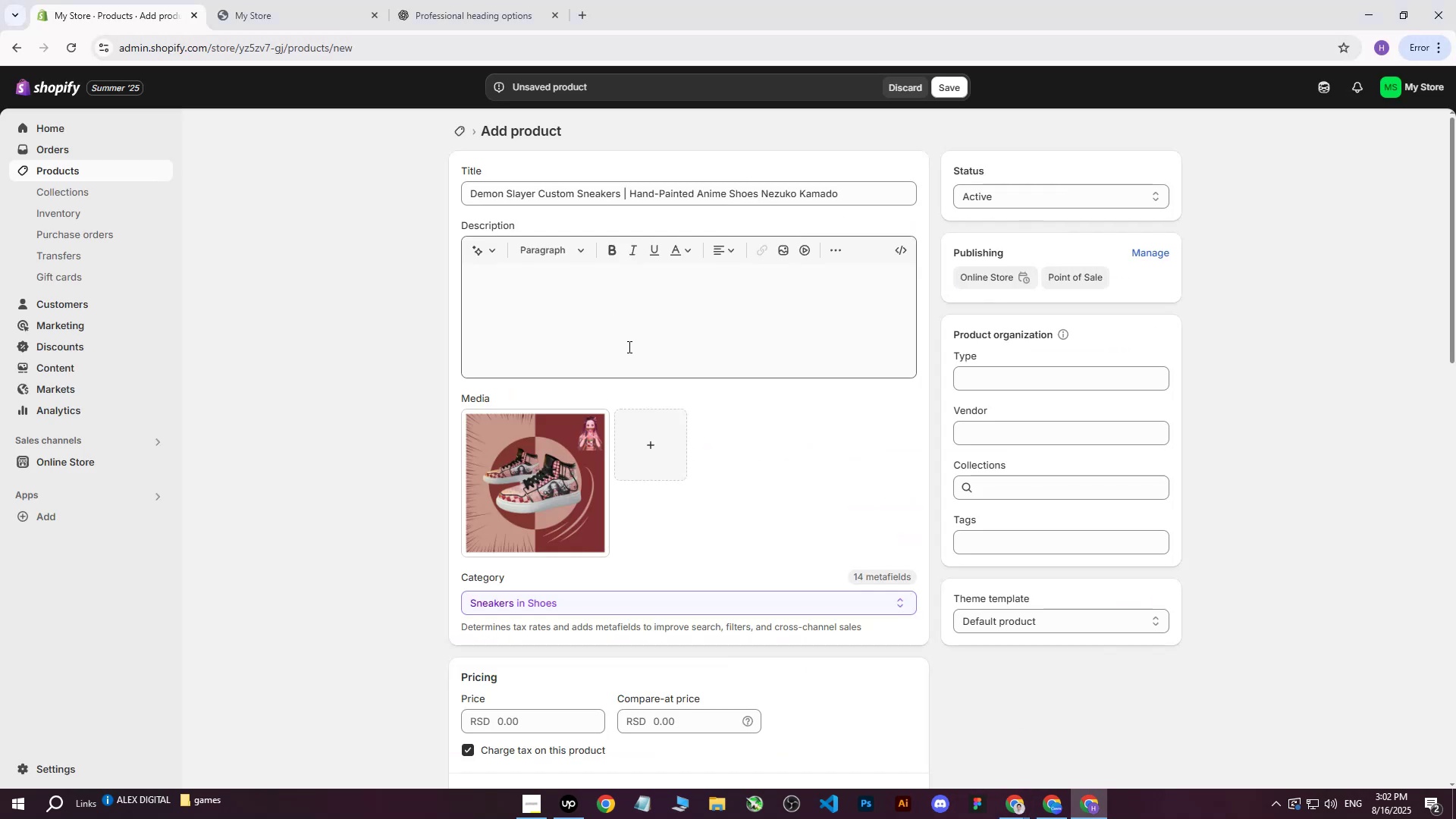 
left_click([459, 0])
 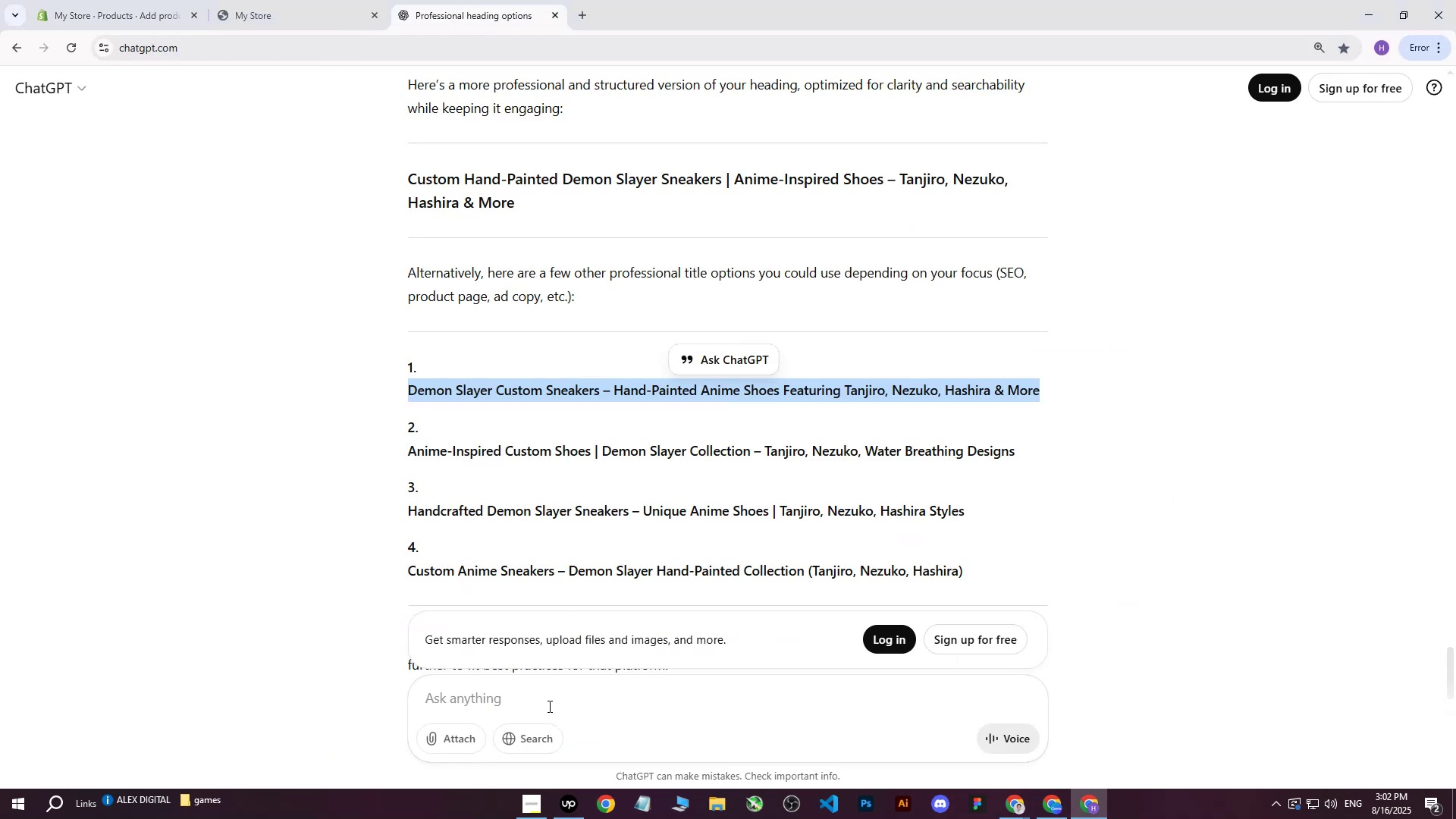 
left_click([549, 699])
 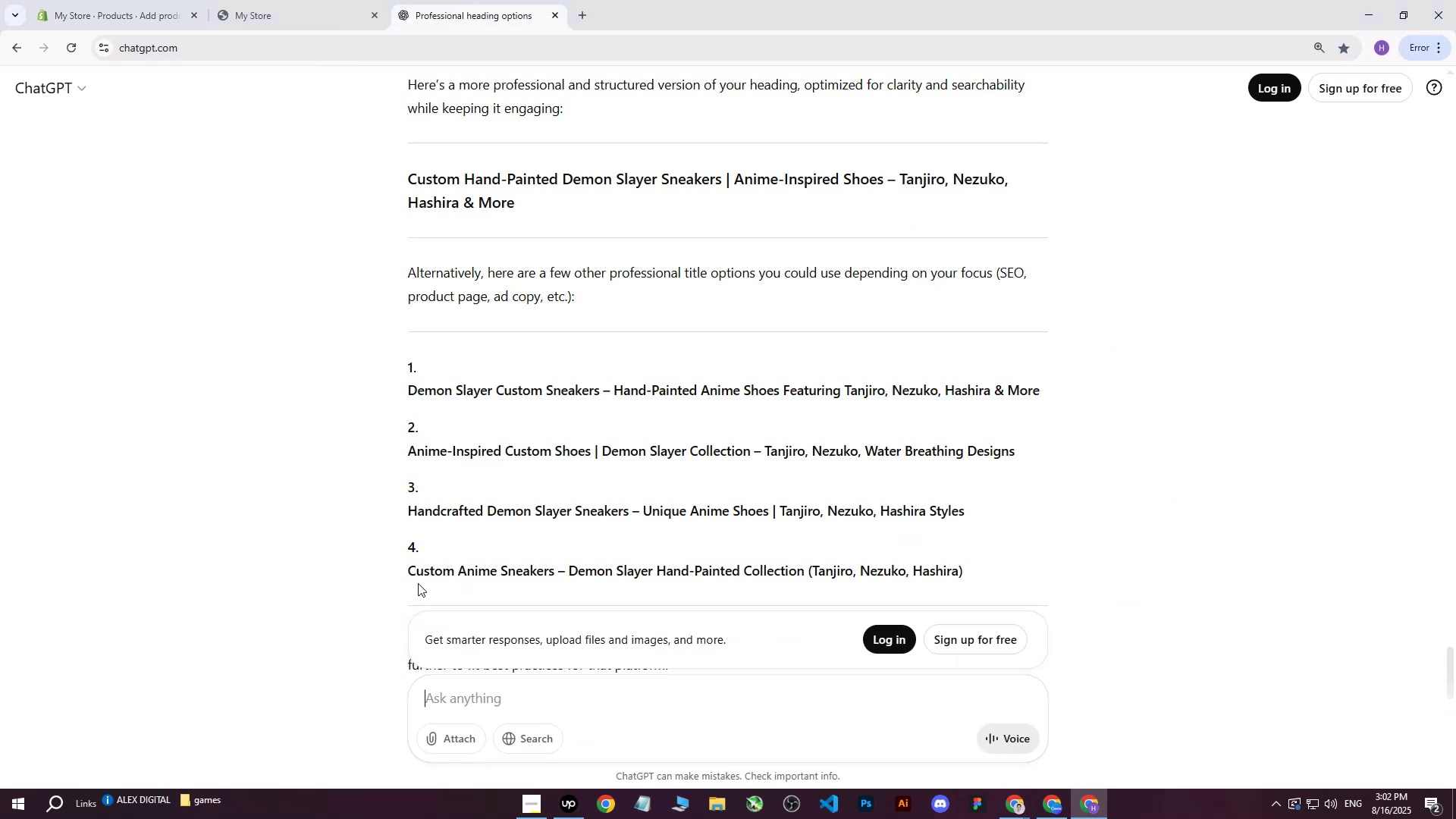 
scroll: coordinate [565, 450], scroll_direction: down, amount: 14.0
 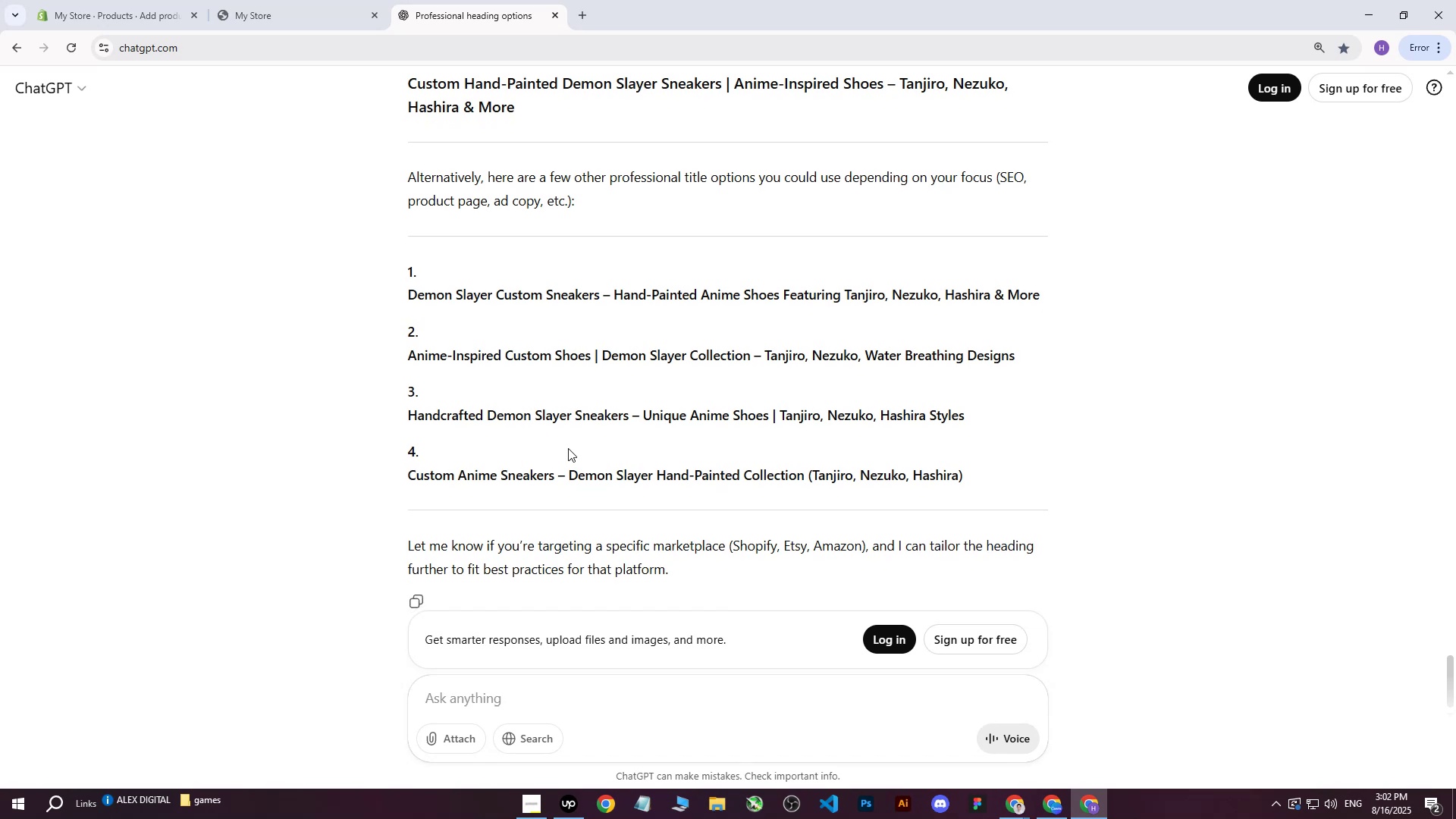 
type(write me this on more professional way: )
 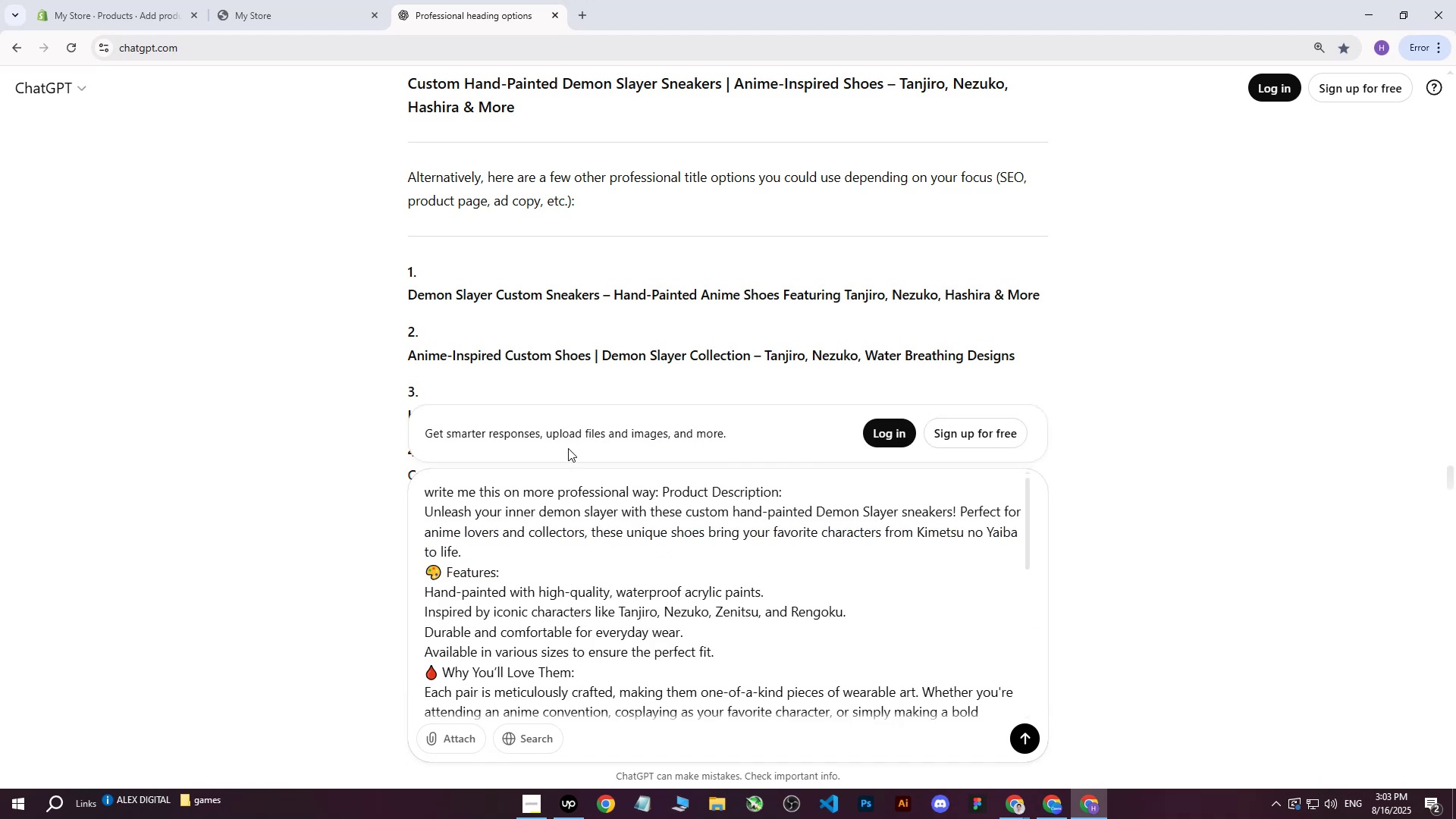 
 